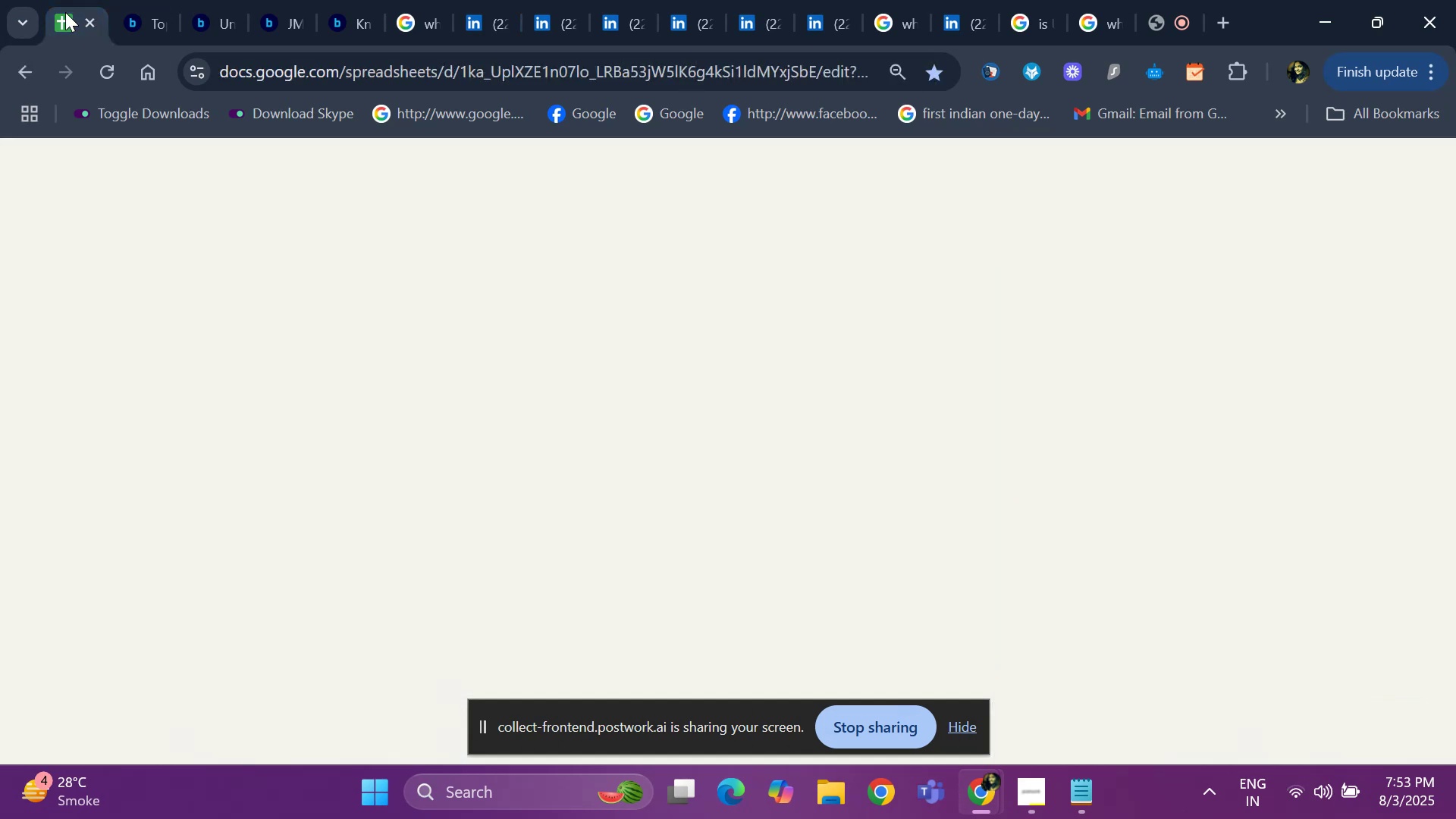 
hold_key(key=ControlLeft, duration=0.73)
 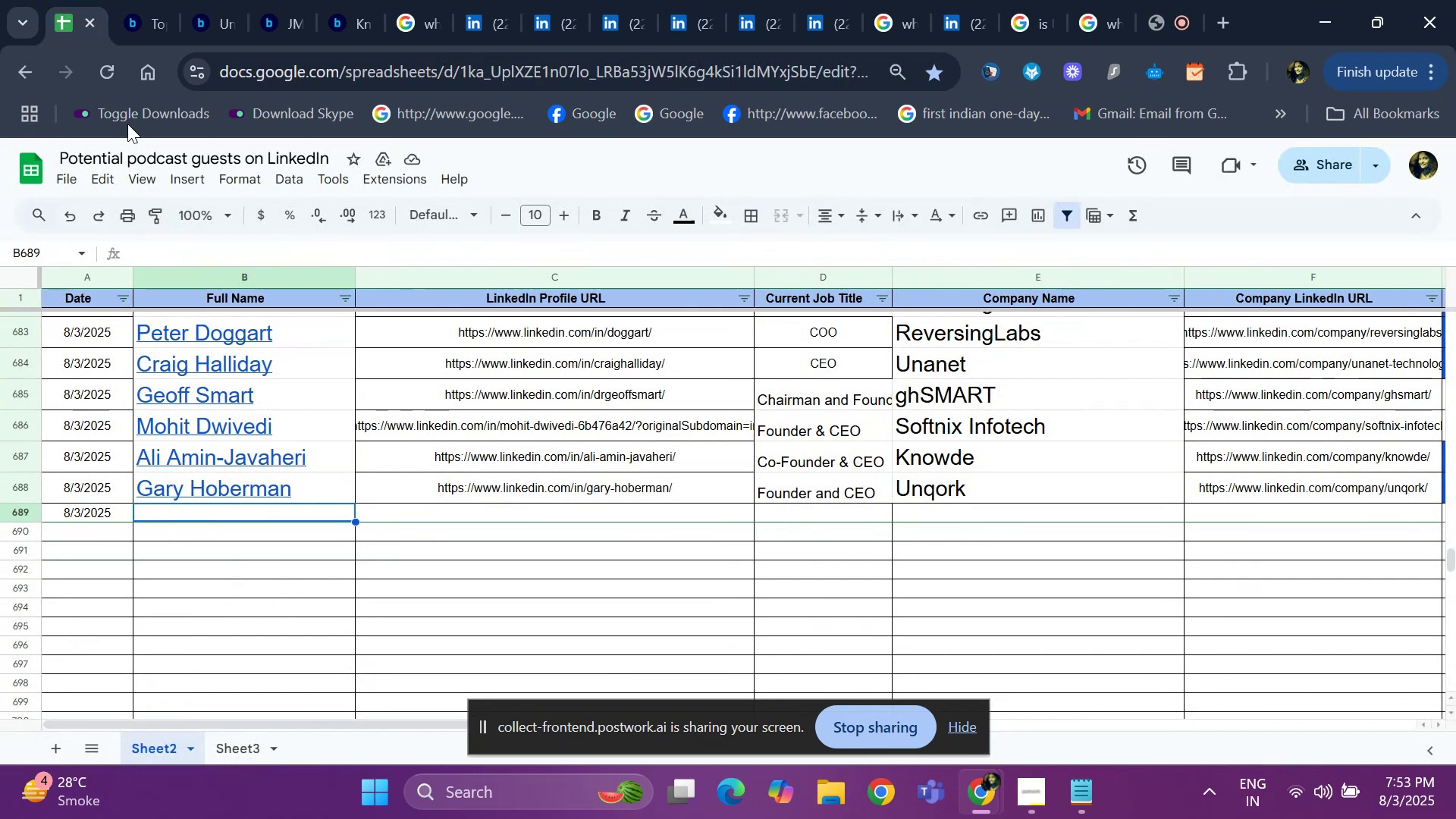 
key(Control+ControlLeft)
 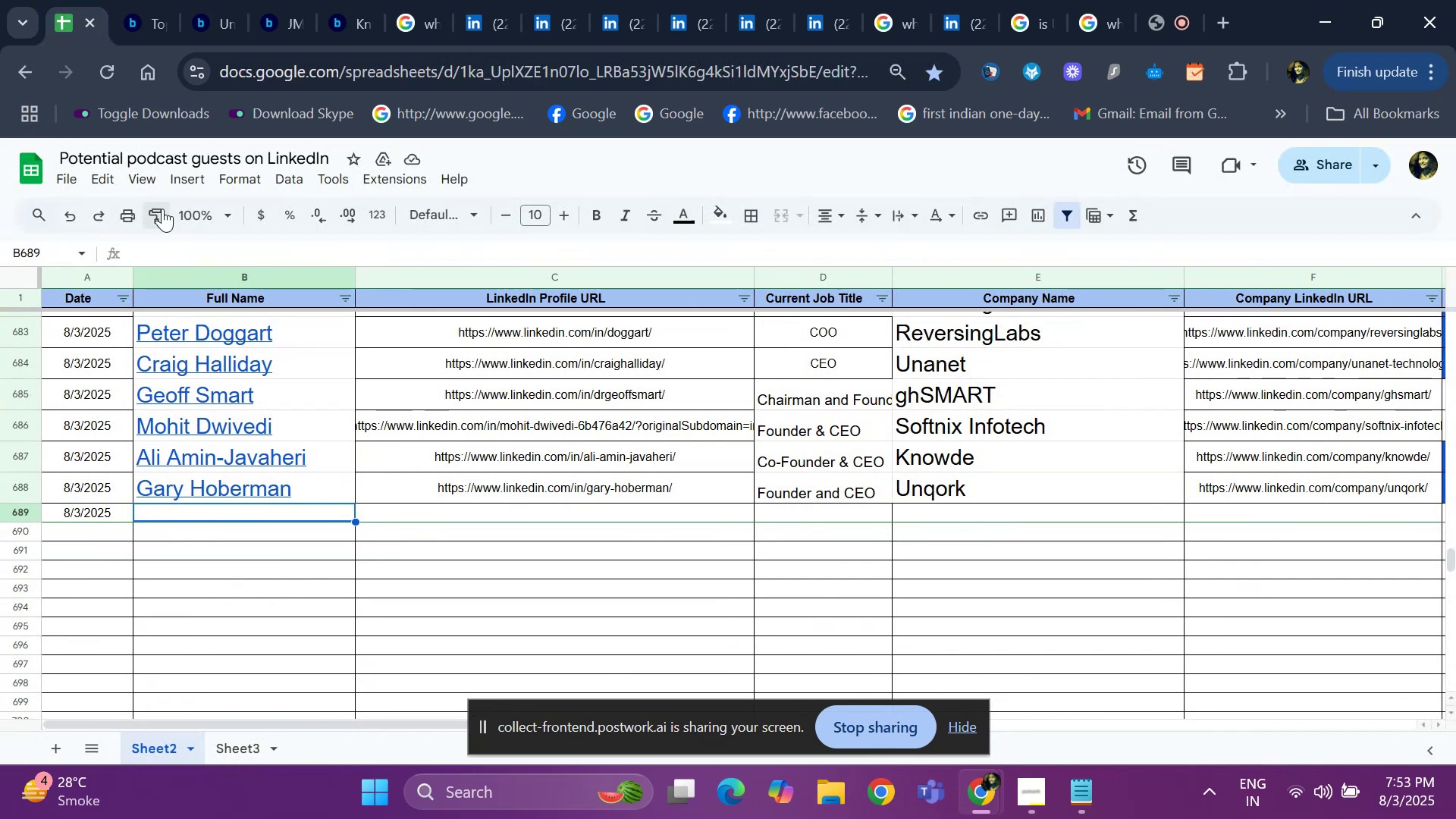 
key(Control+F)
 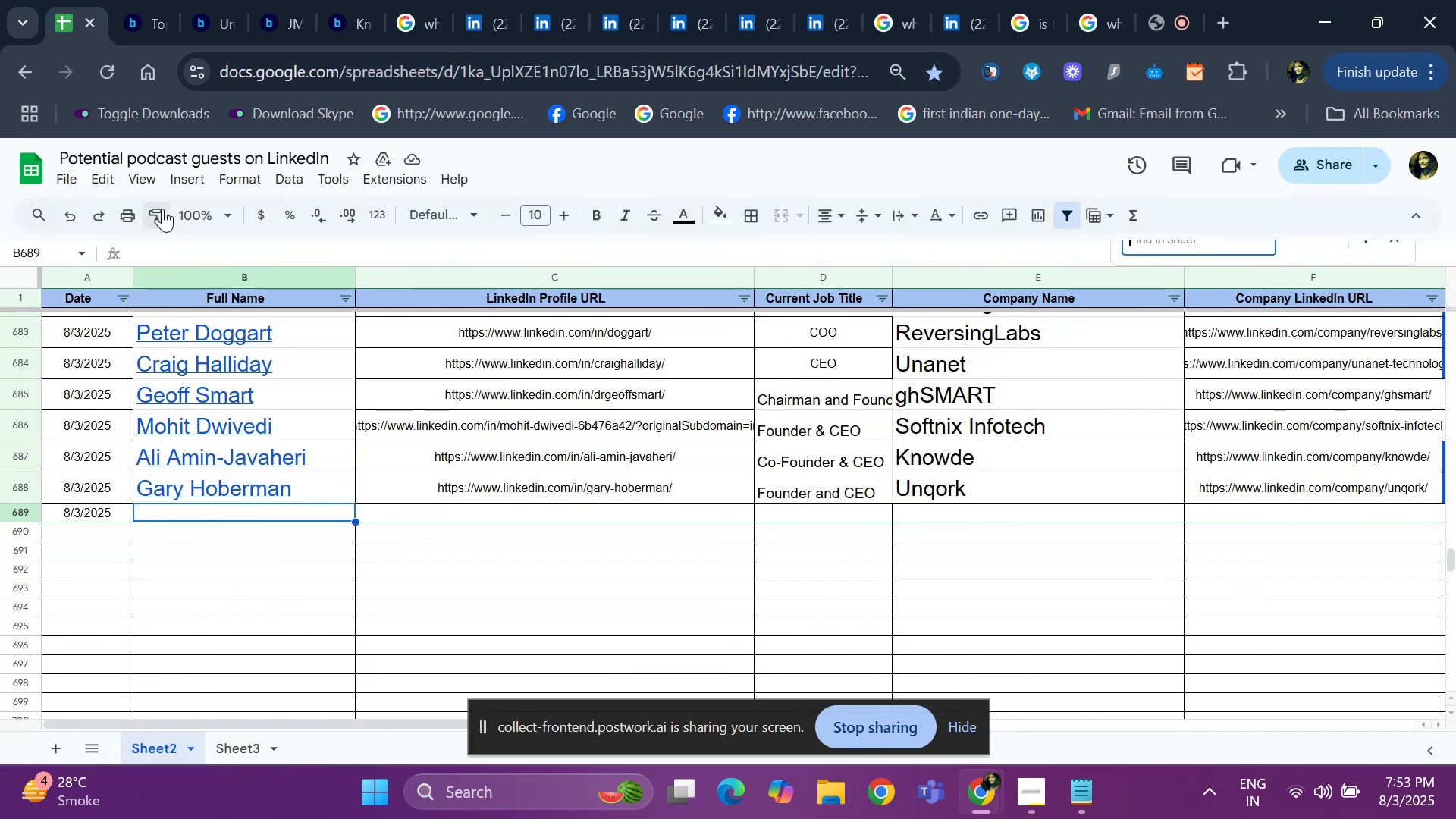 
key(Control+ControlLeft)
 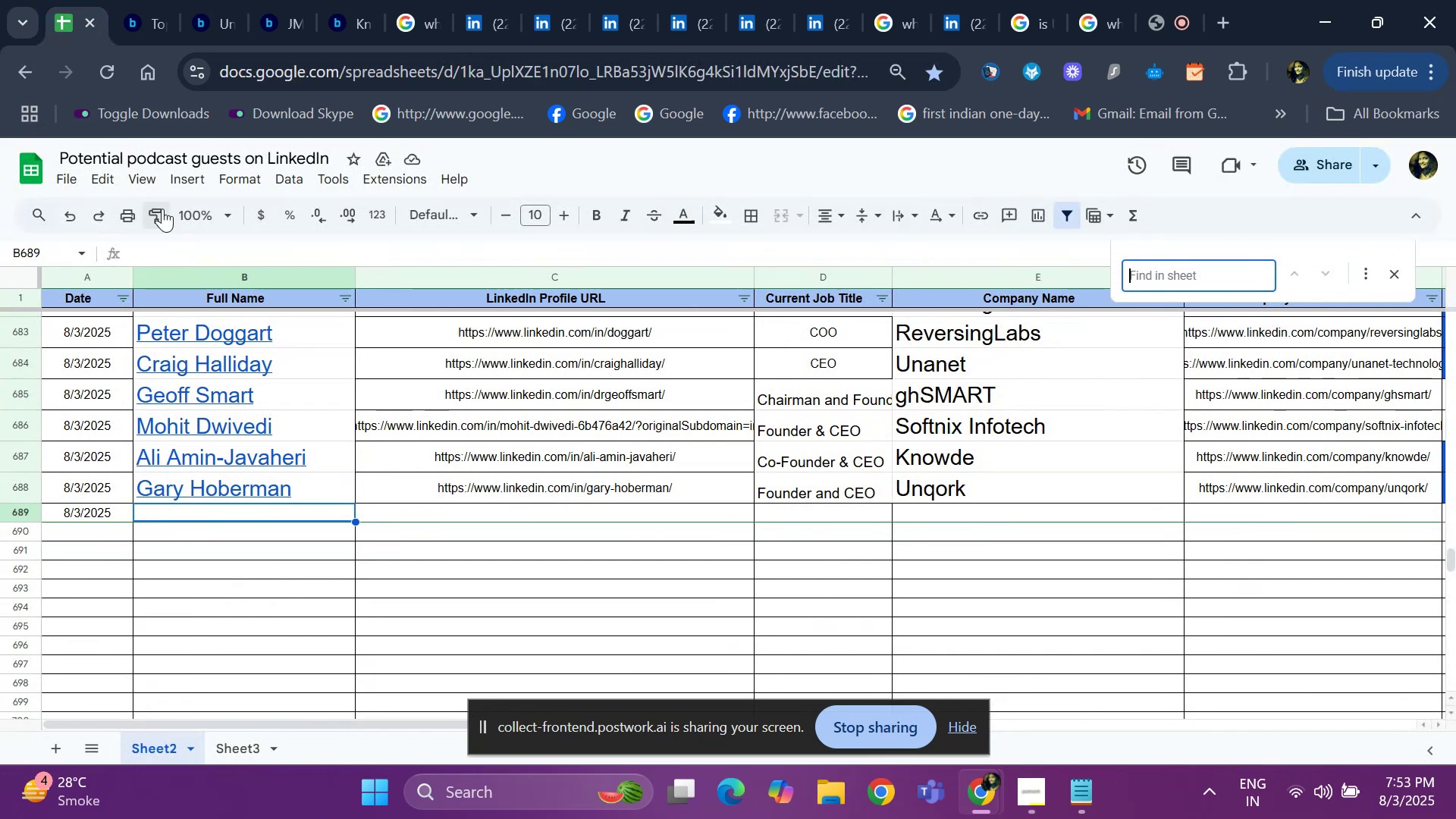 
key(Control+V)
 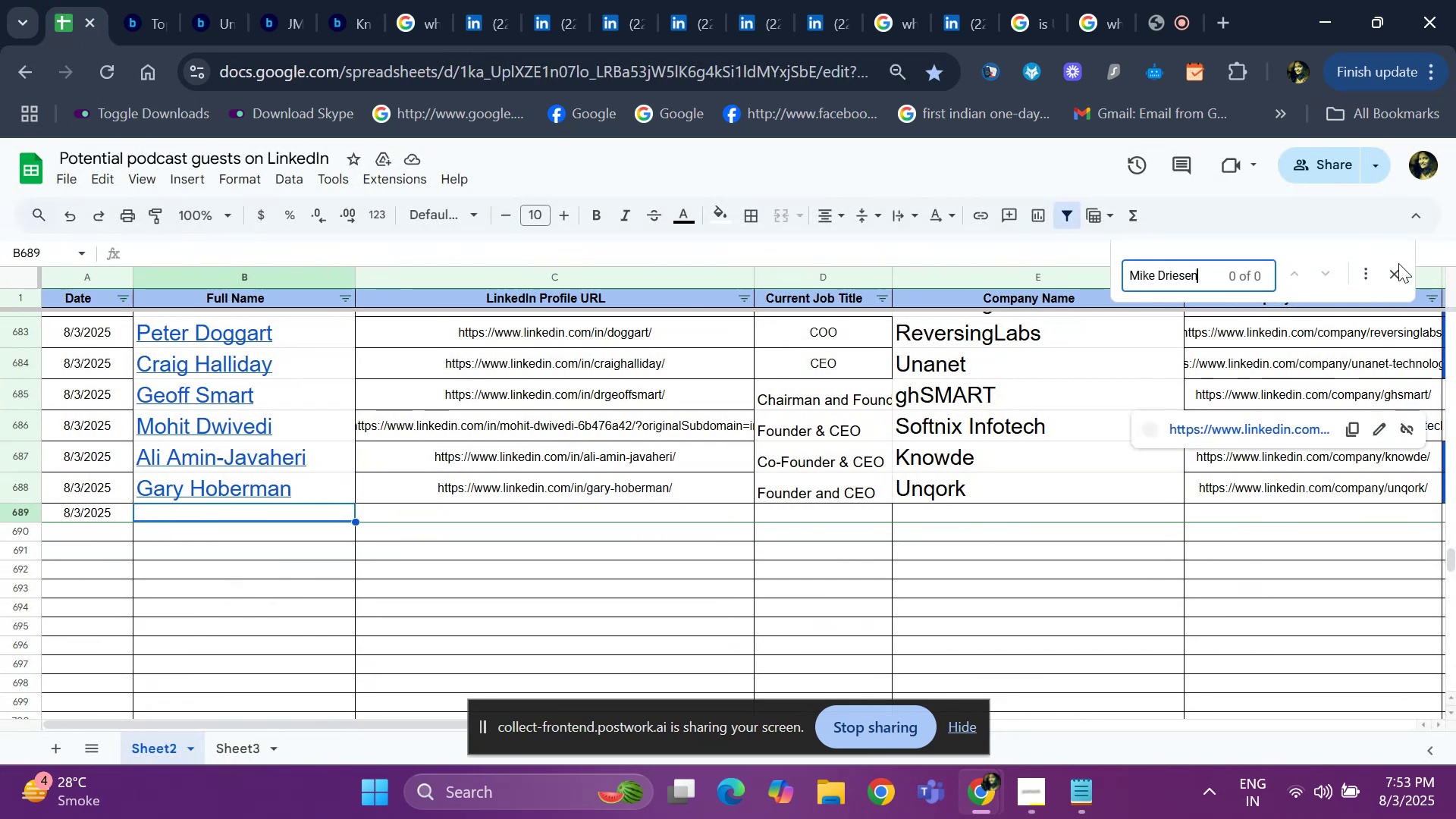 
left_click([1392, 284])
 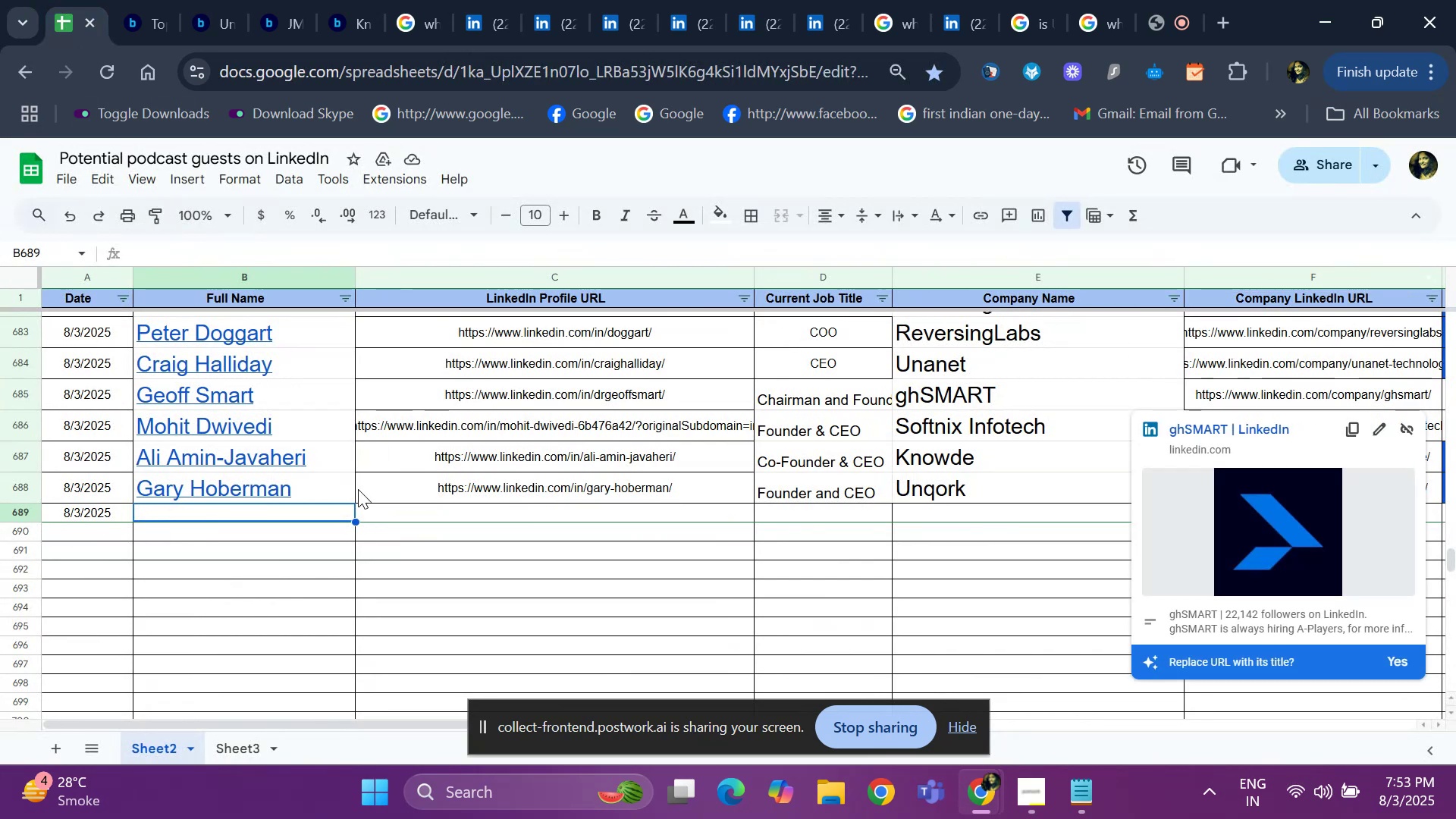 
key(Control+ControlLeft)
 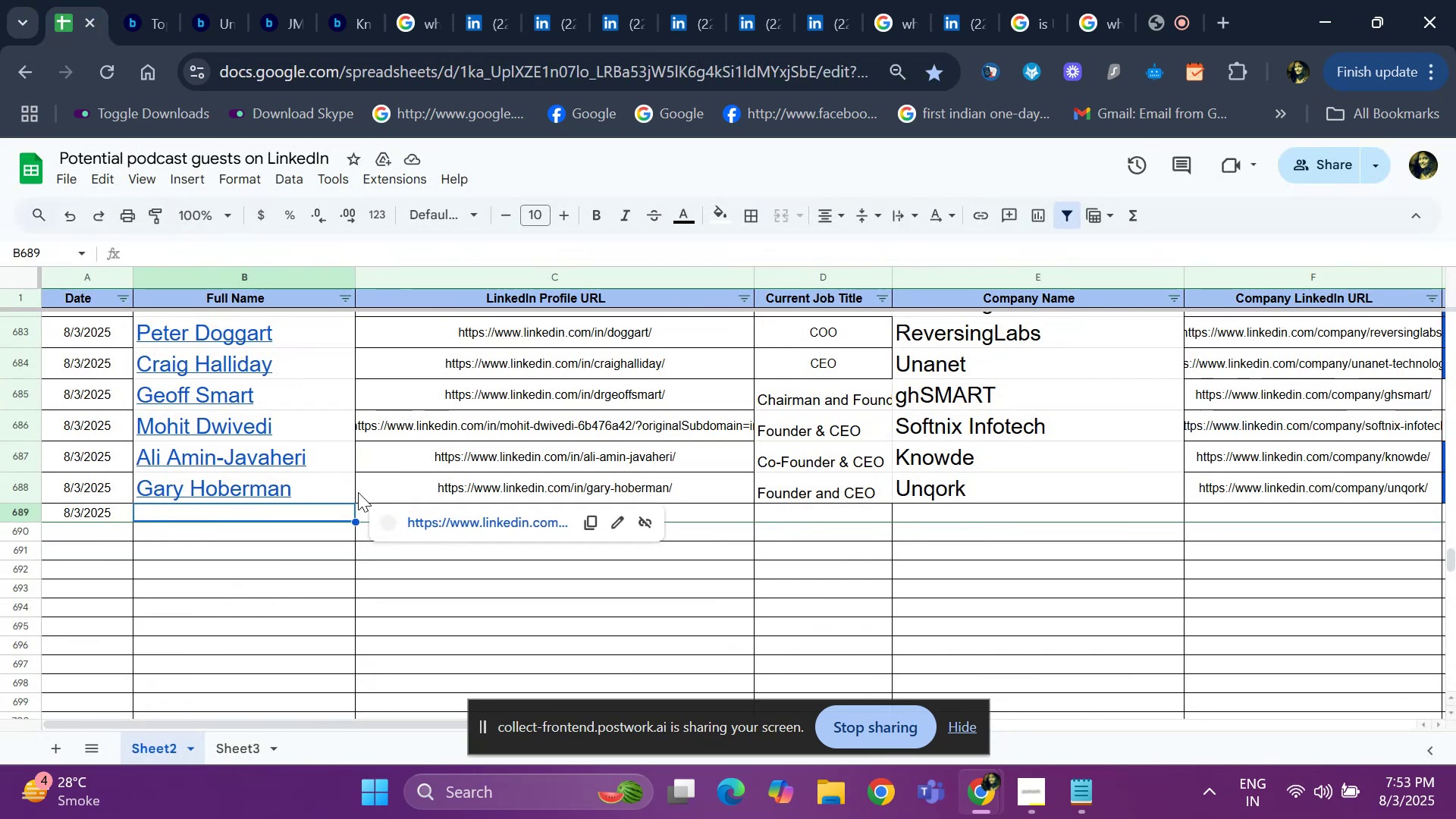 
key(Control+V)
 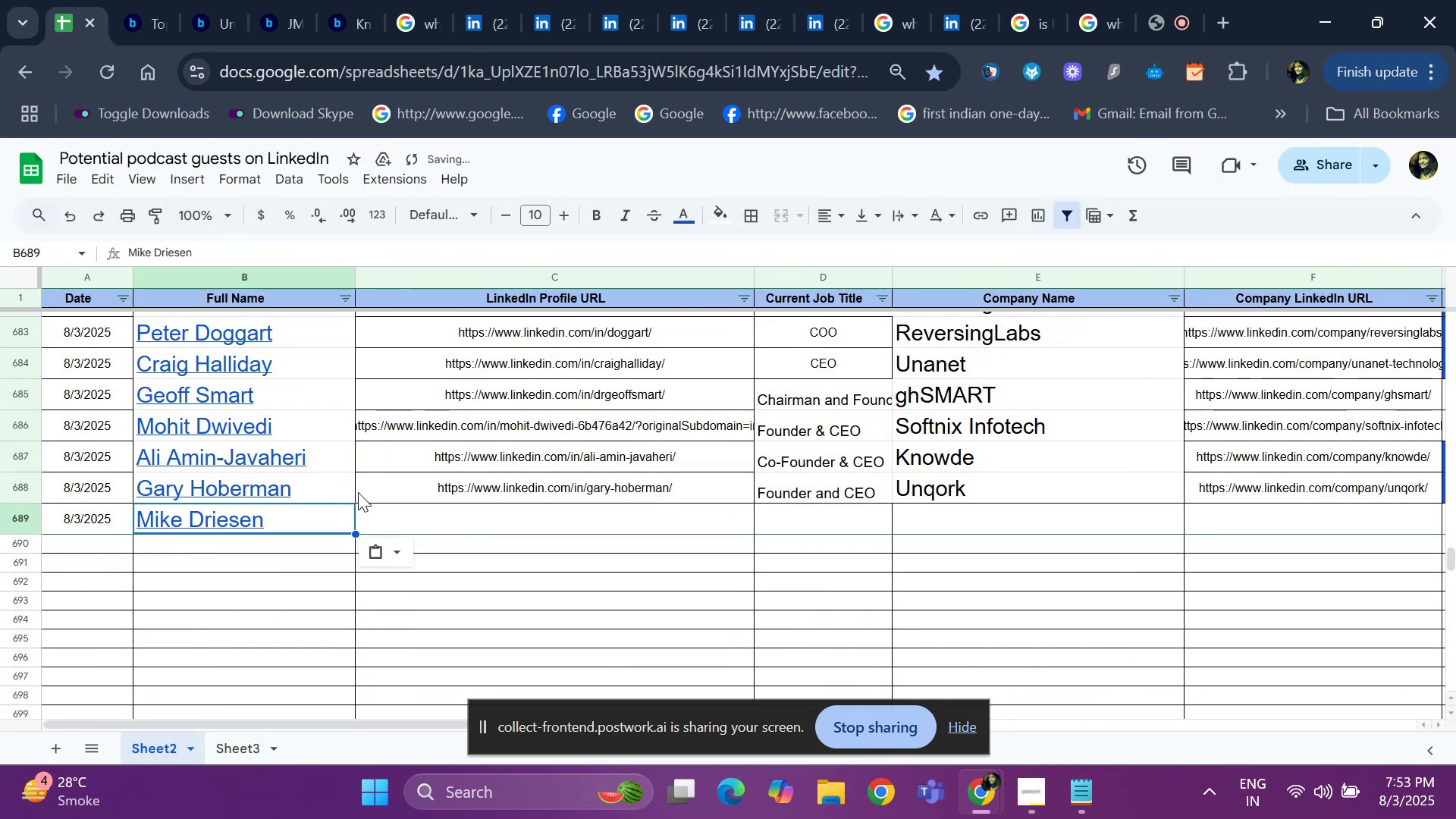 
key(ArrowRight)
 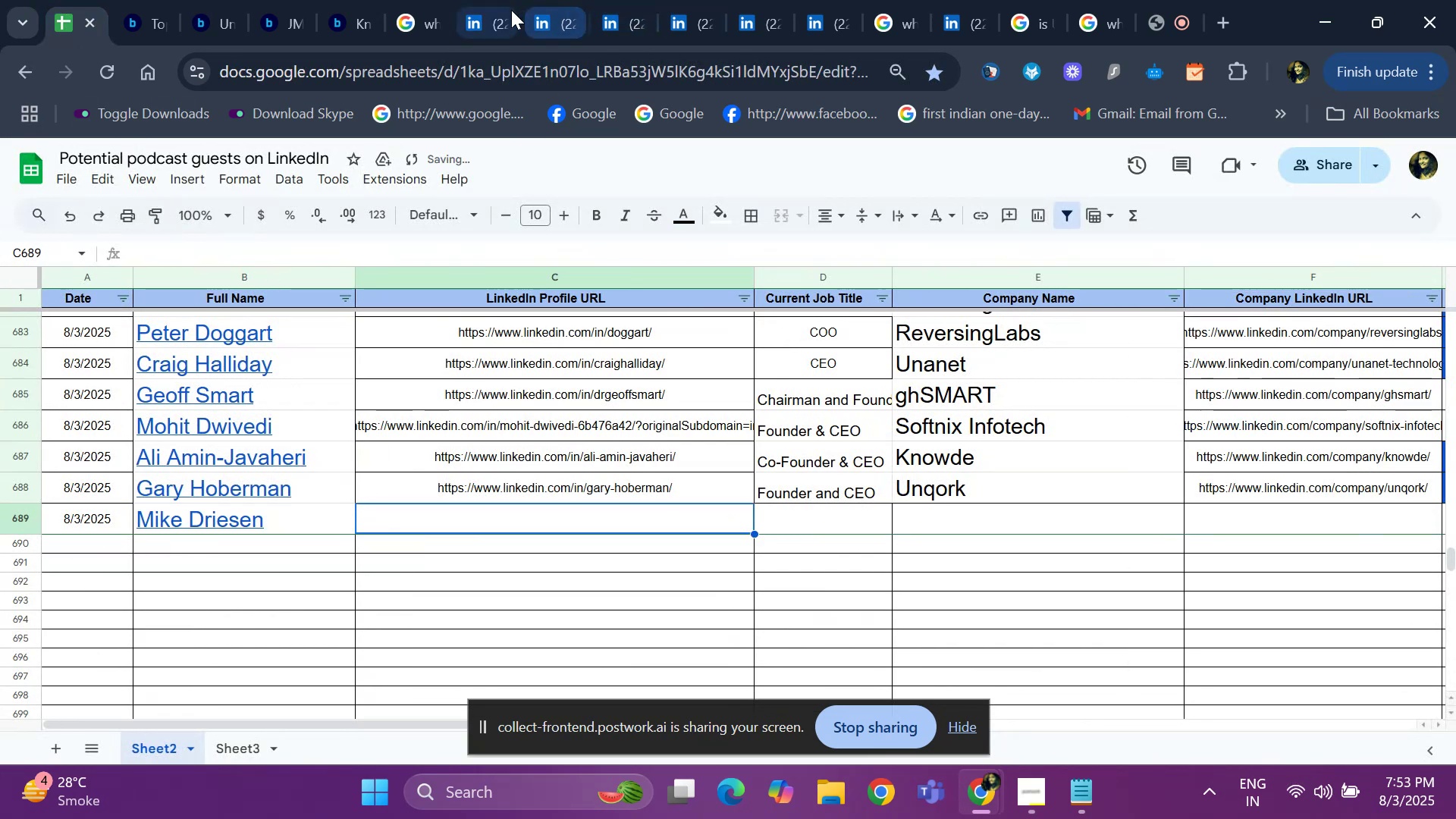 
left_click([482, 15])
 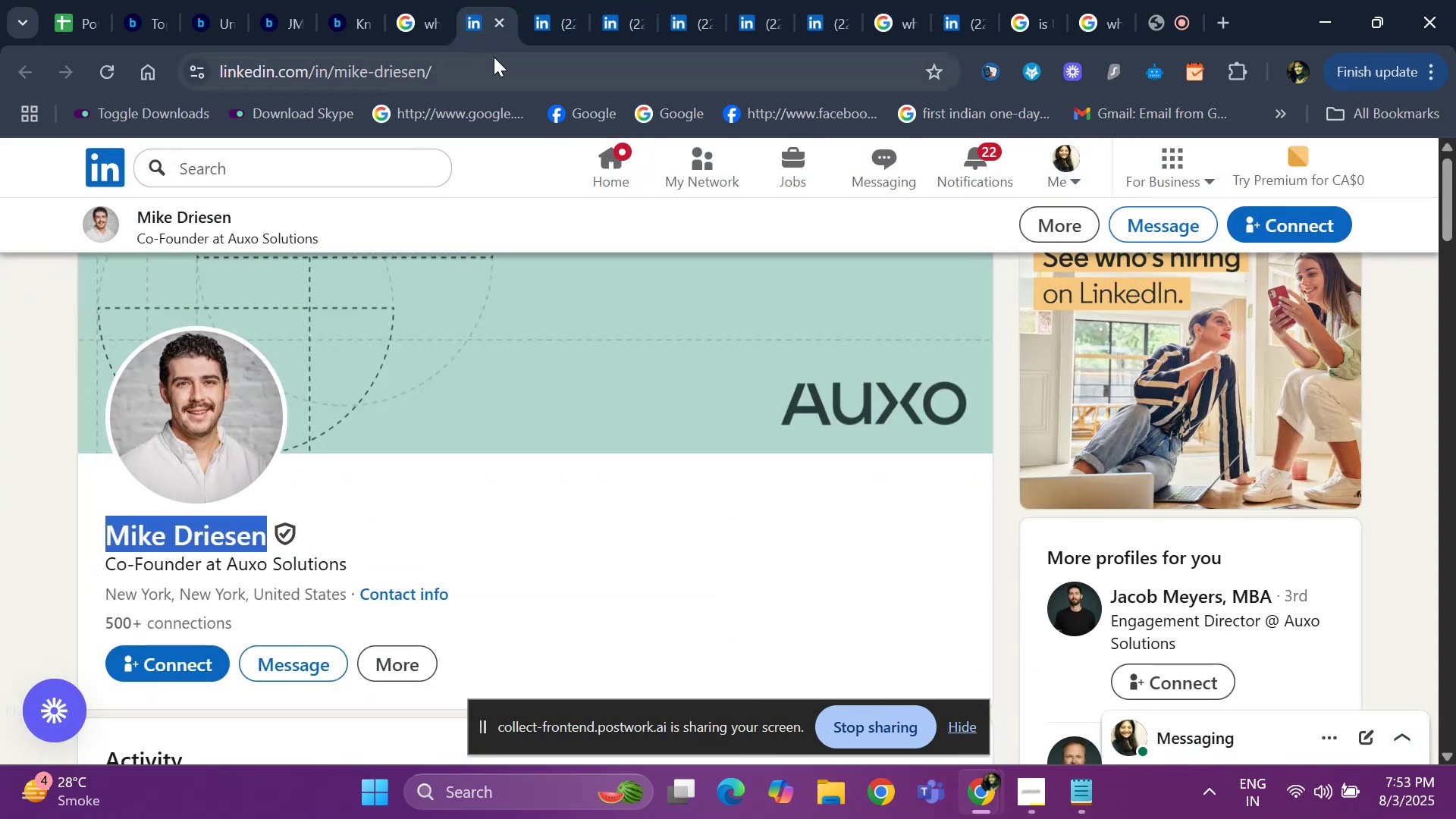 
left_click([494, 57])
 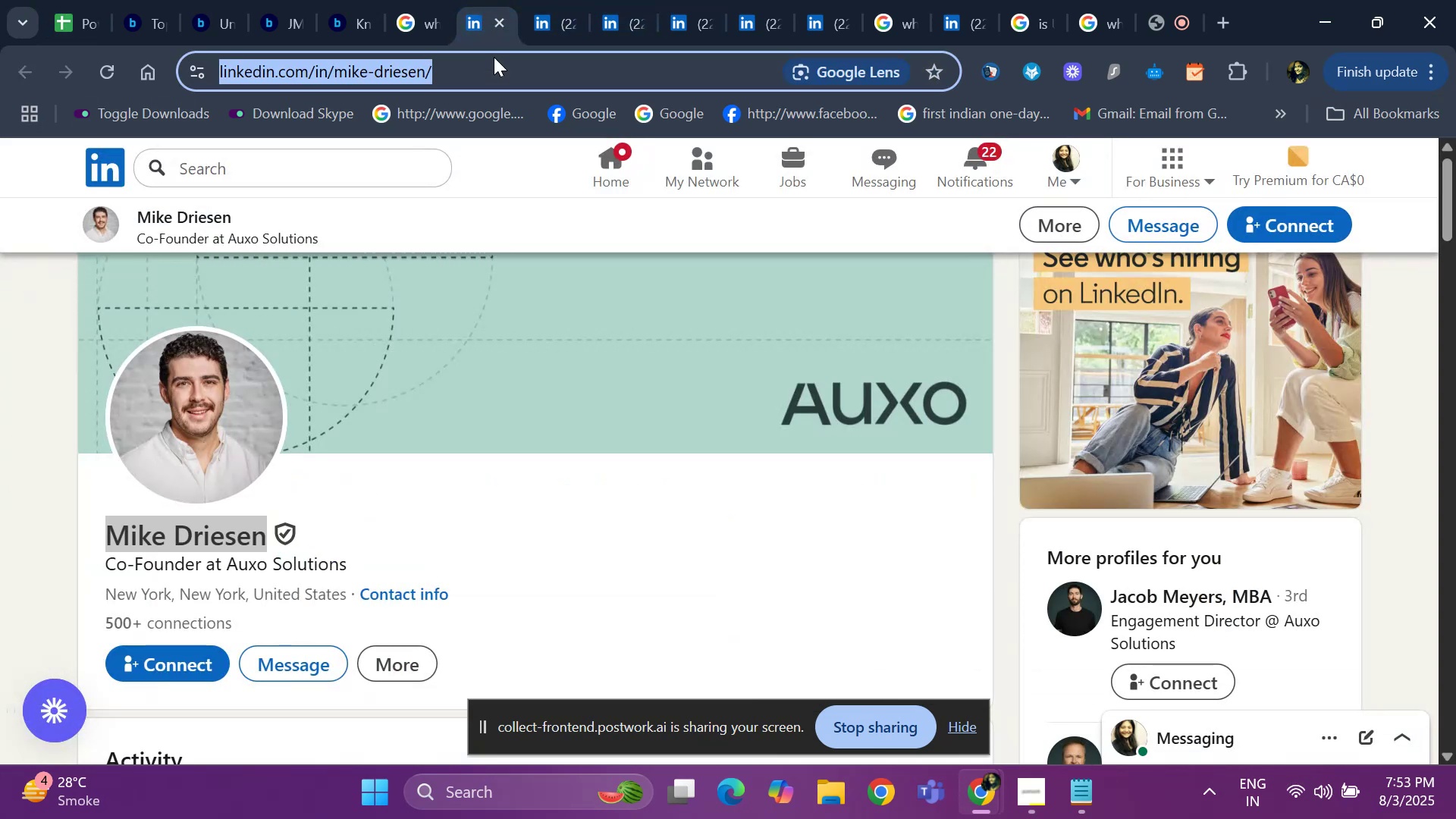 
key(Control+C)
 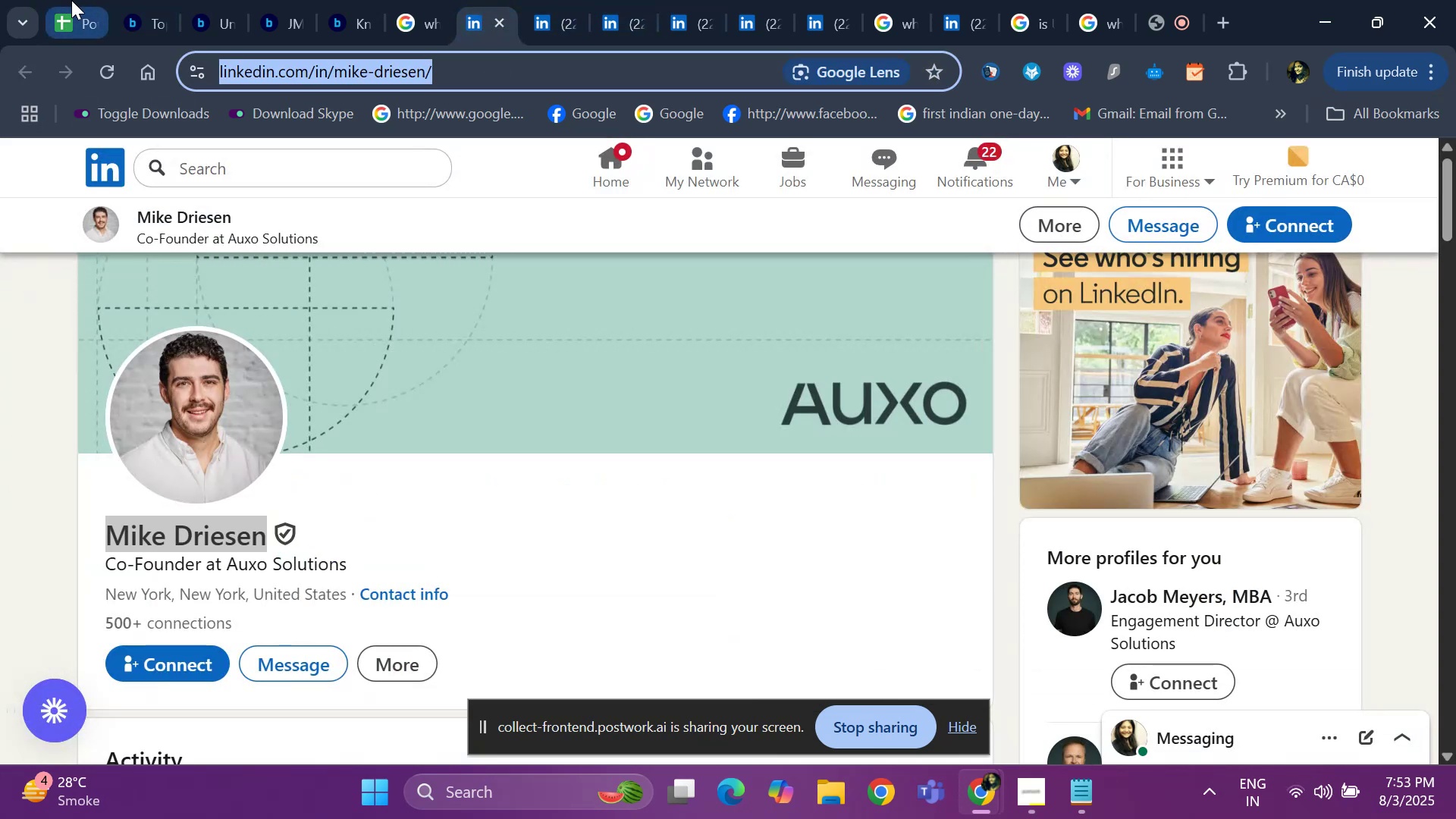 
left_click([71, 0])
 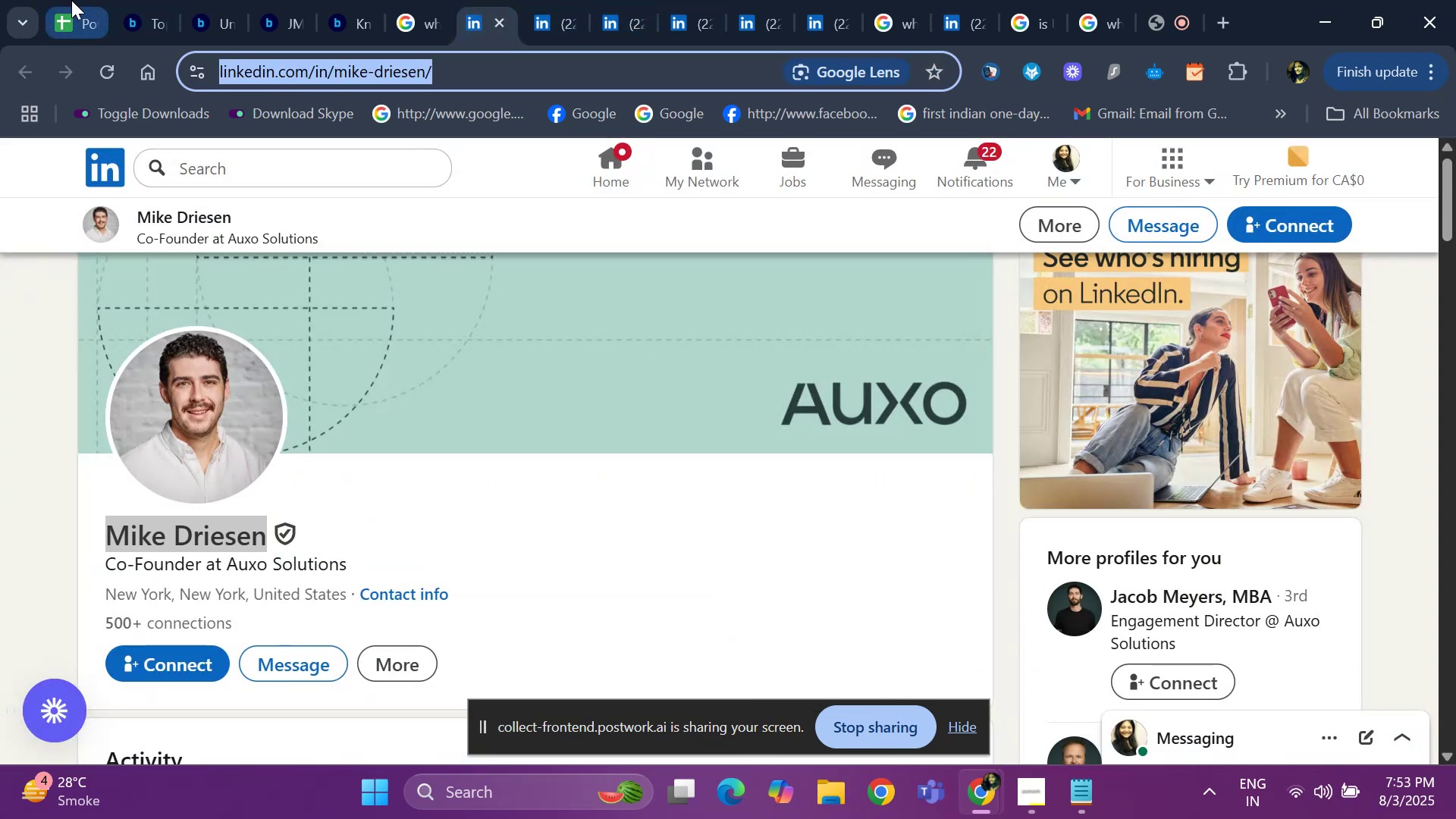 
key(Control+V)
 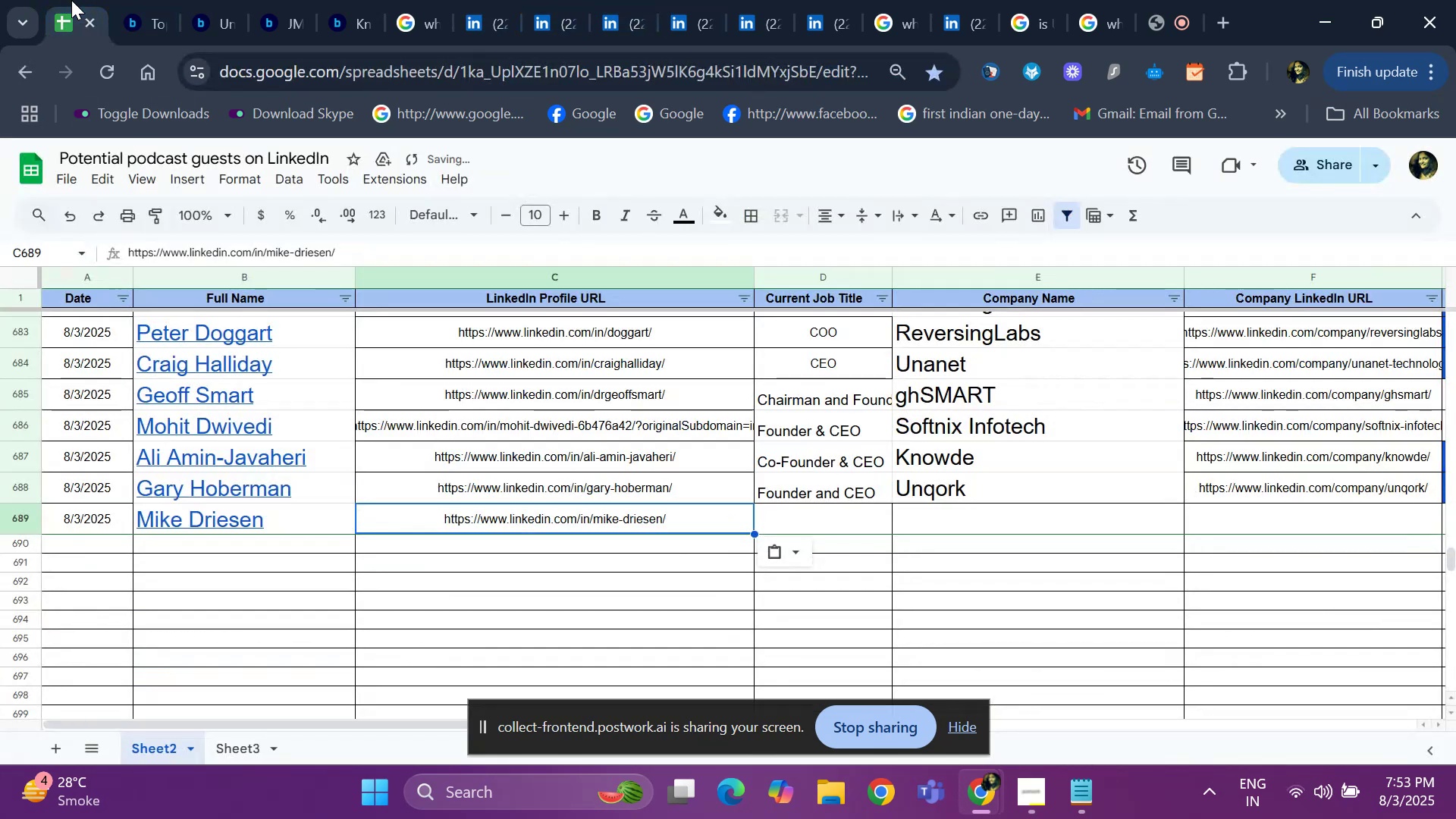 
key(ArrowRight)
 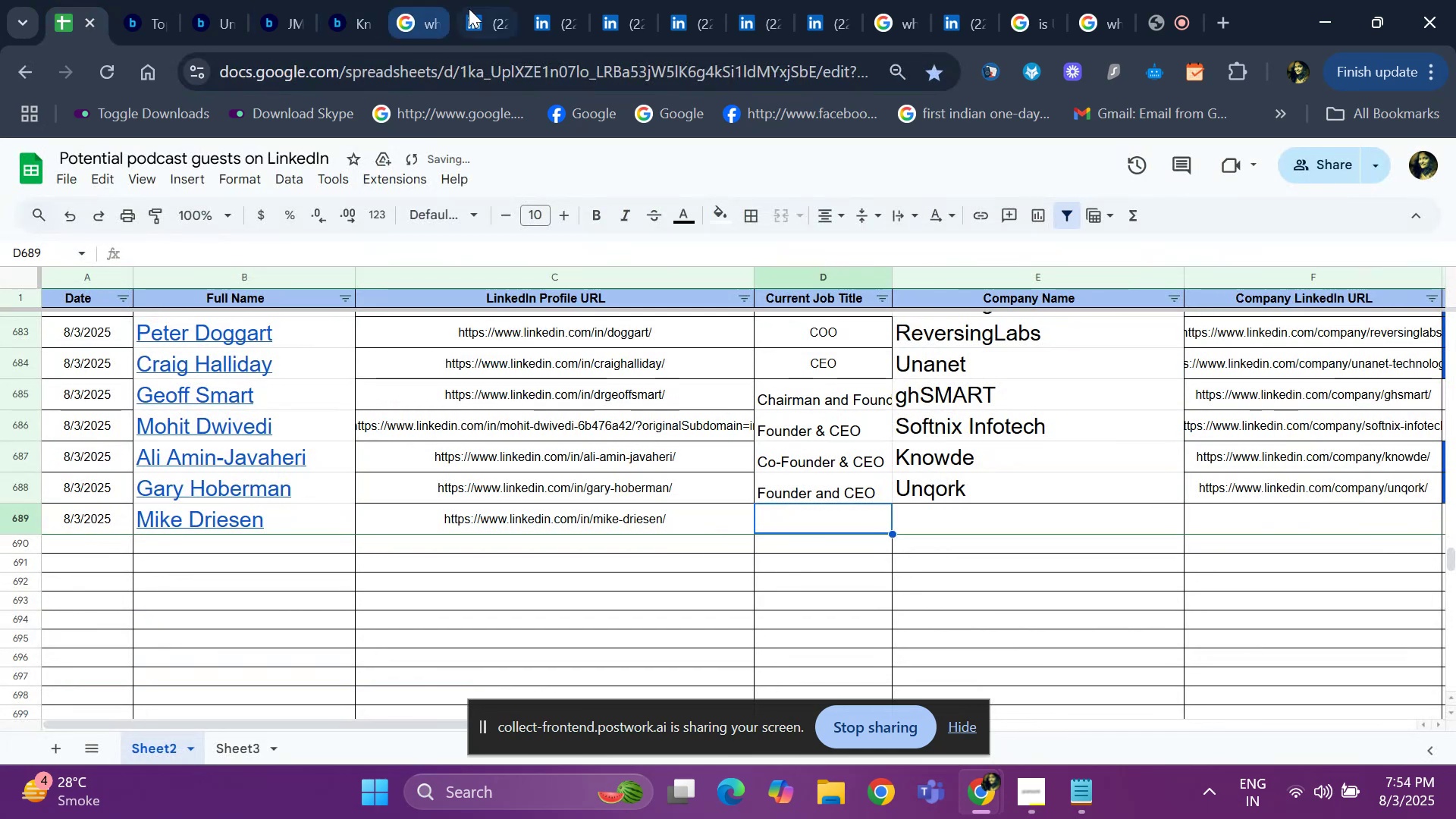 
left_click([469, 8])
 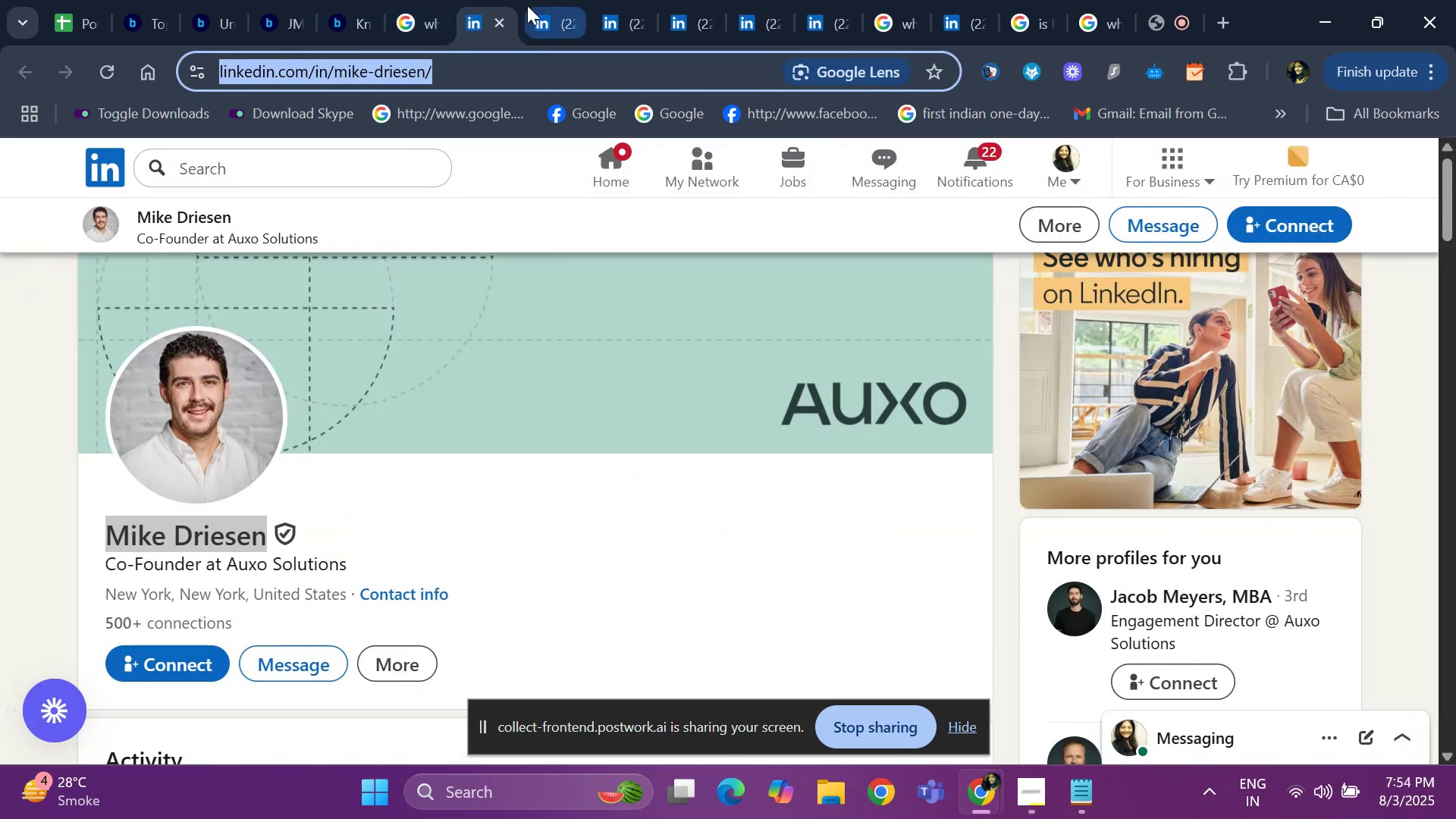 
left_click([532, 5])
 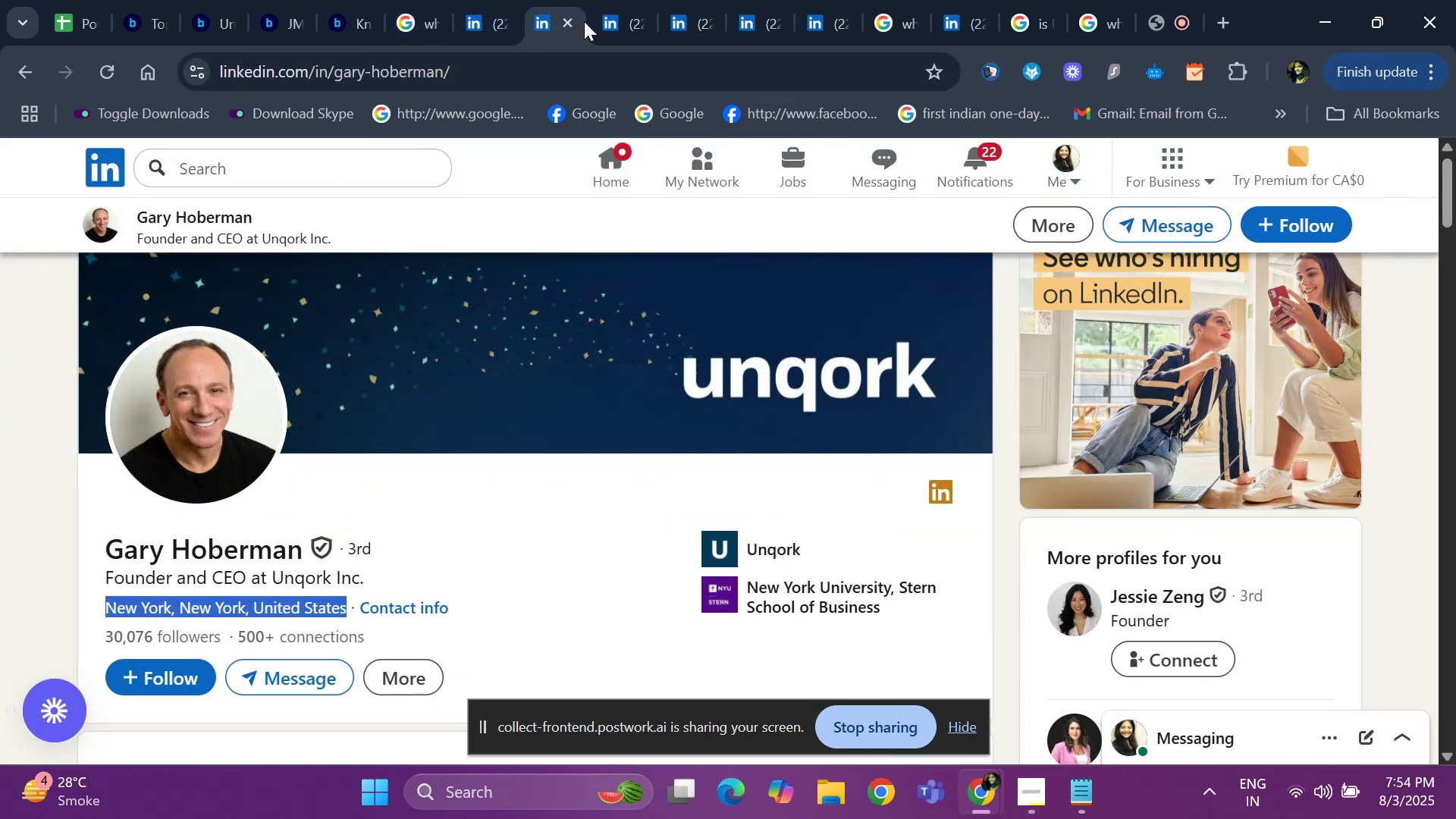 
left_click([623, 26])
 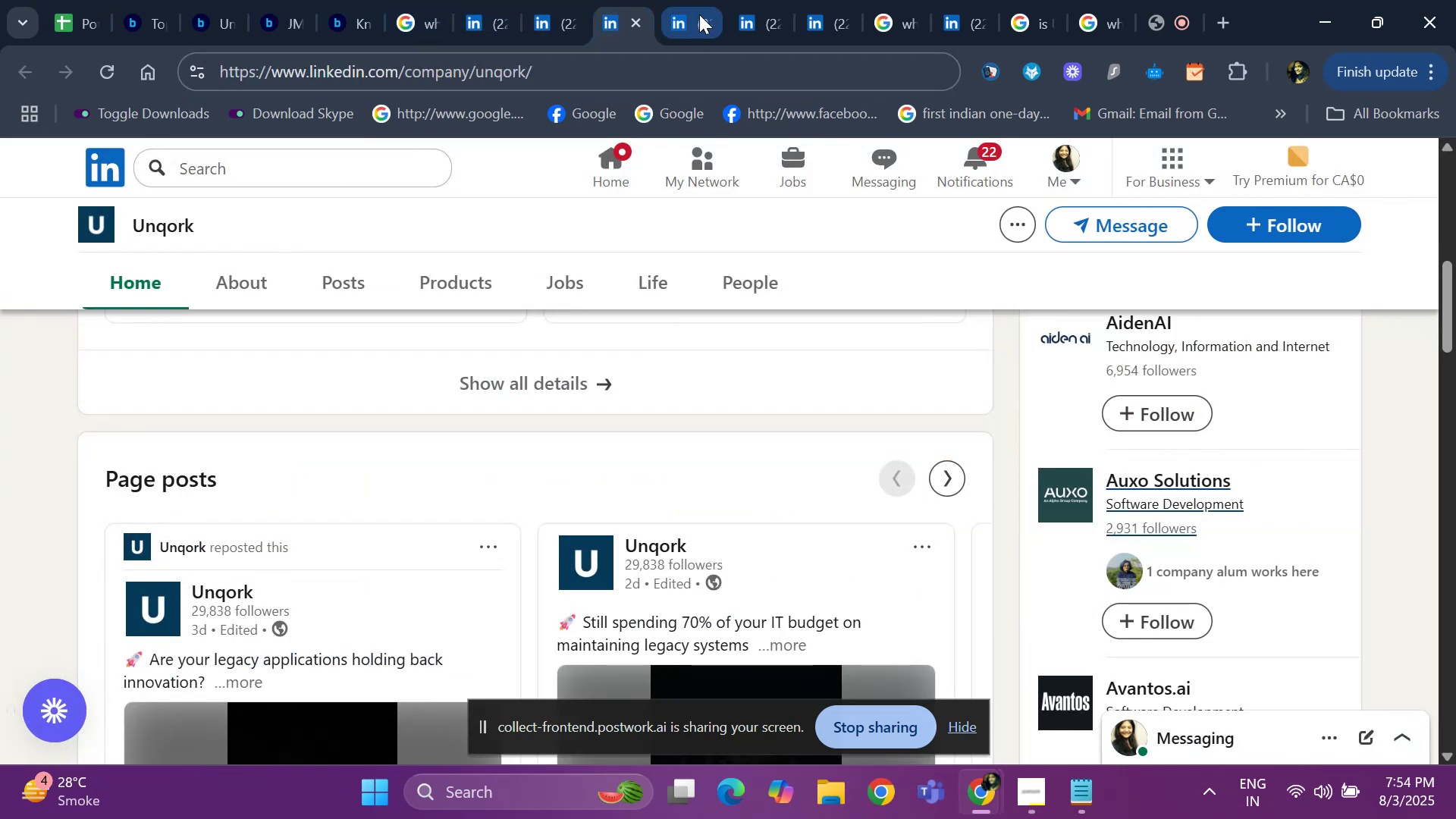 
left_click([690, 17])
 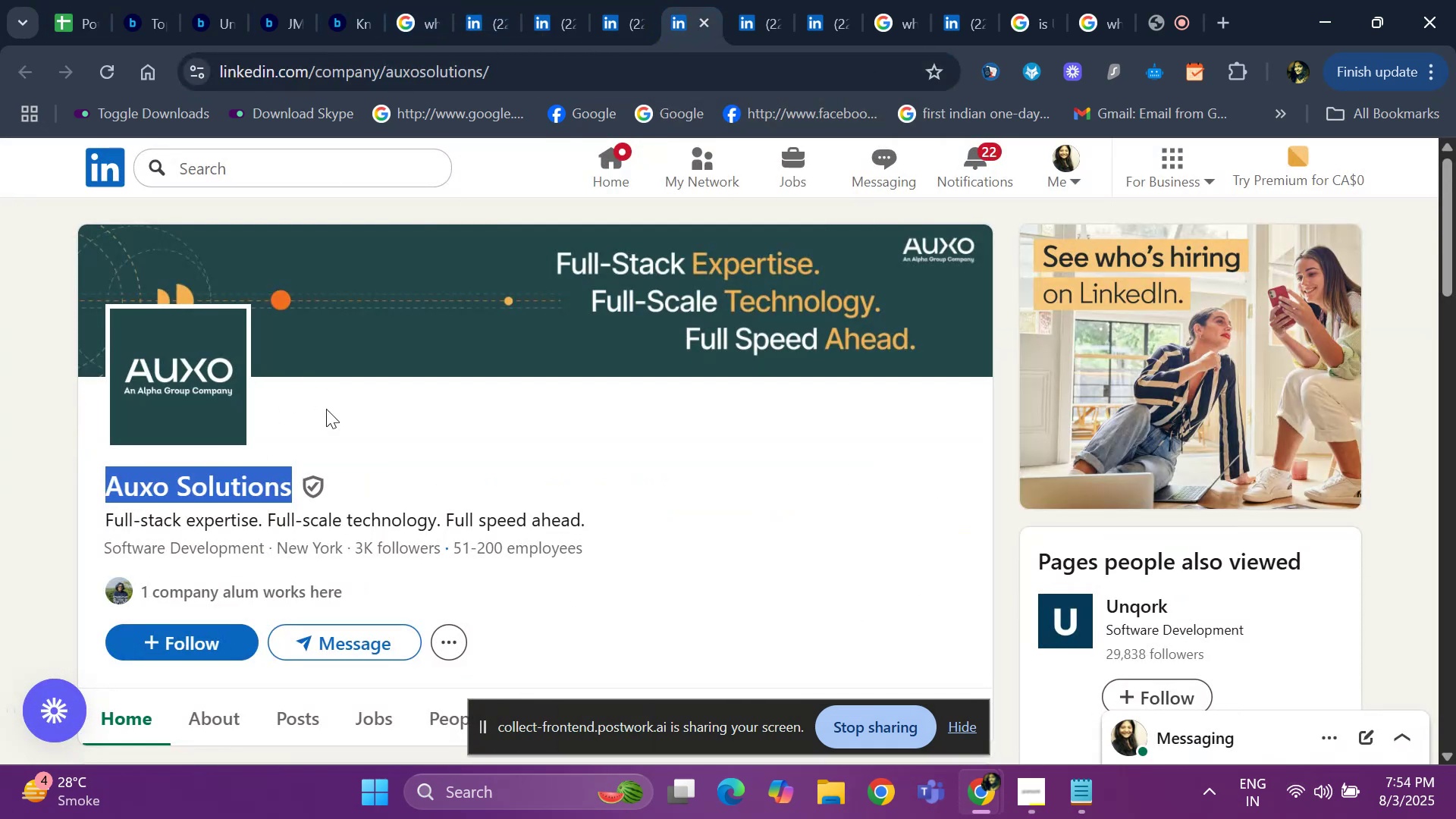 
left_click([345, 410])
 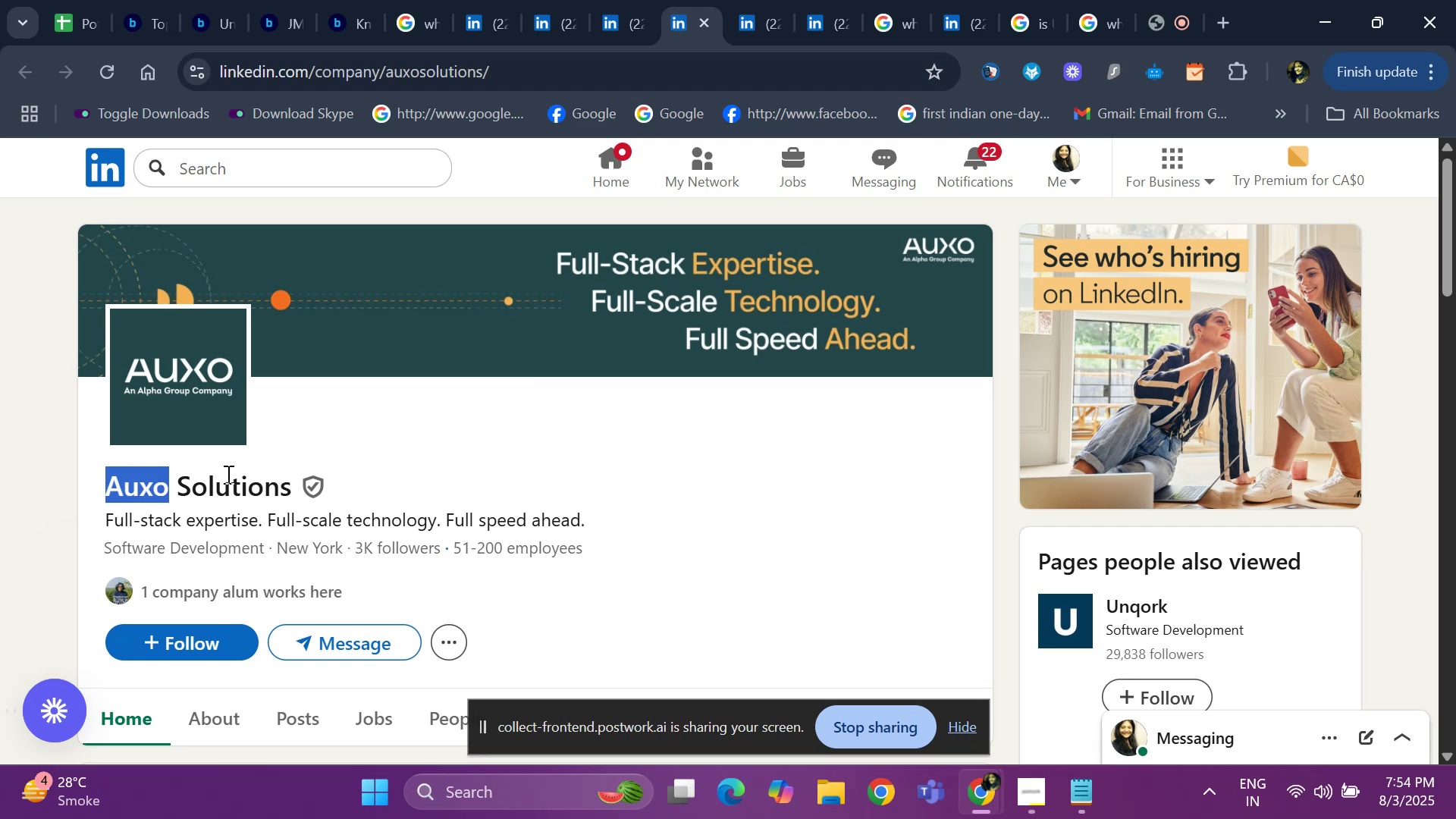 
key(Control+C)
 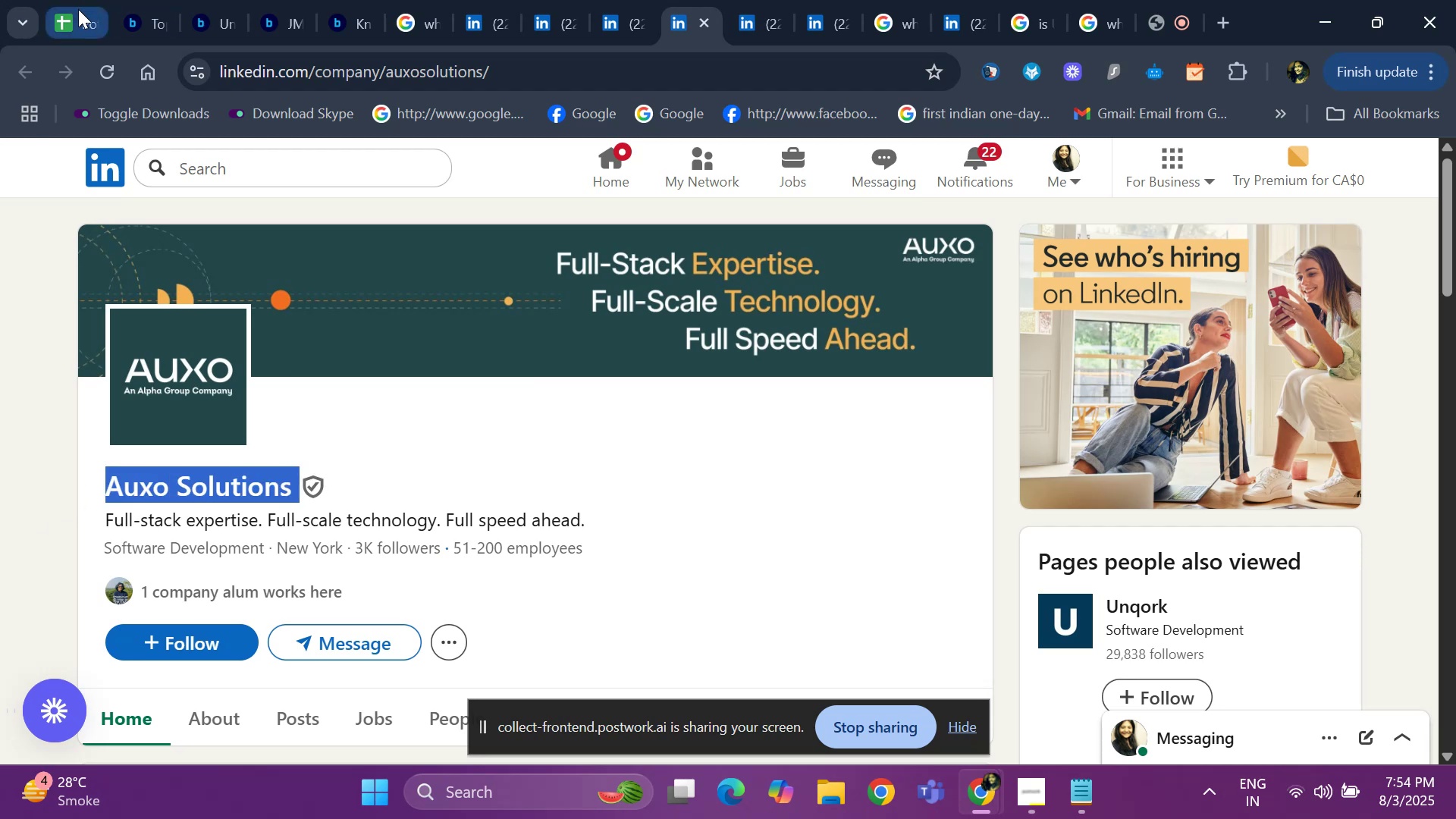 
left_click([78, 10])
 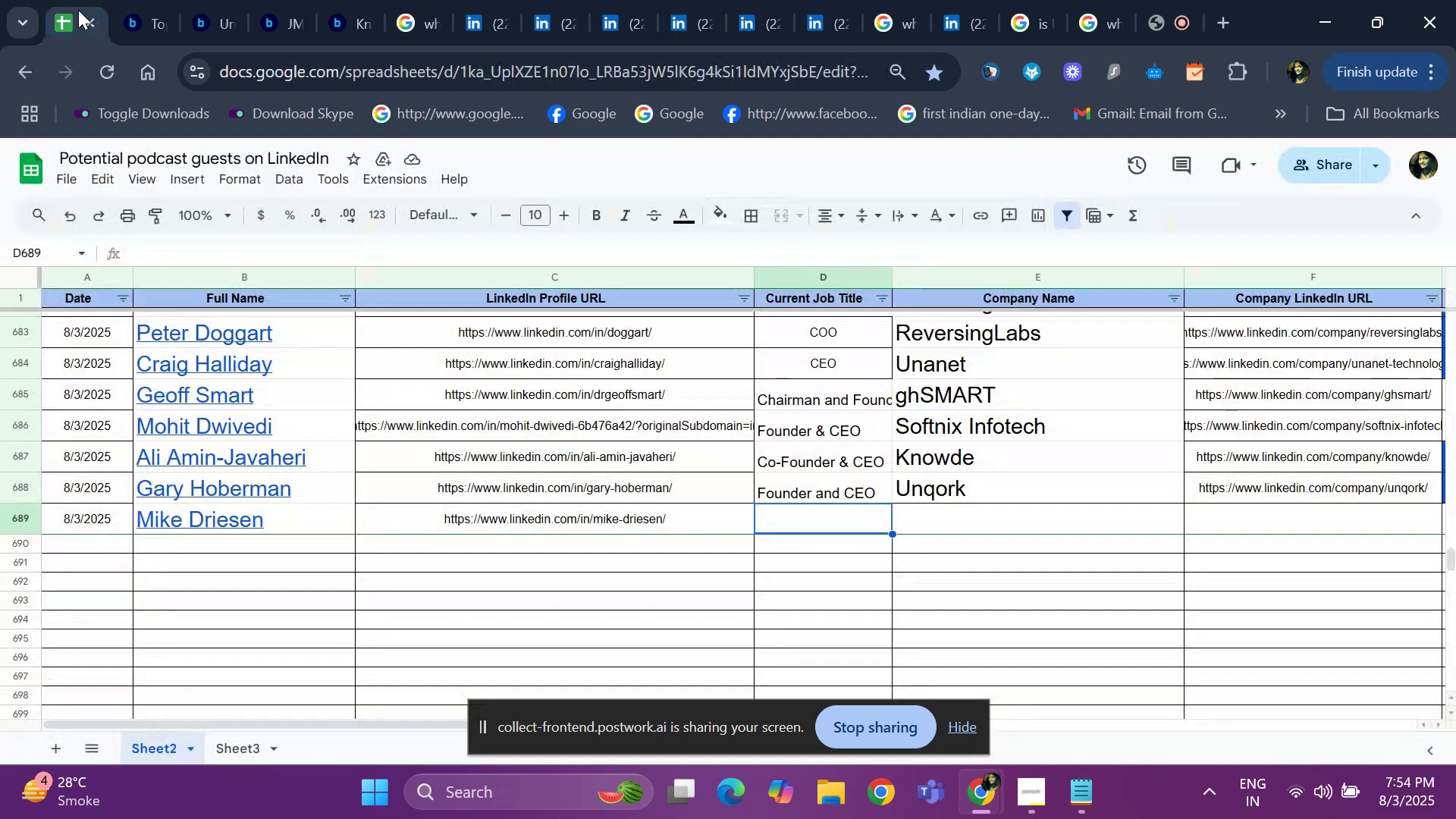 
key(Control+V)
 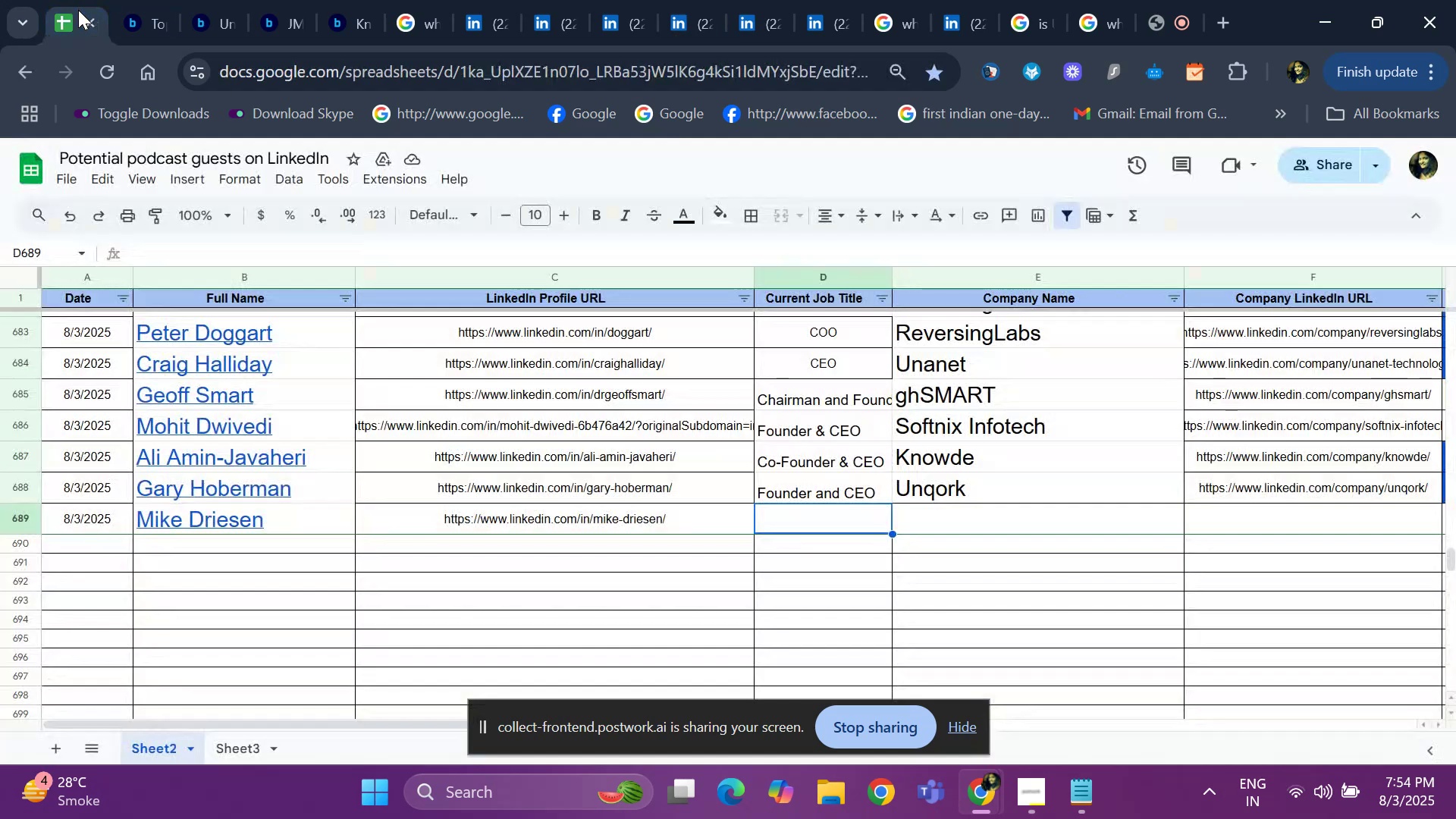 
key(ArrowRight)
 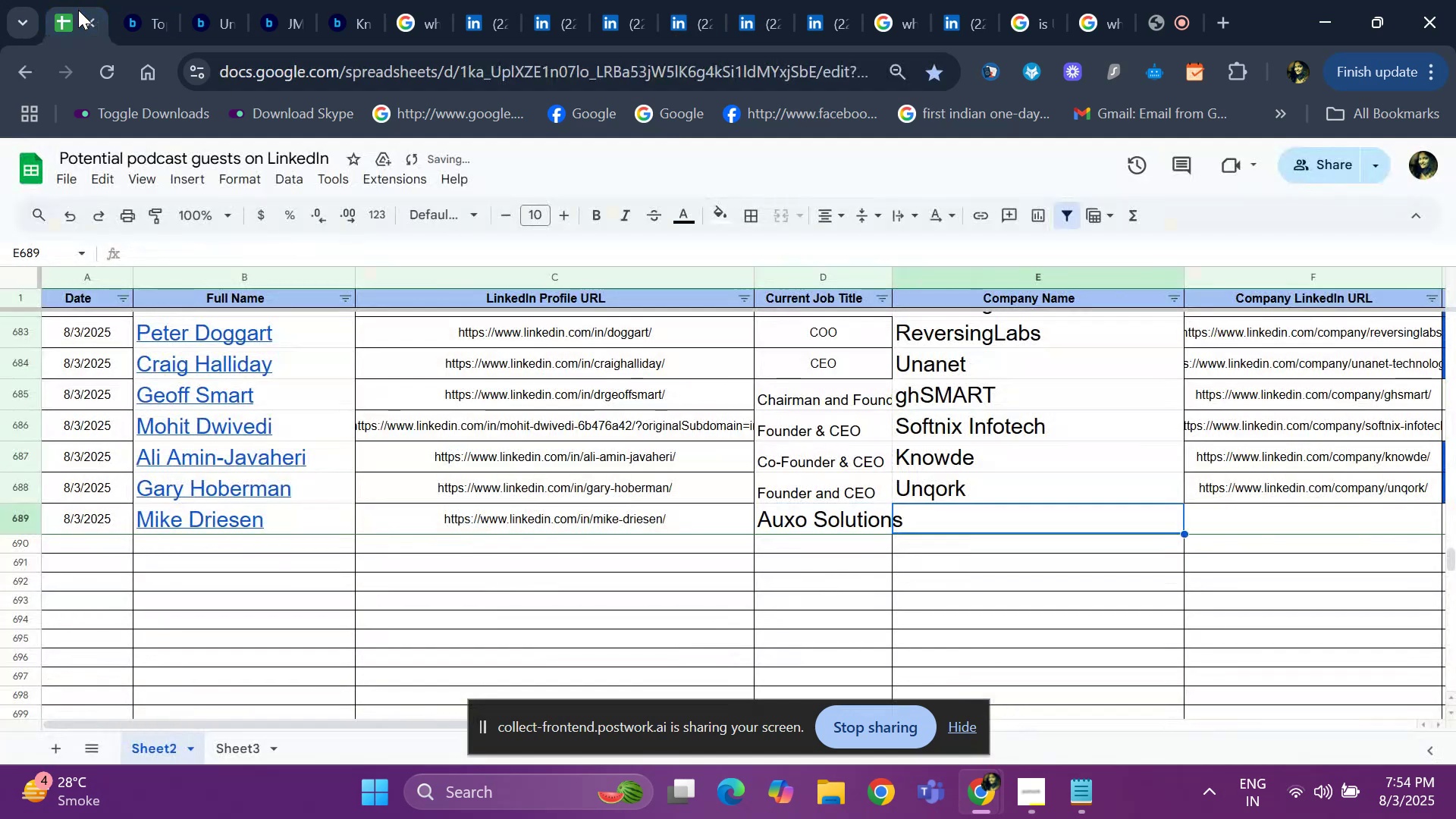 
key(ArrowLeft)
 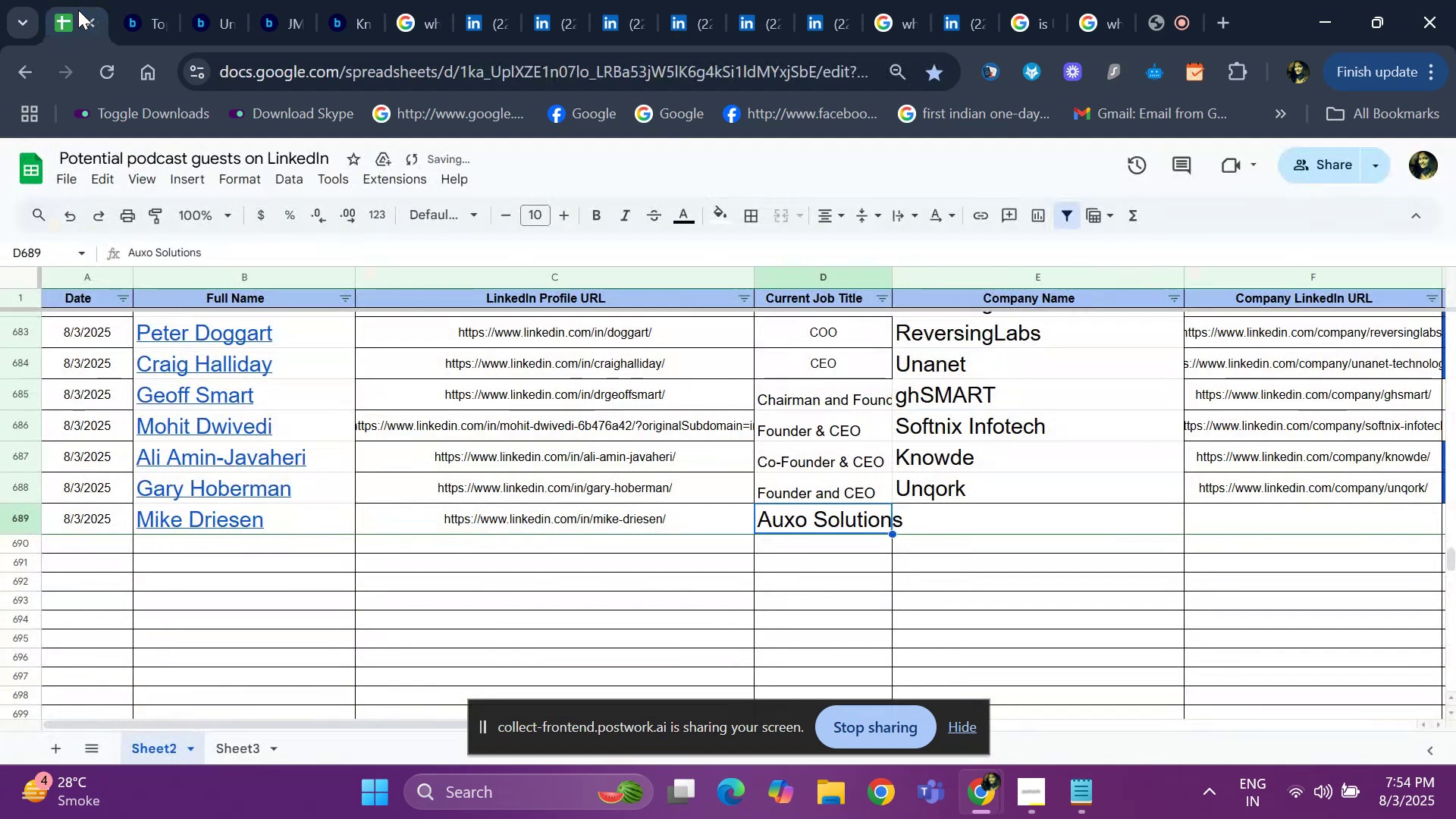 
key(Control+X)
 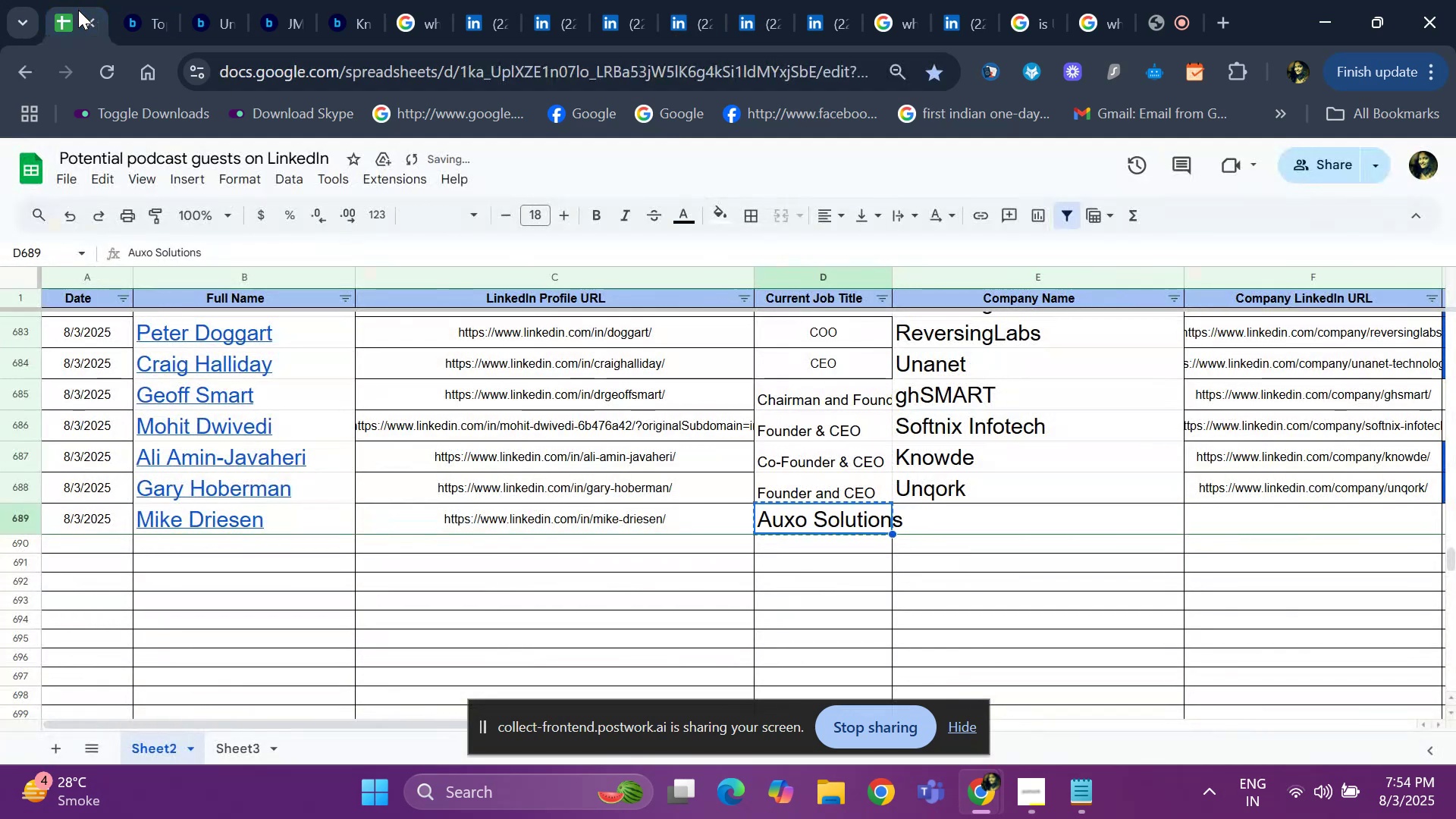 
key(ArrowRight)
 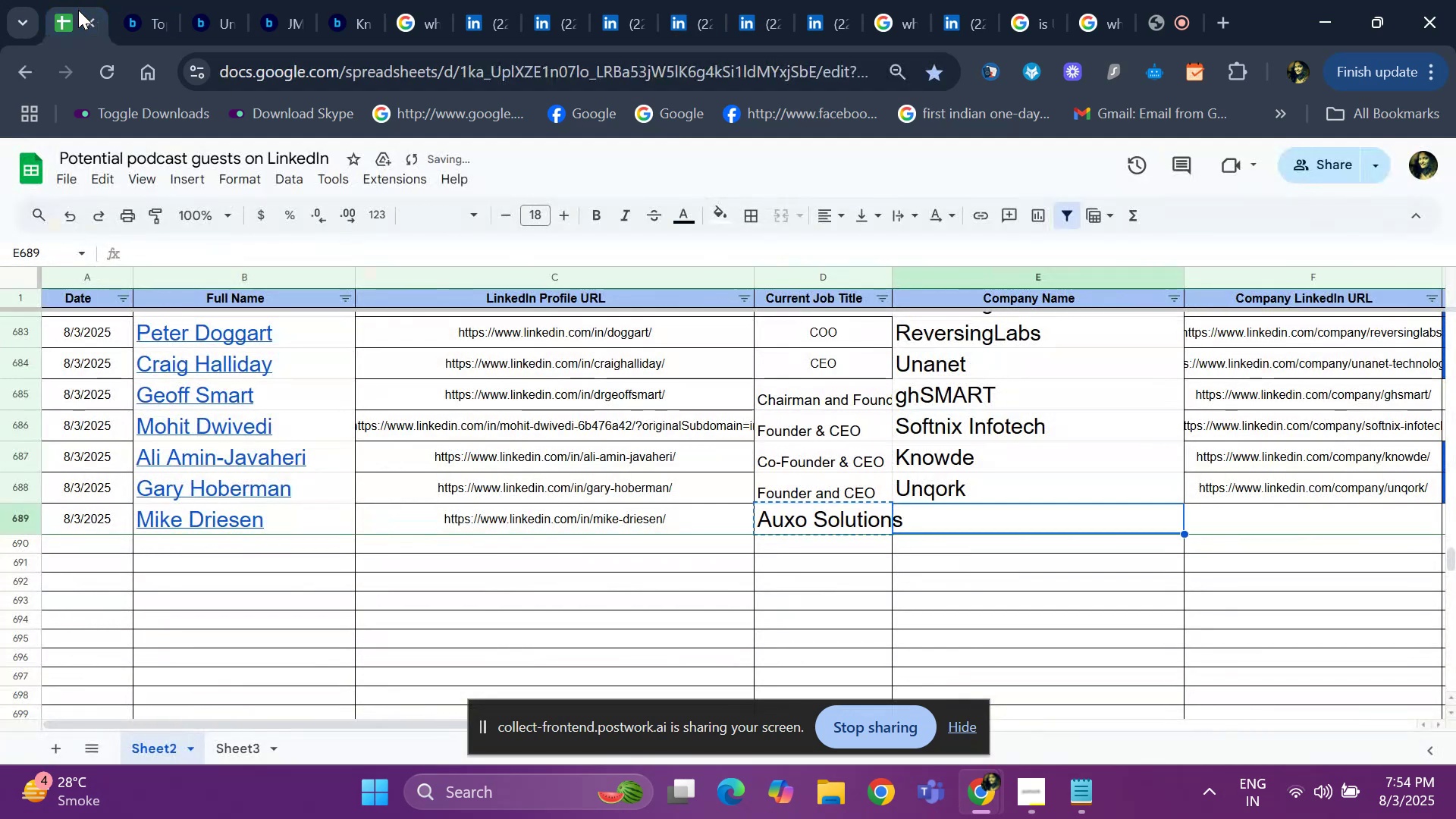 
key(Control+ControlLeft)
 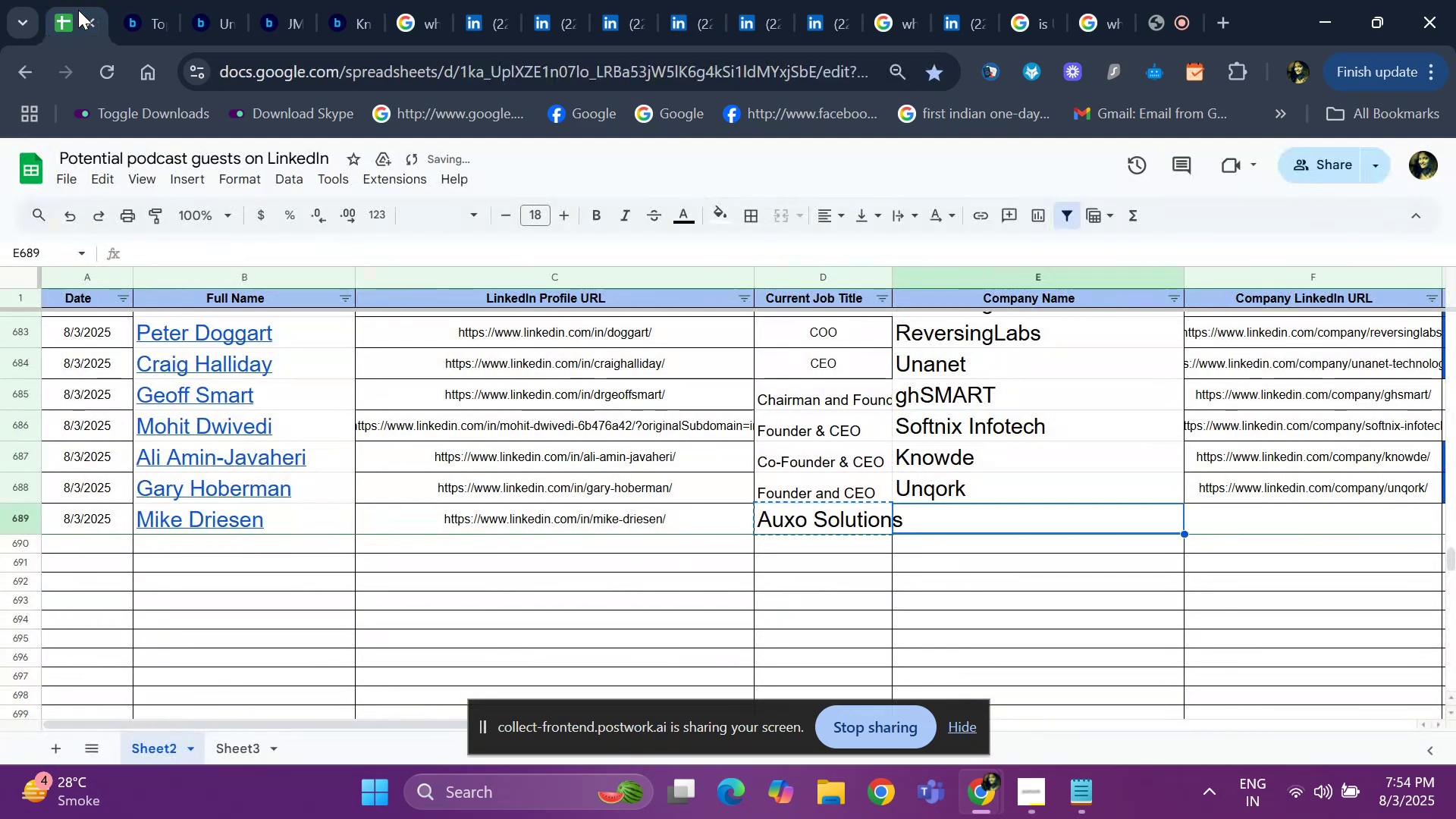 
key(Control+V)
 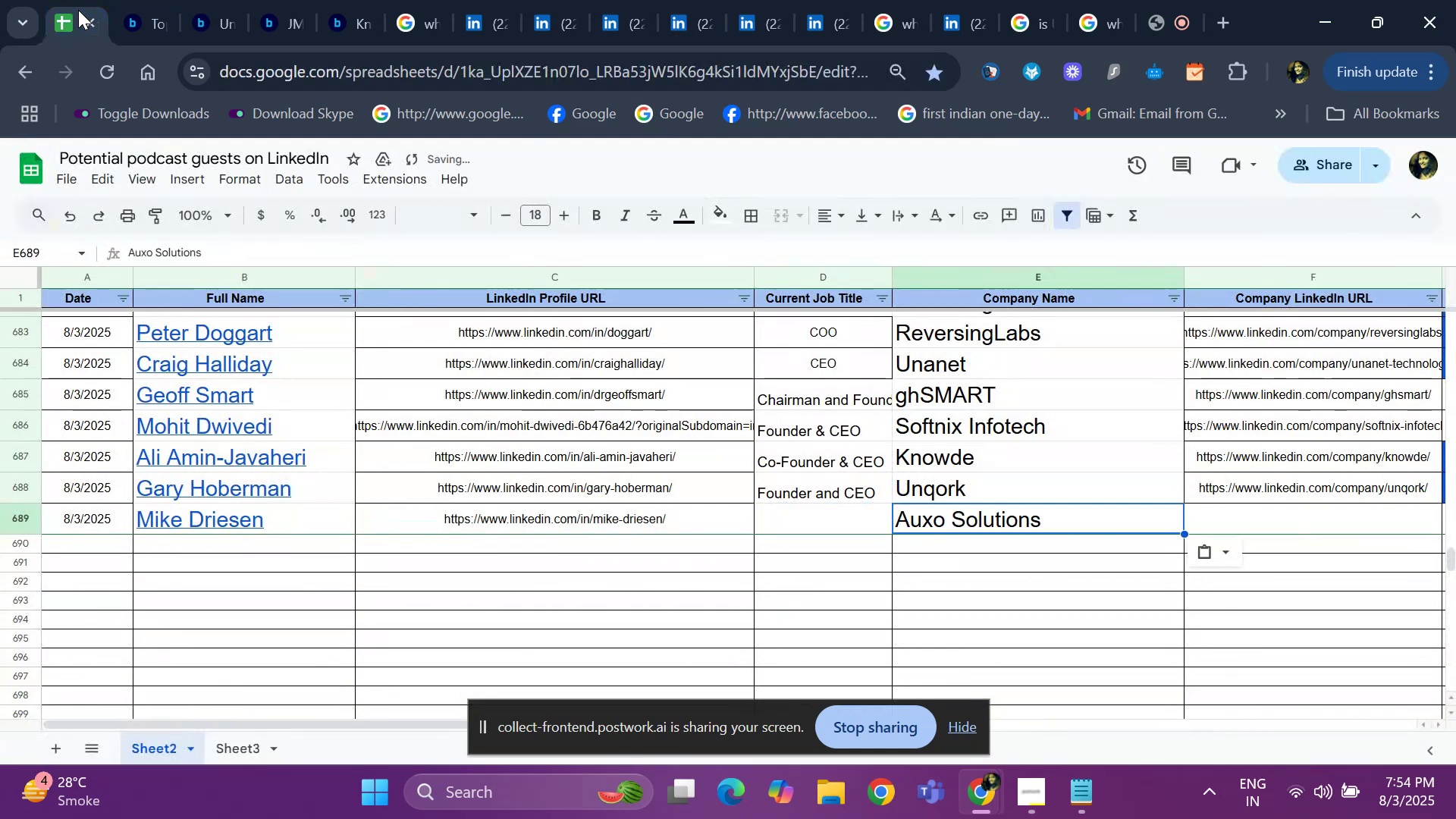 
key(ArrowLeft)
 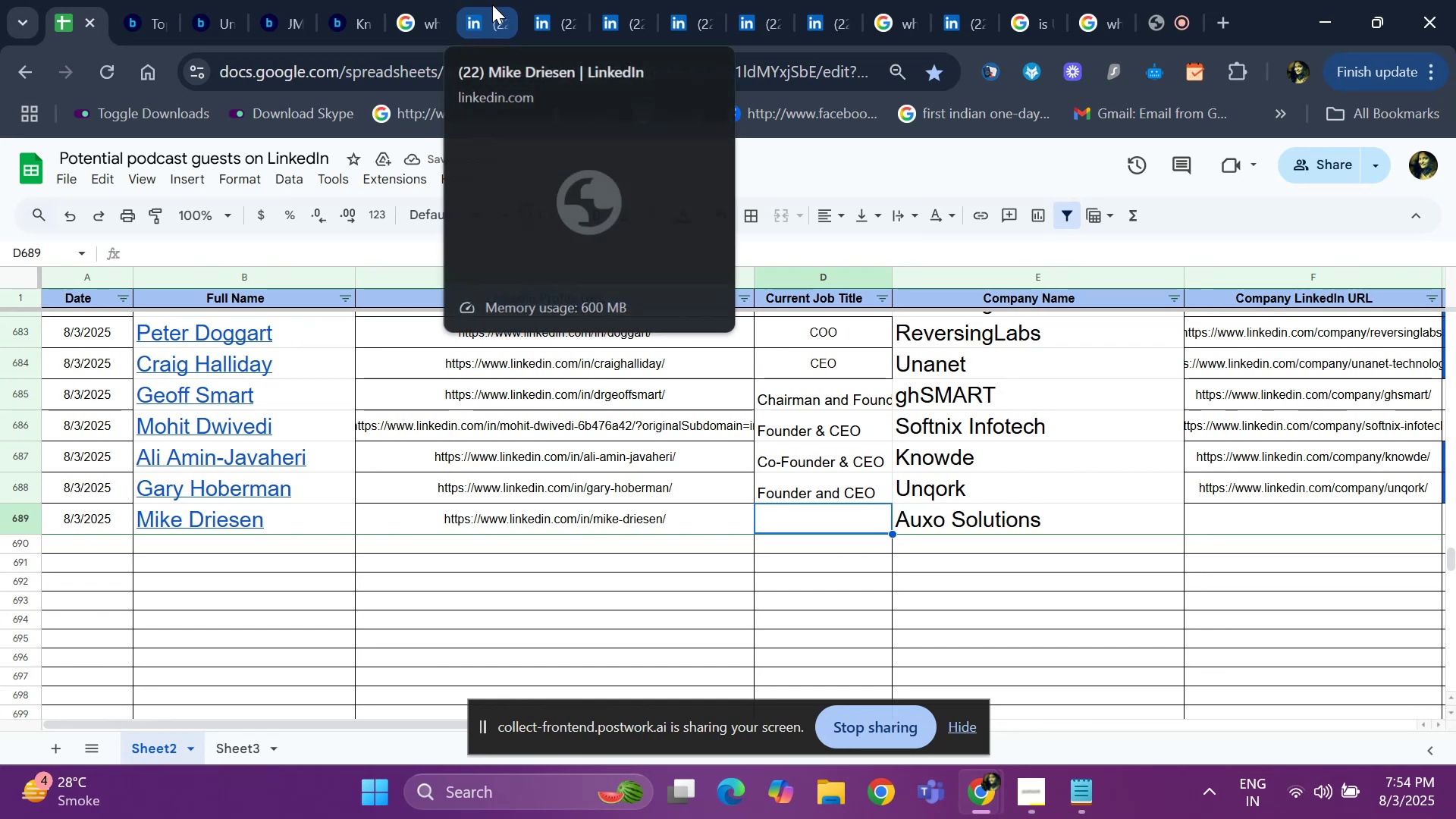 
left_click([492, 5])
 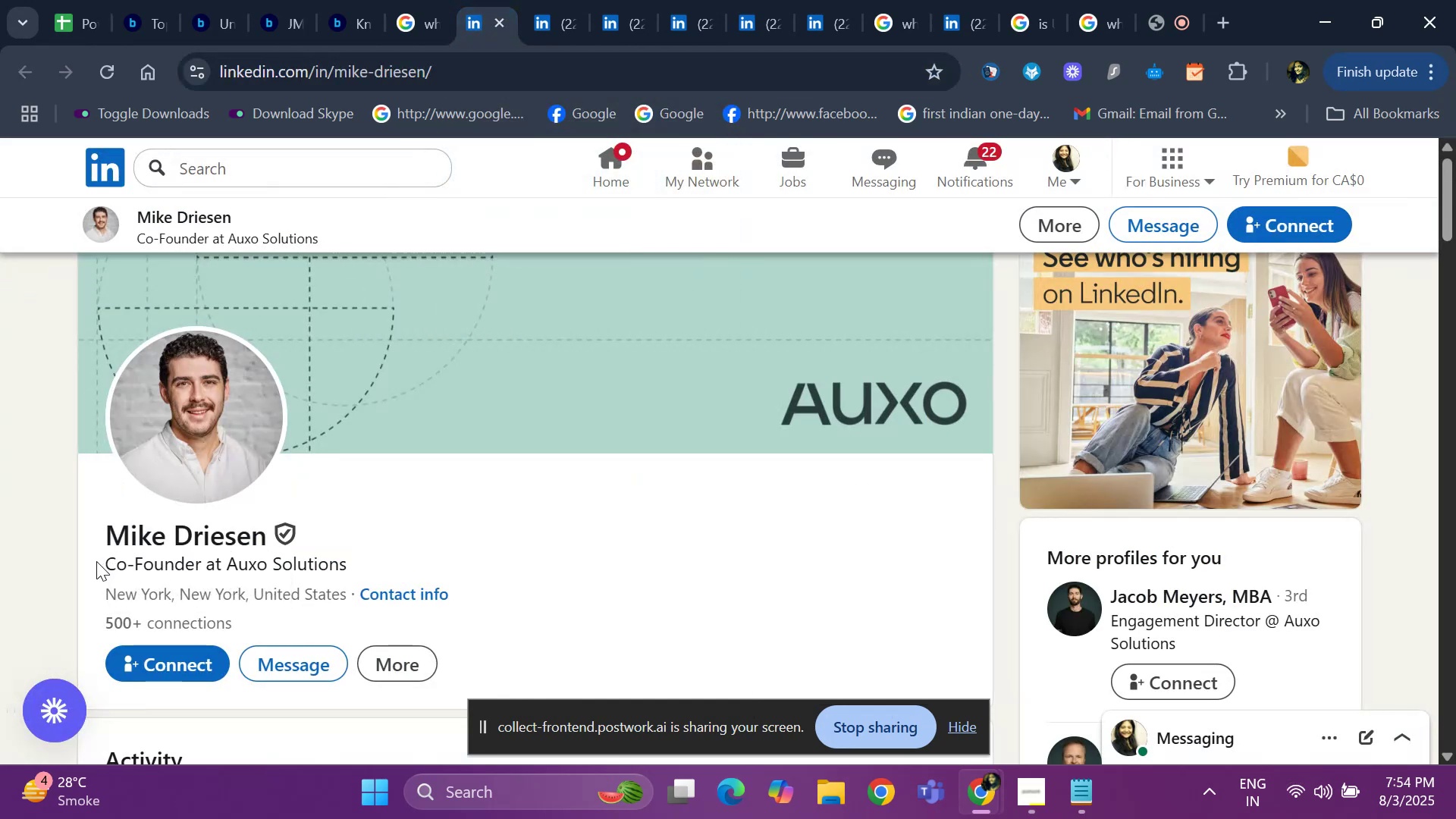 
wait(5.33)
 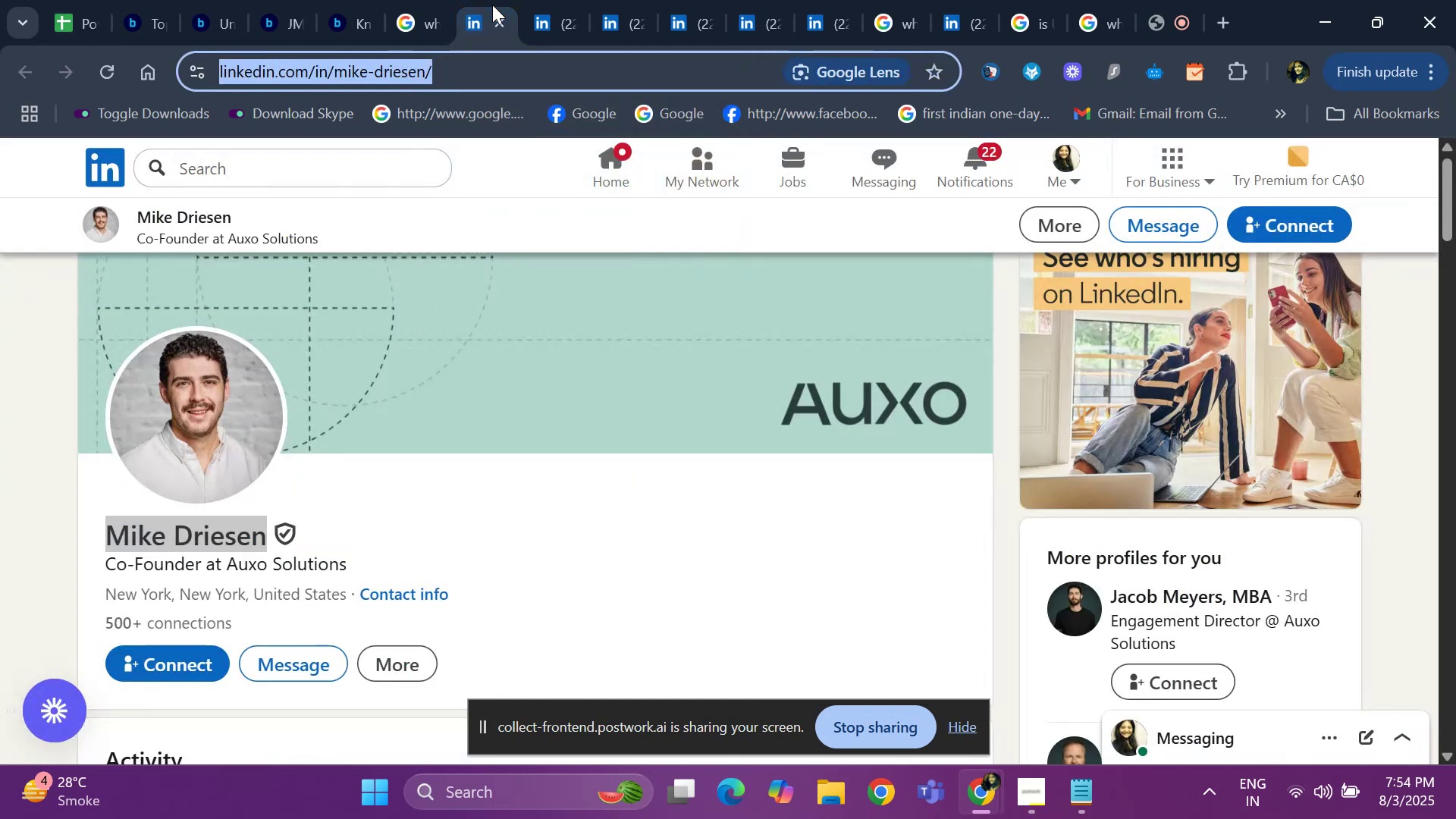 
key(Control+ControlLeft)
 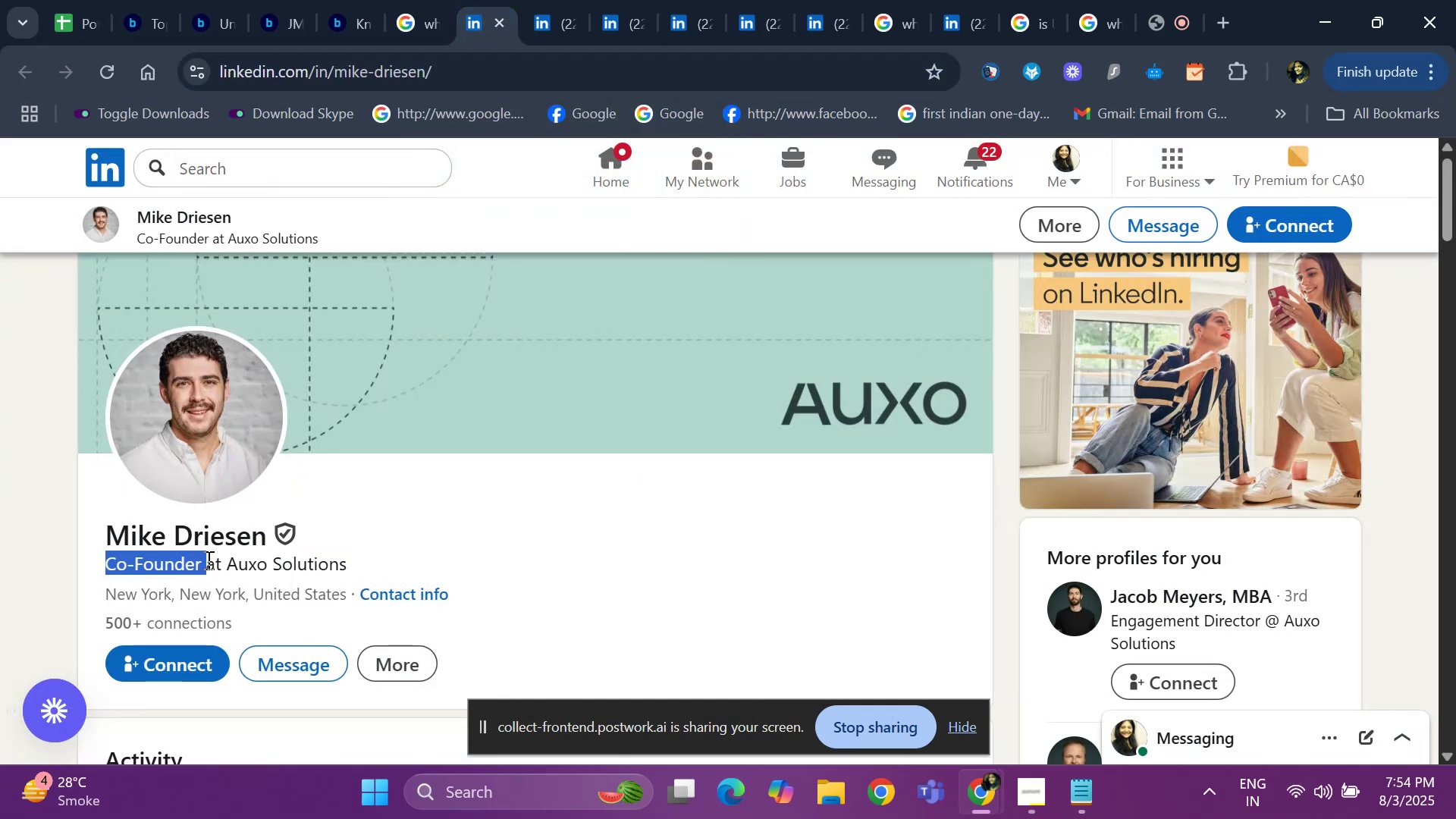 
key(Control+C)
 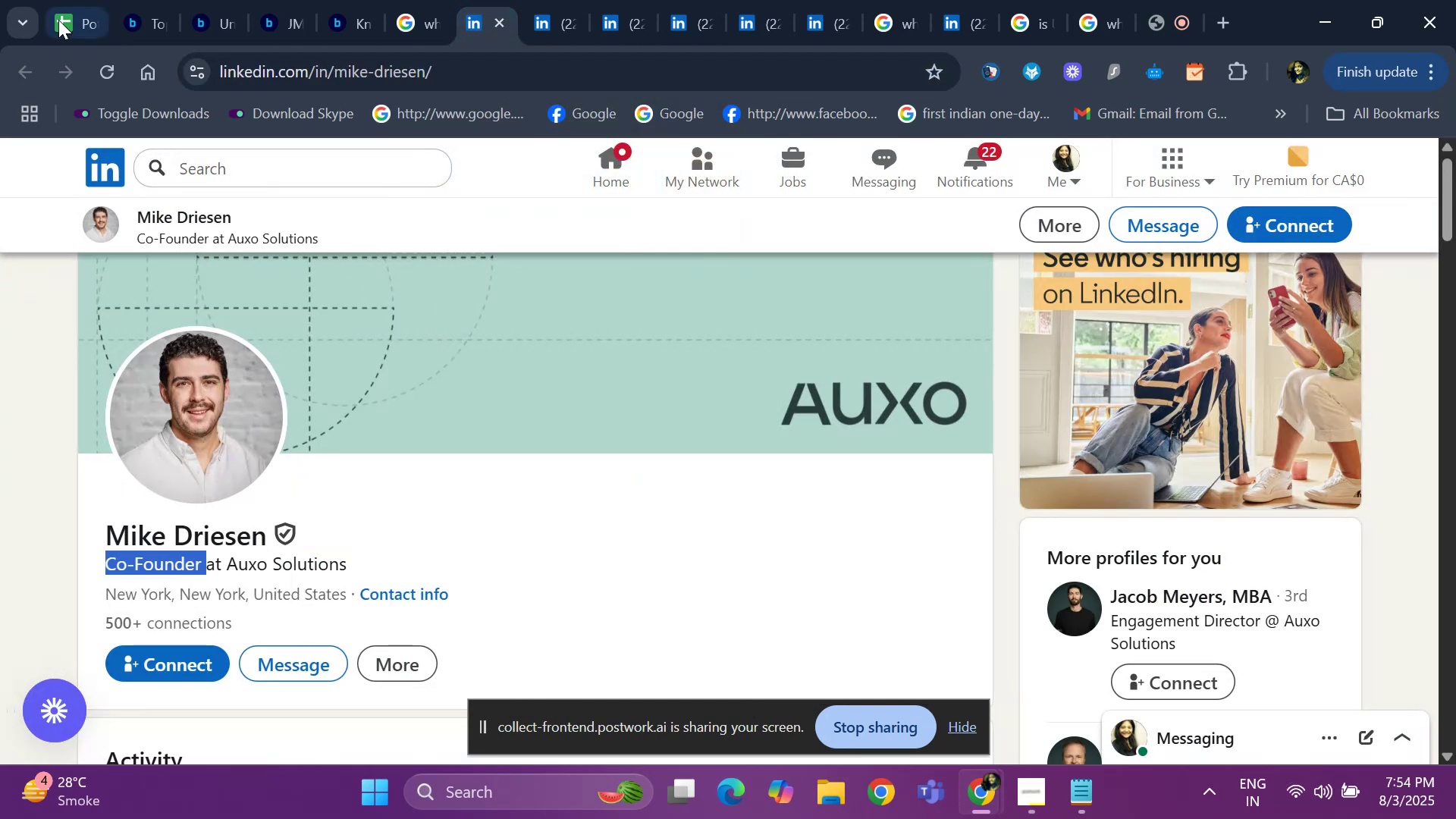 
left_click([58, 20])
 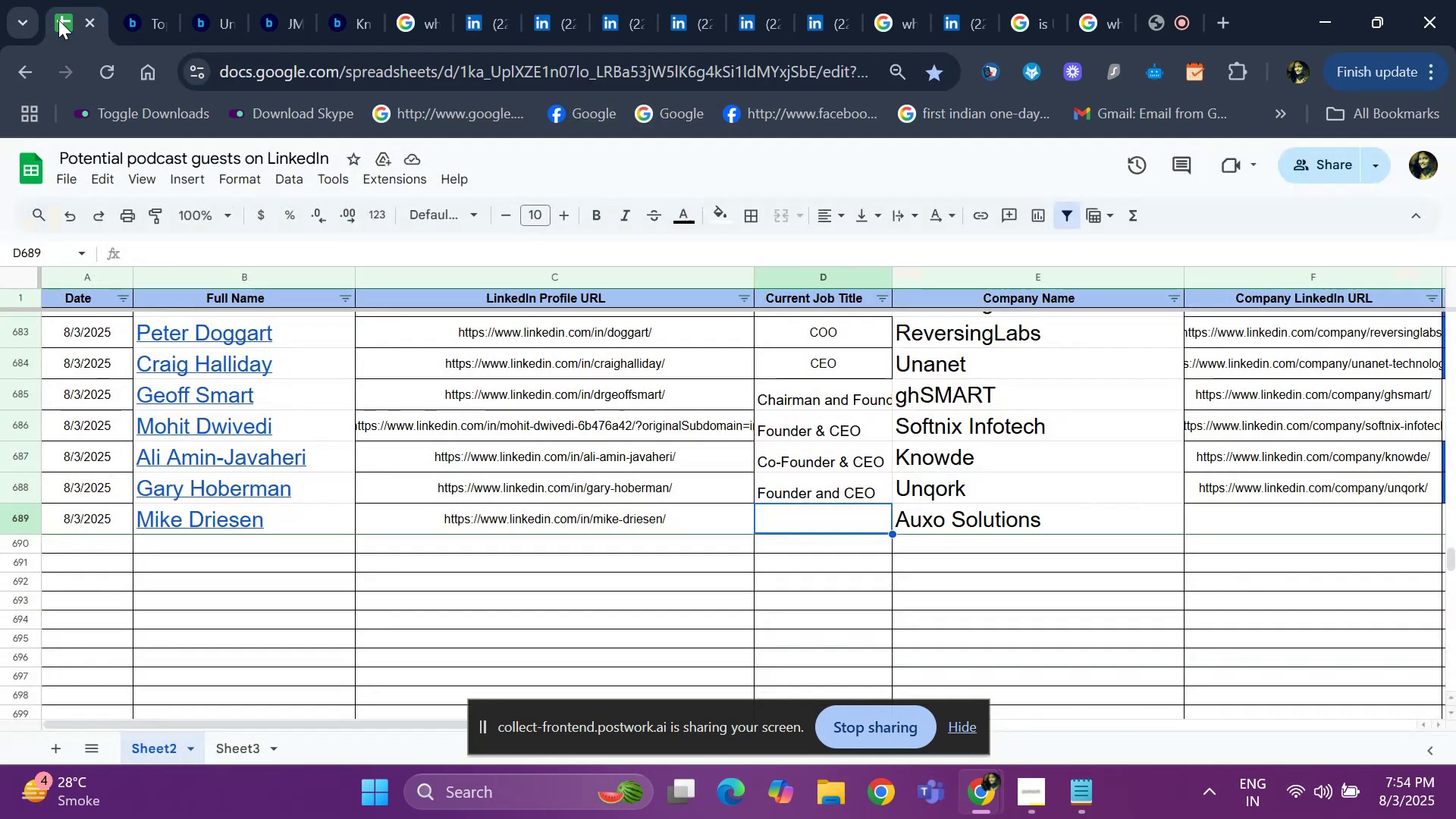 
key(Control+V)
 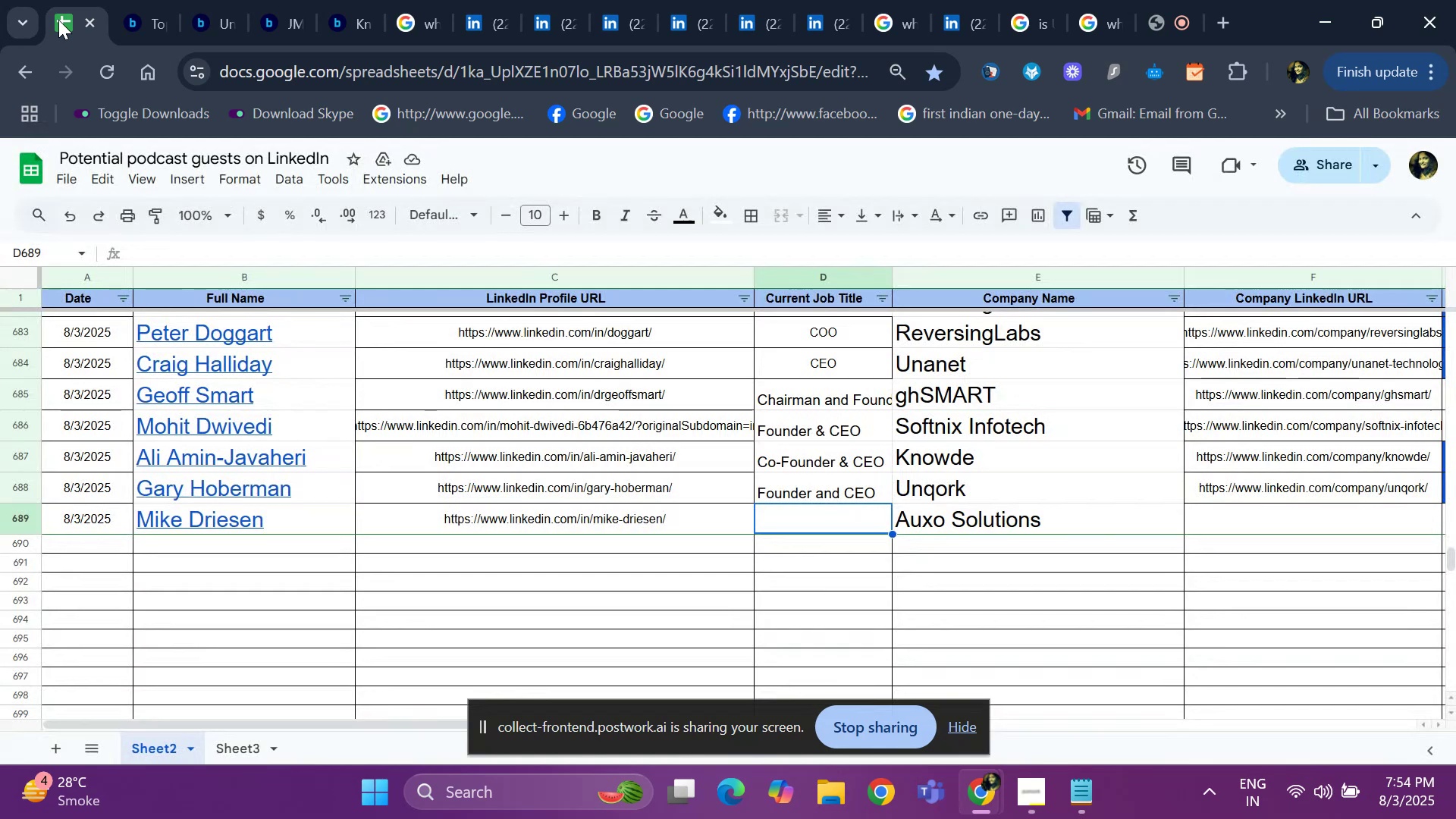 
key(ArrowRight)
 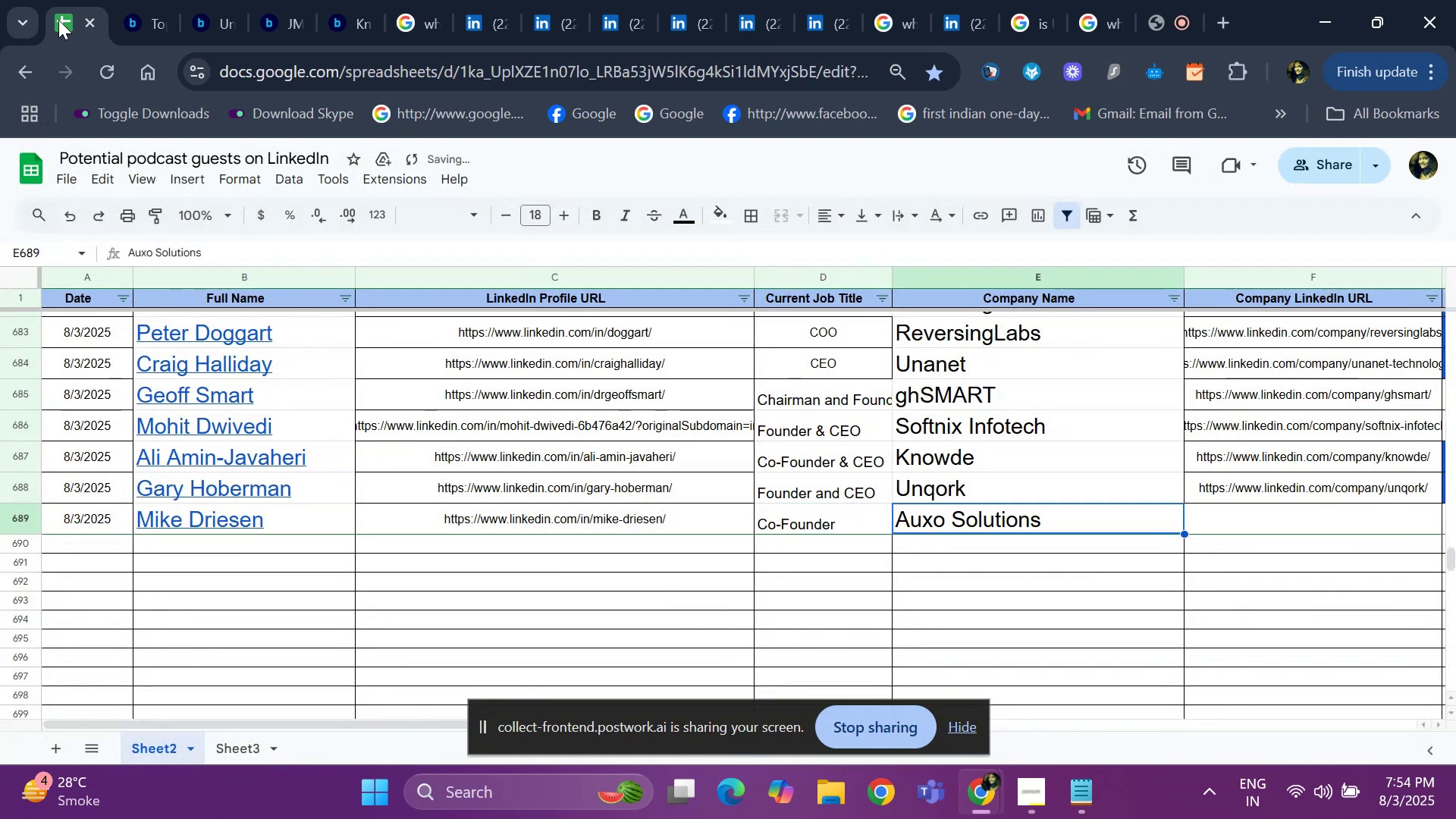 
key(ArrowRight)
 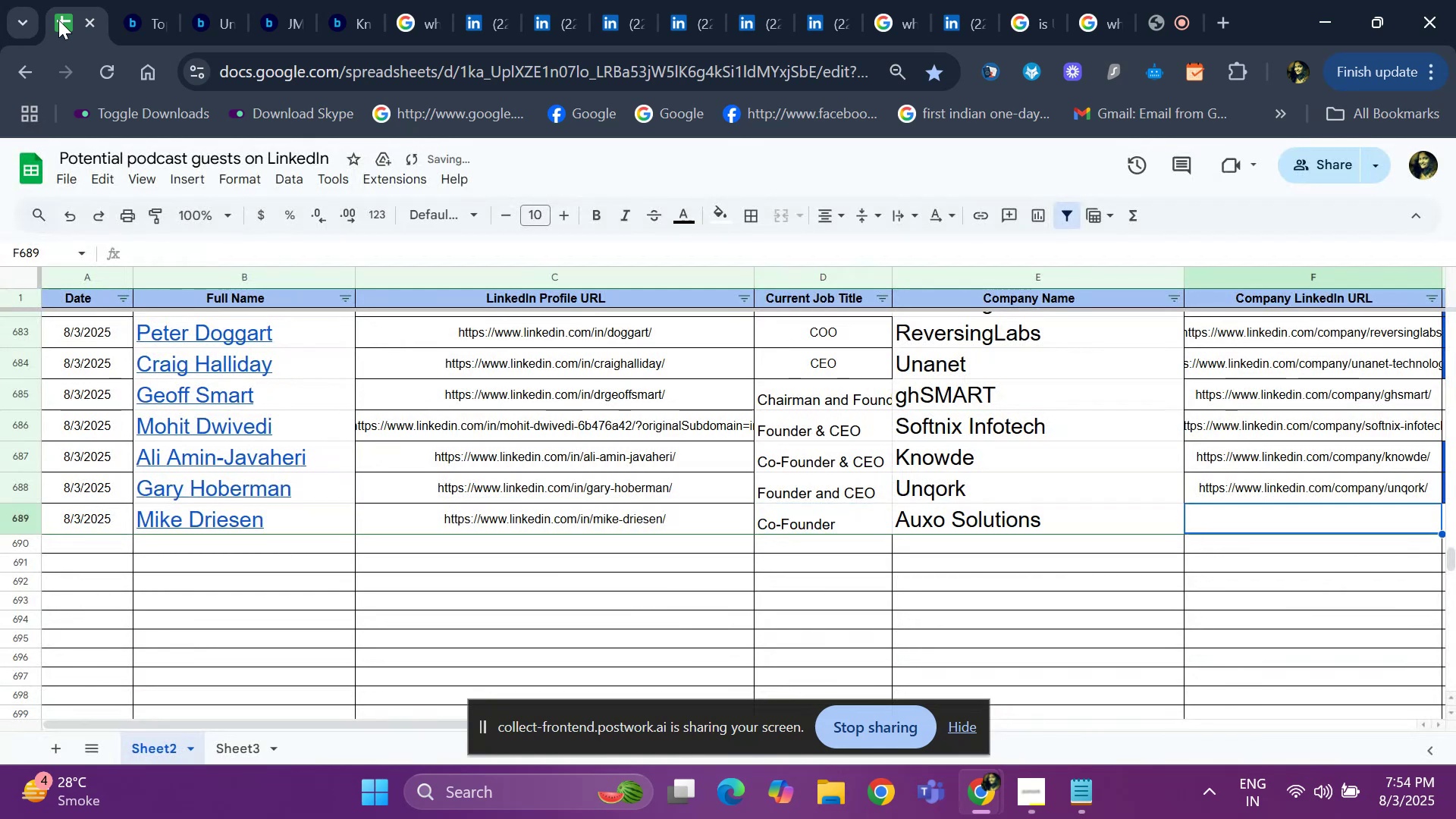 
key(ArrowRight)
 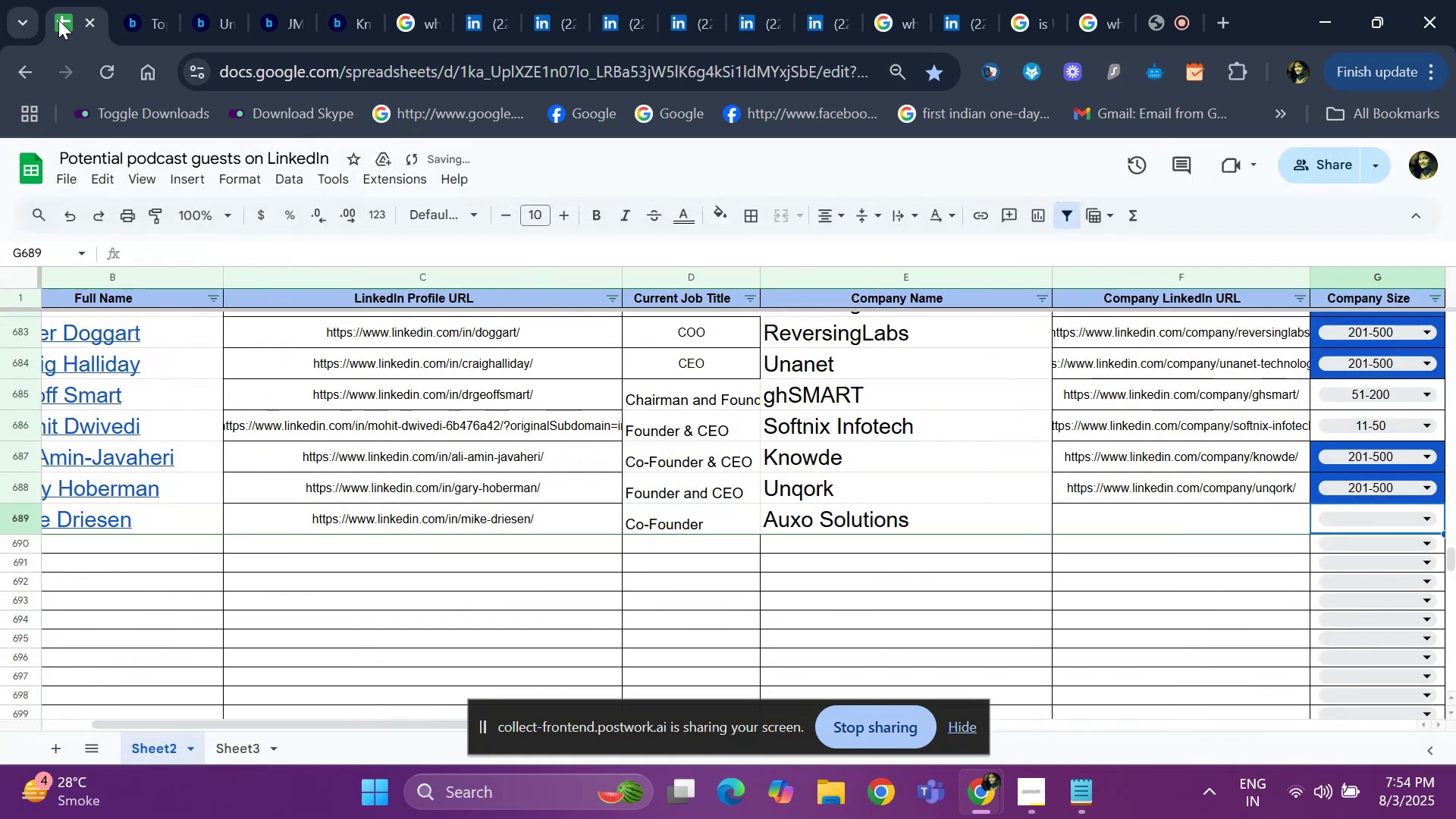 
key(ArrowLeft)
 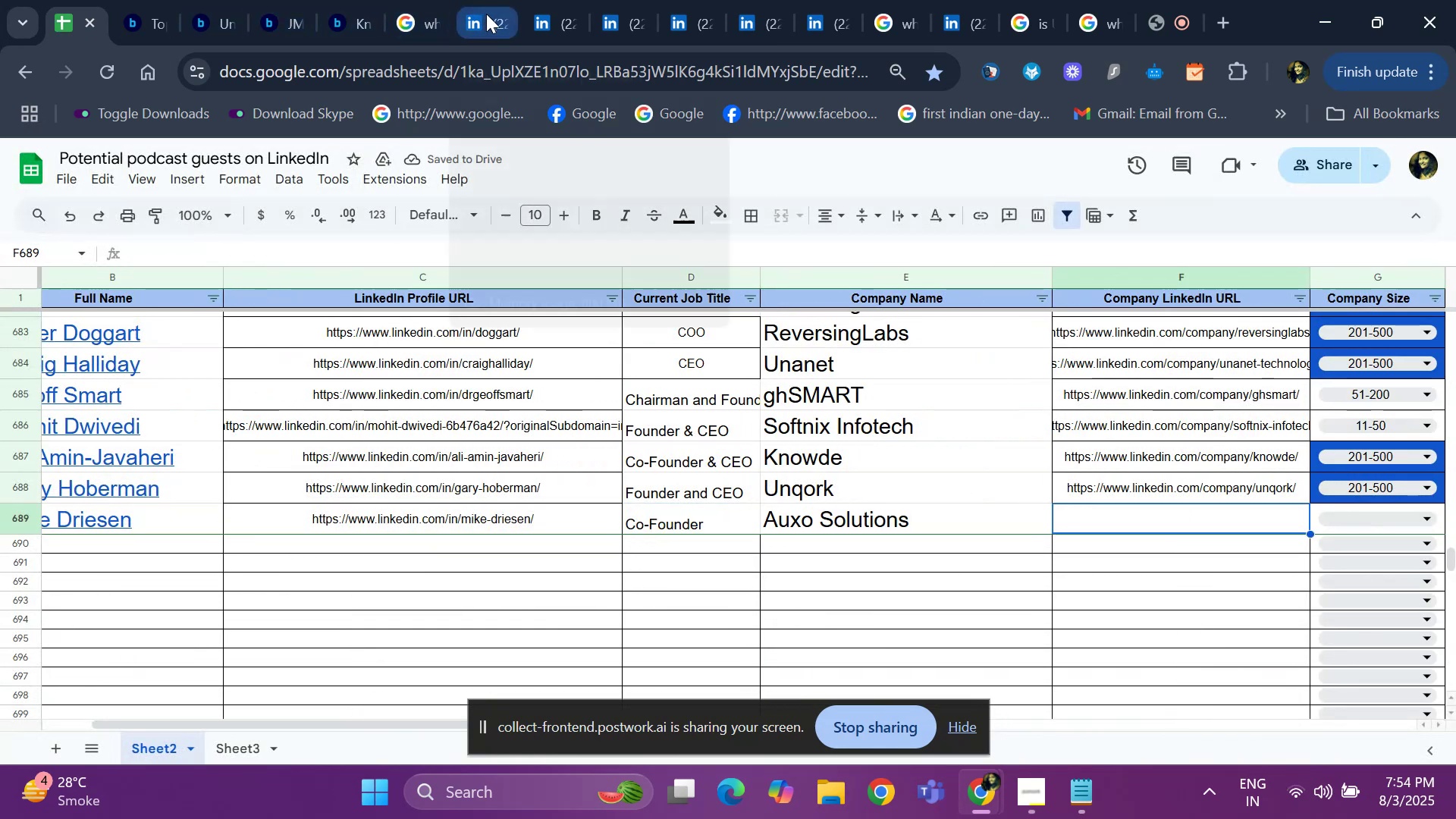 
left_click([486, 14])
 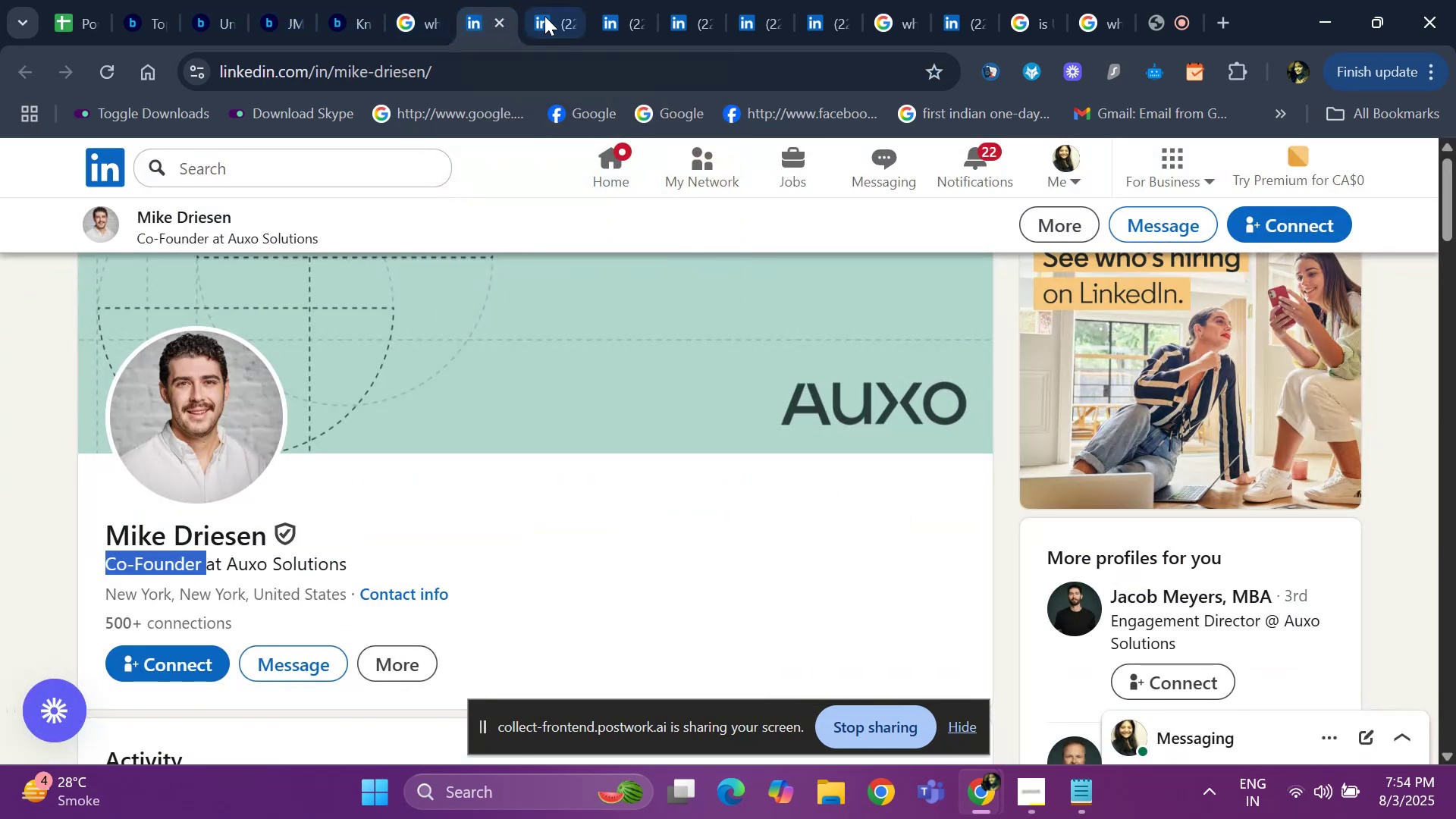 
left_click([553, 15])
 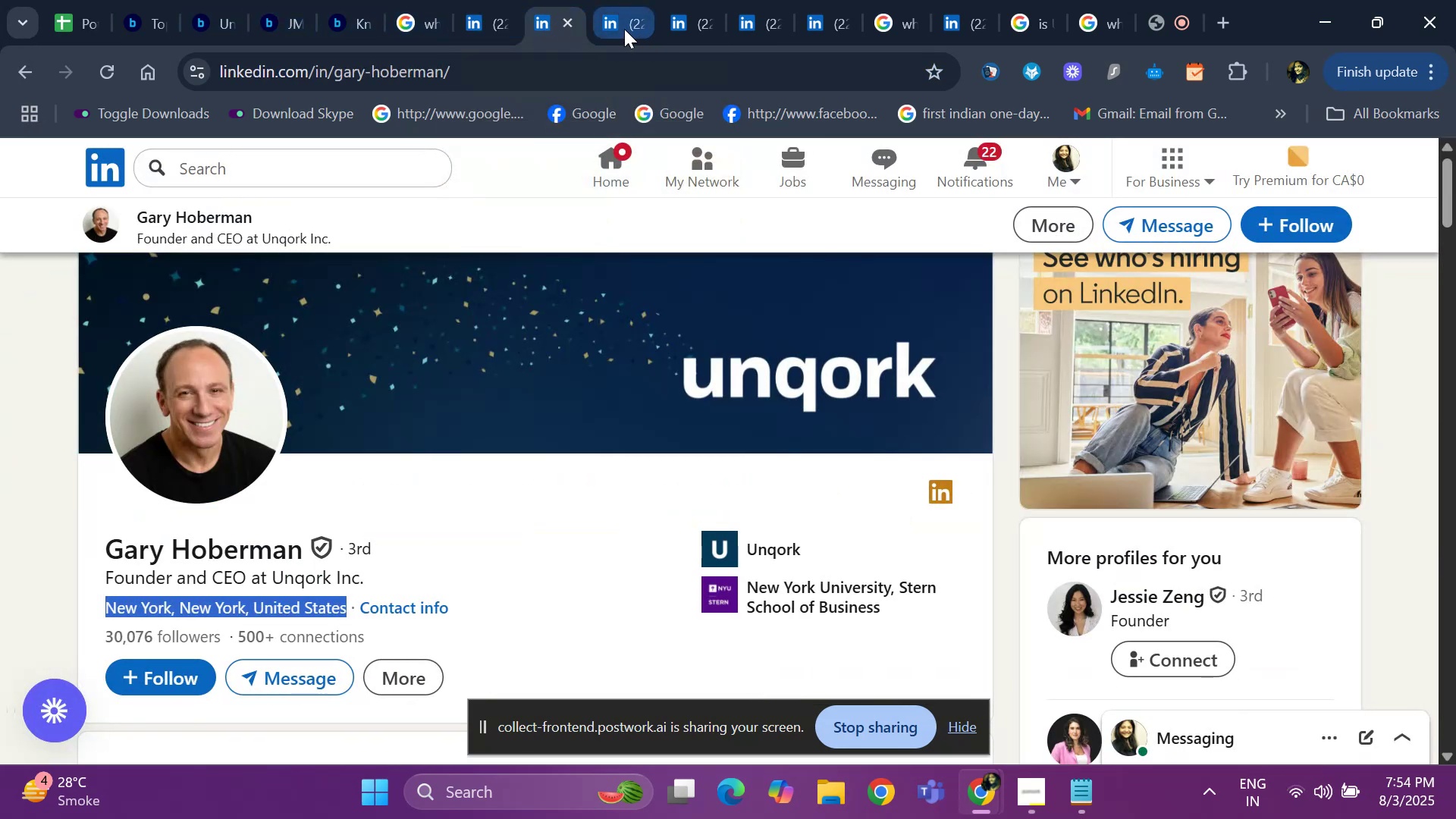 
left_click([624, 29])
 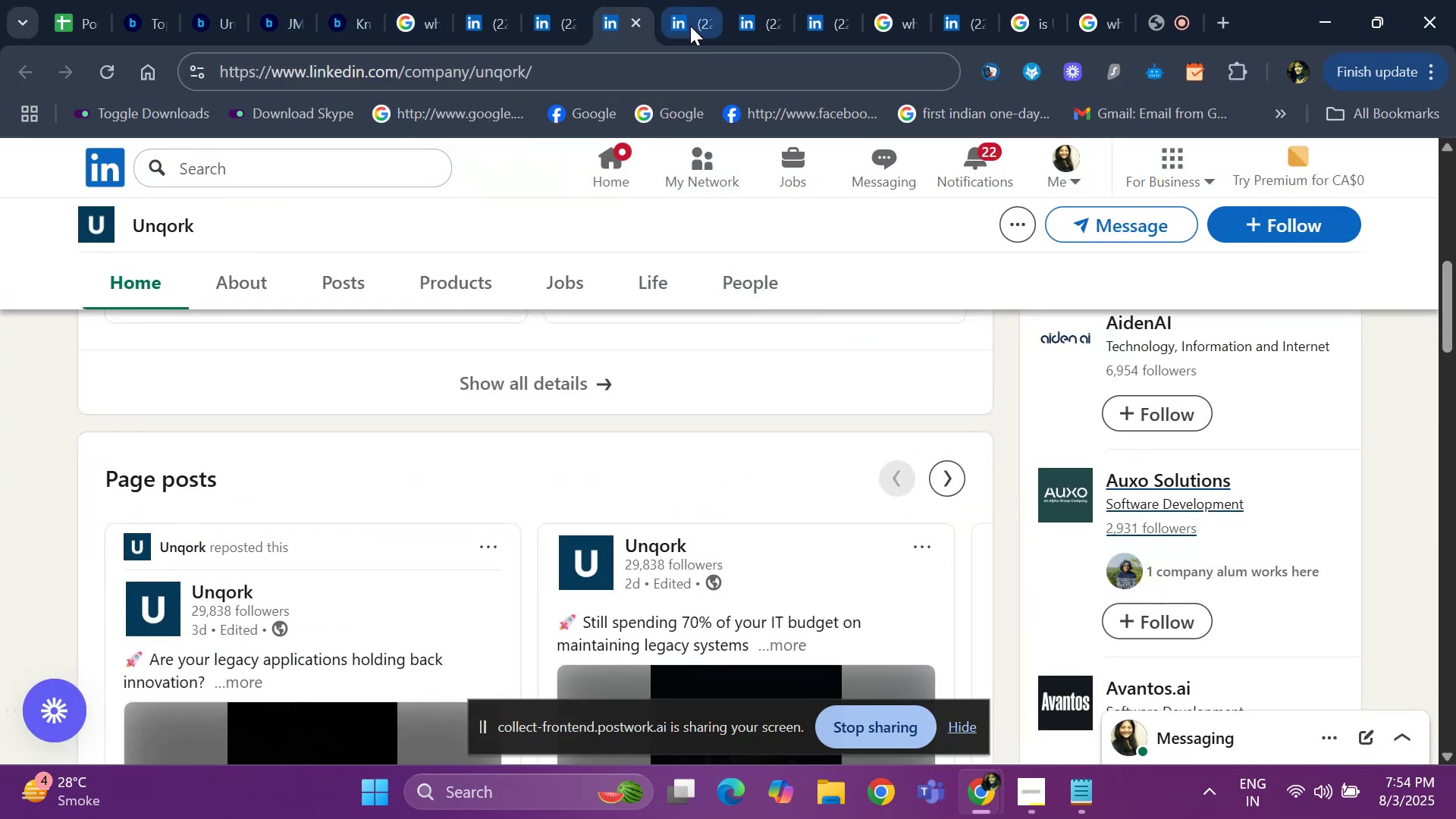 
left_click([690, 26])
 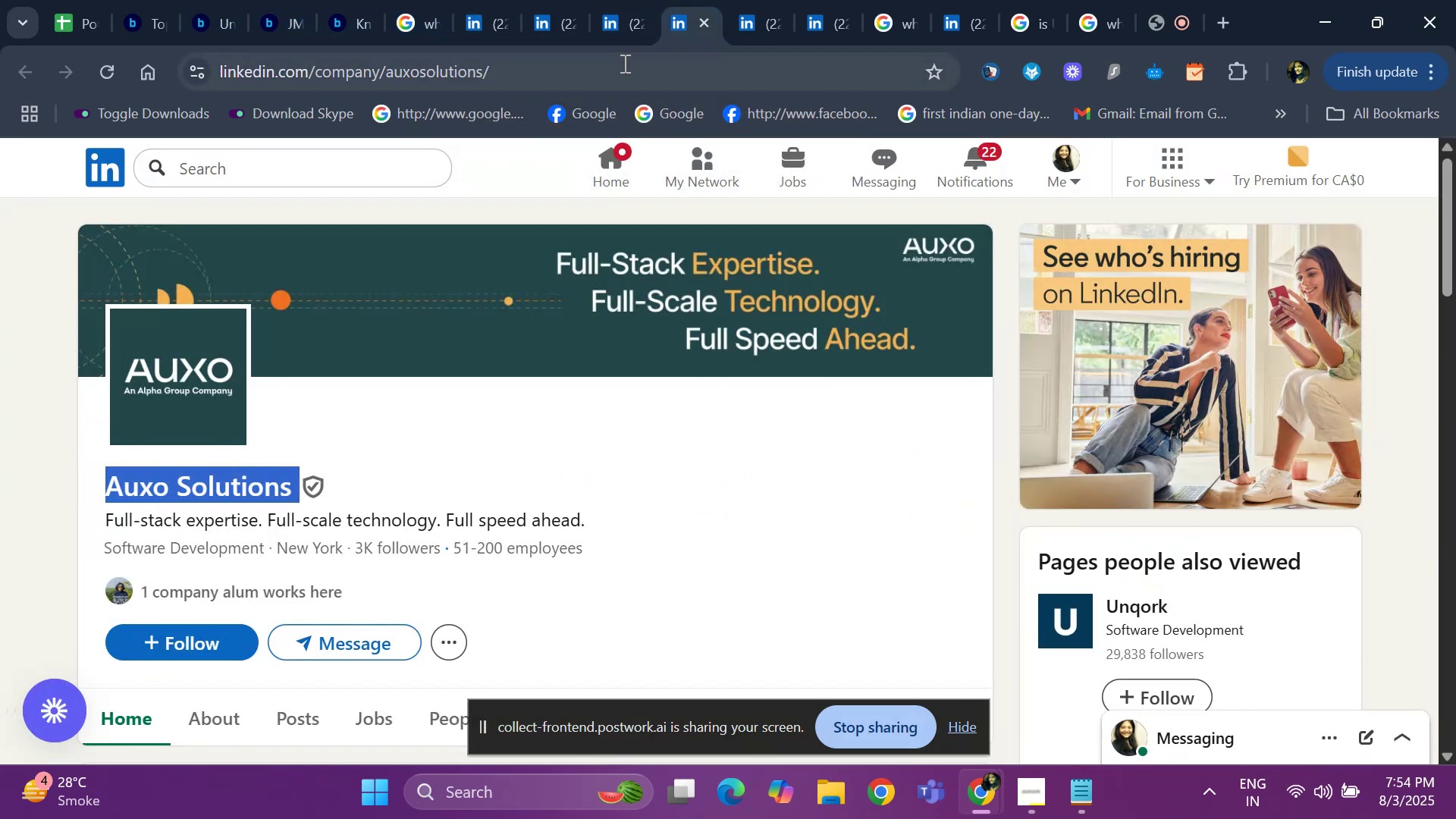 
left_click([623, 63])
 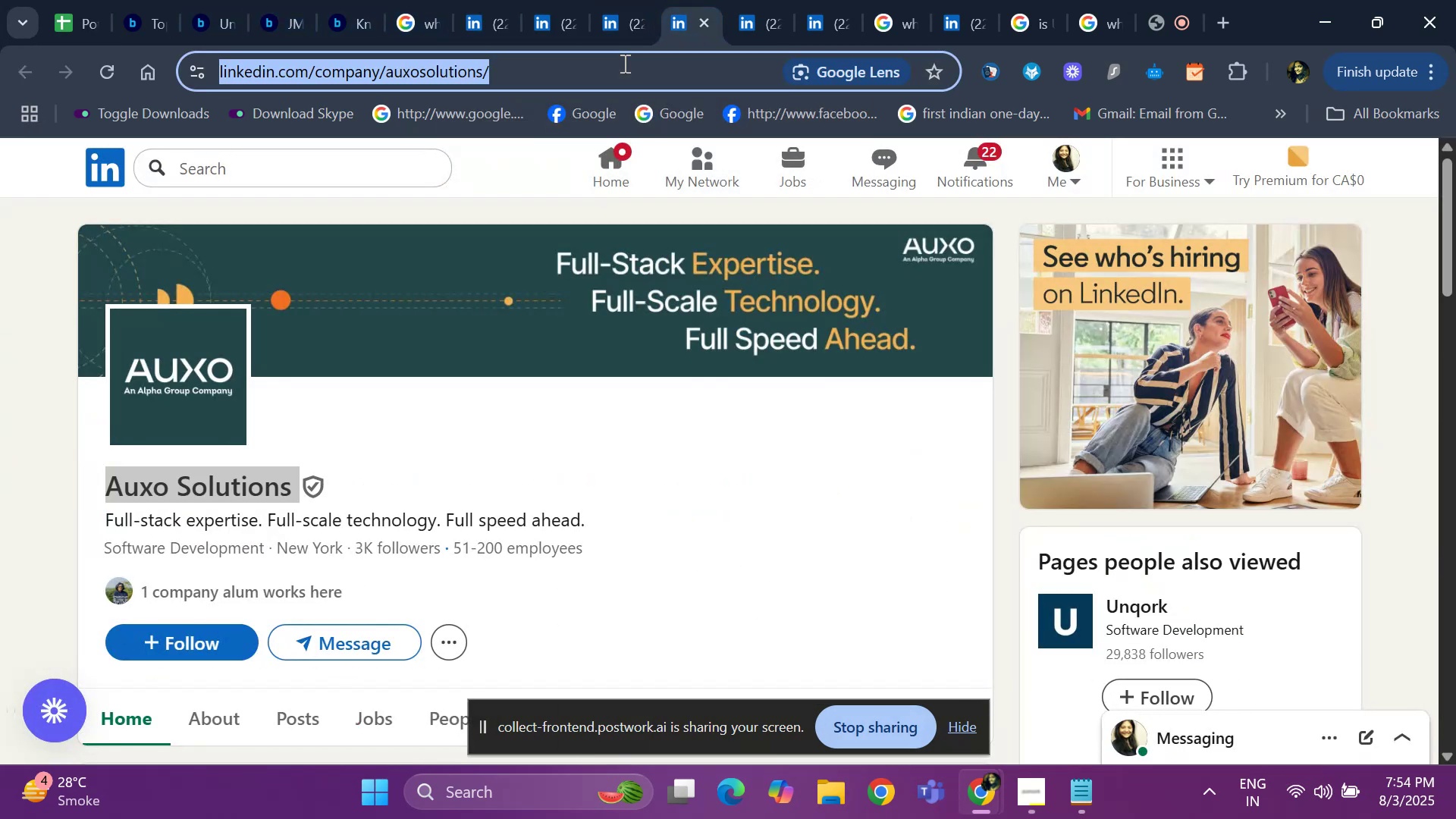 
key(Control+C)
 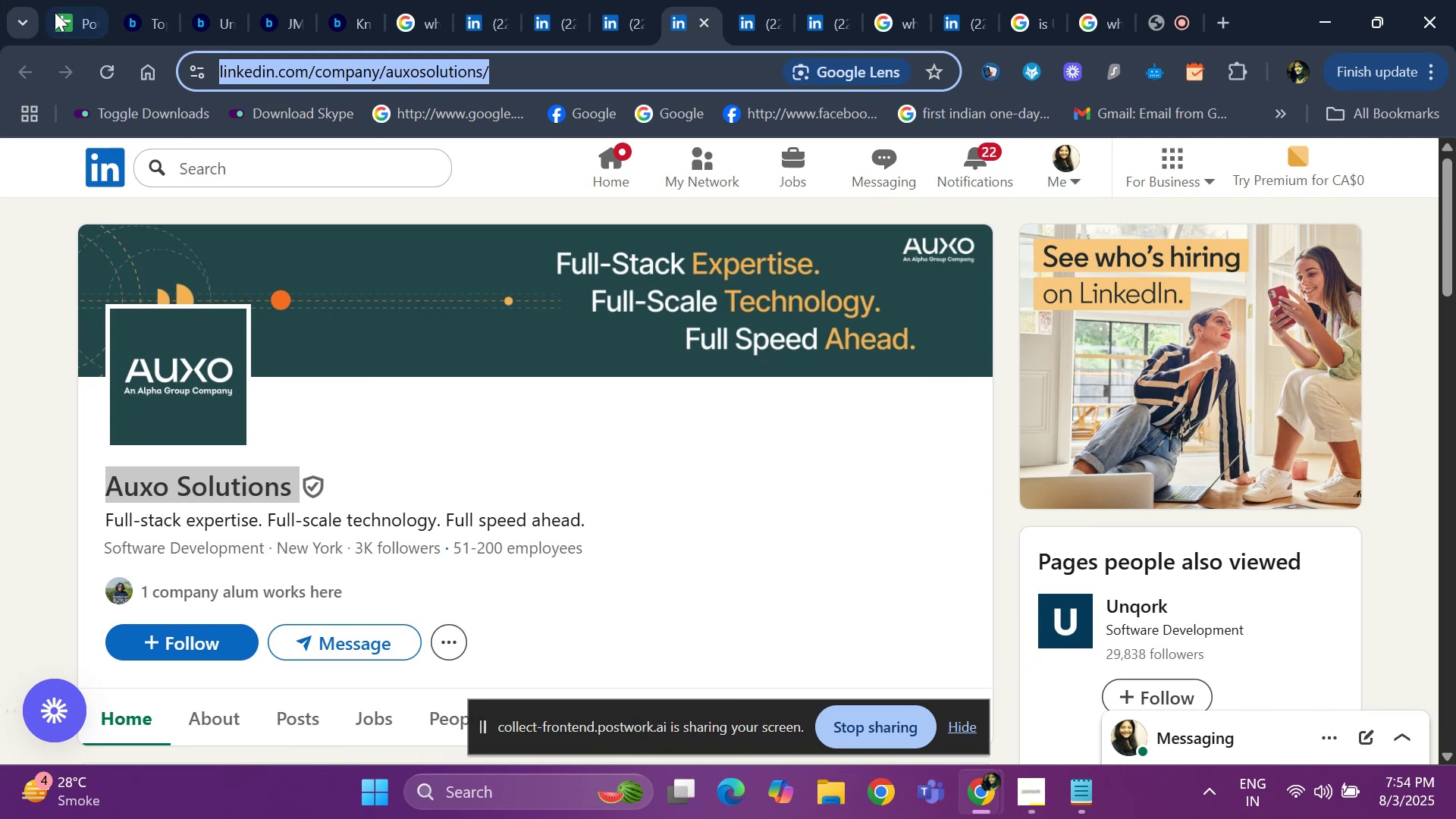 
left_click([60, 17])
 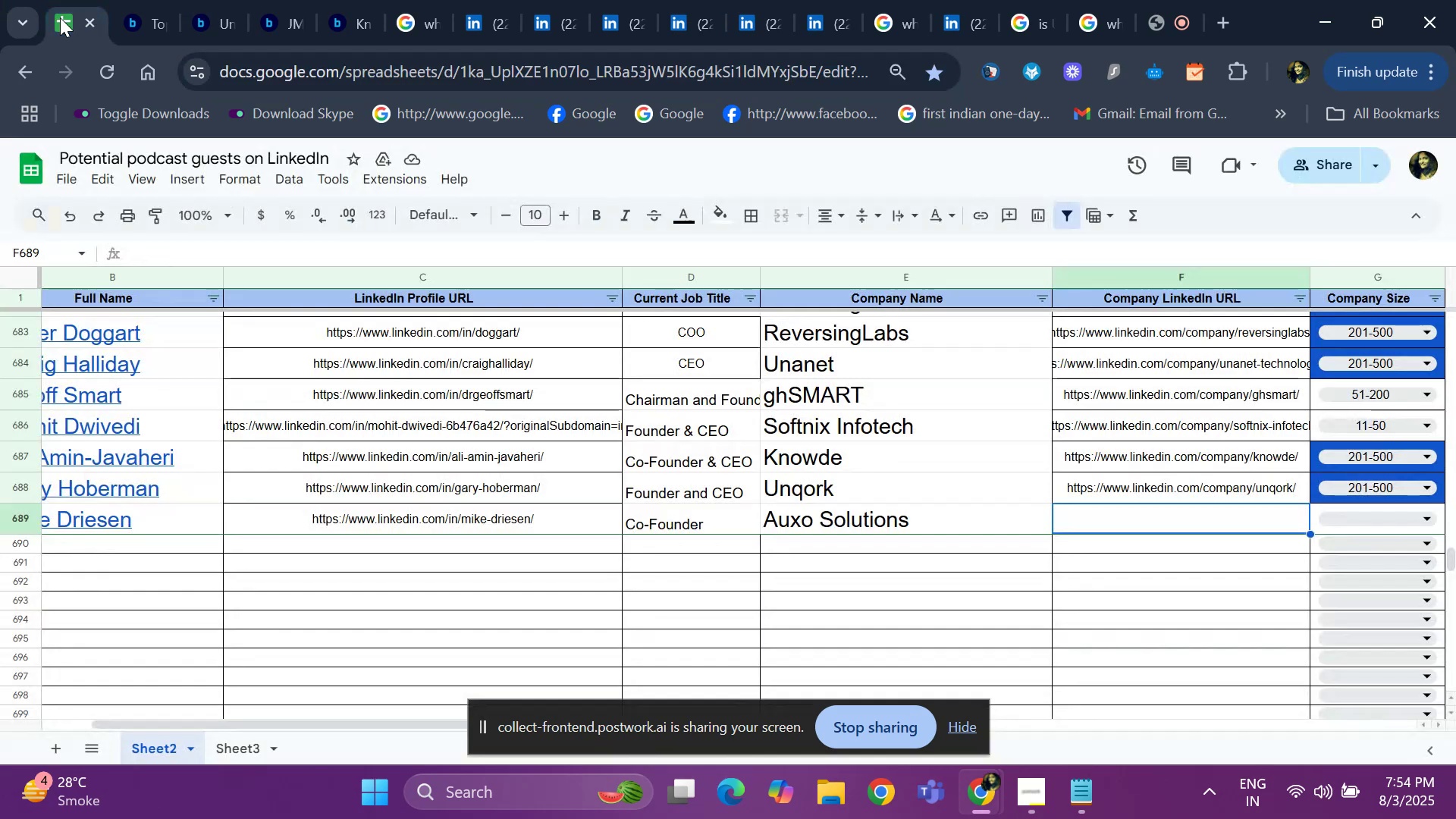 
key(Control+V)
 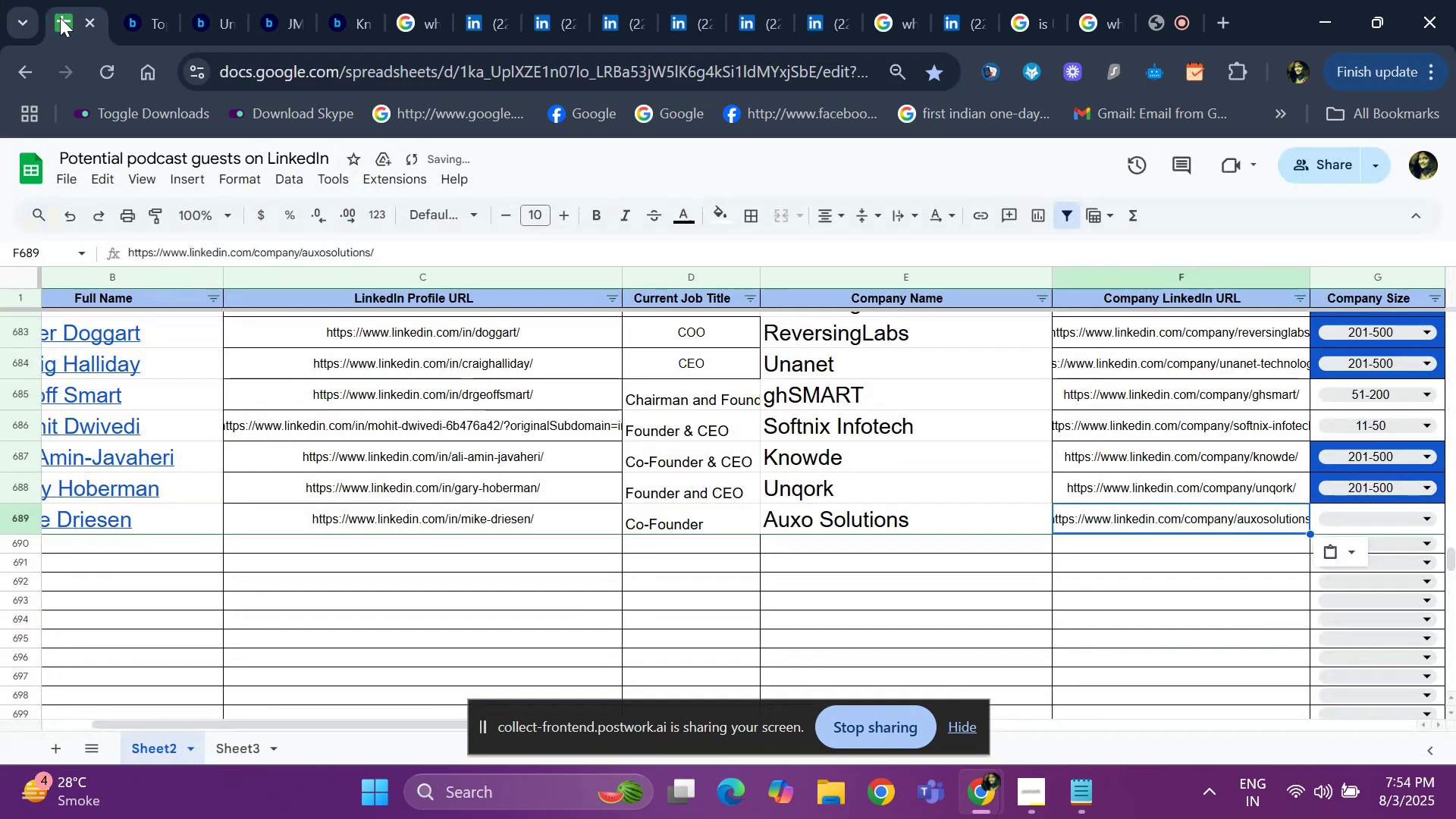 
key(ArrowRight)
 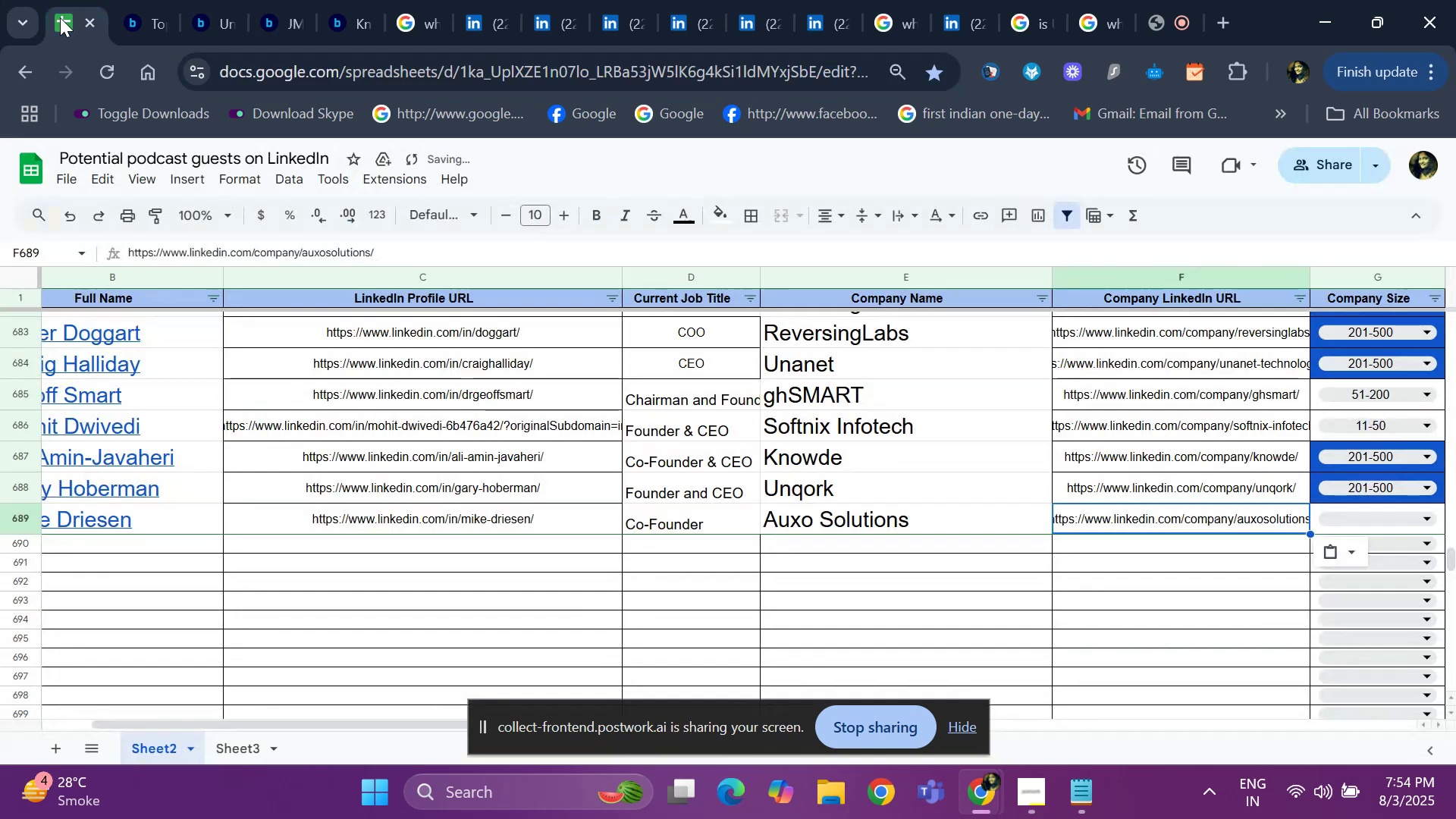 
key(ArrowRight)
 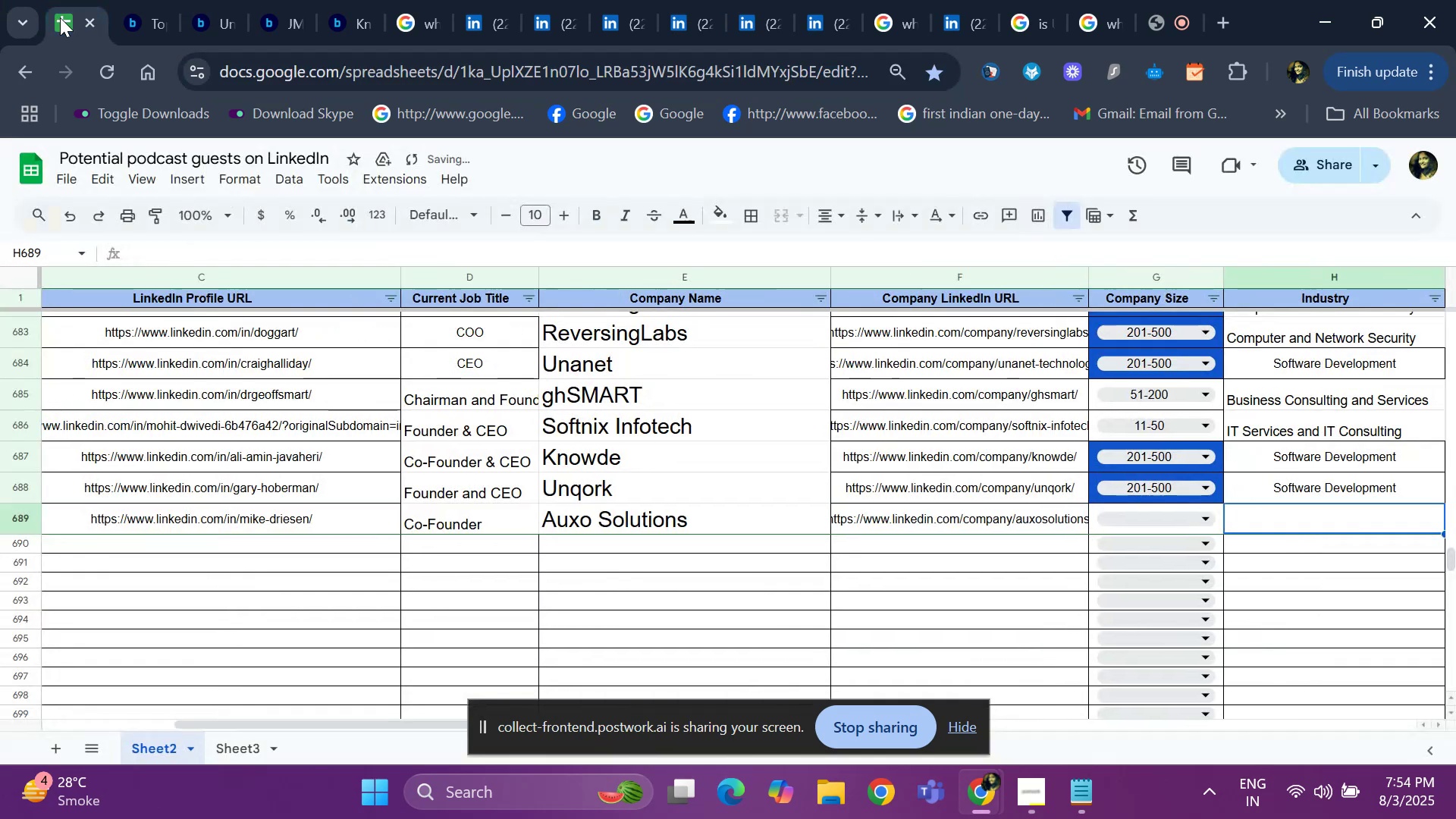 
key(ArrowRight)
 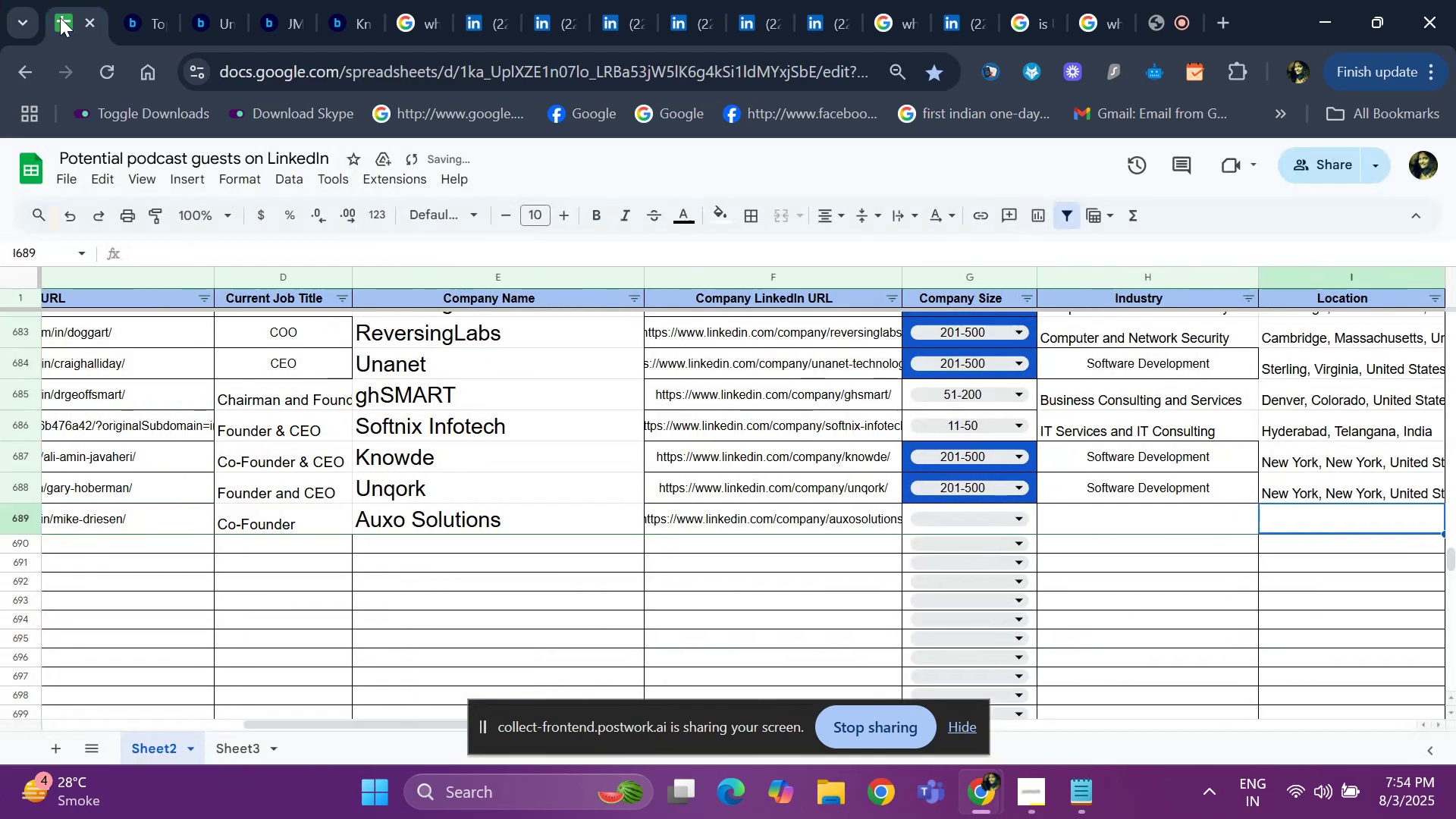 
key(ArrowLeft)
 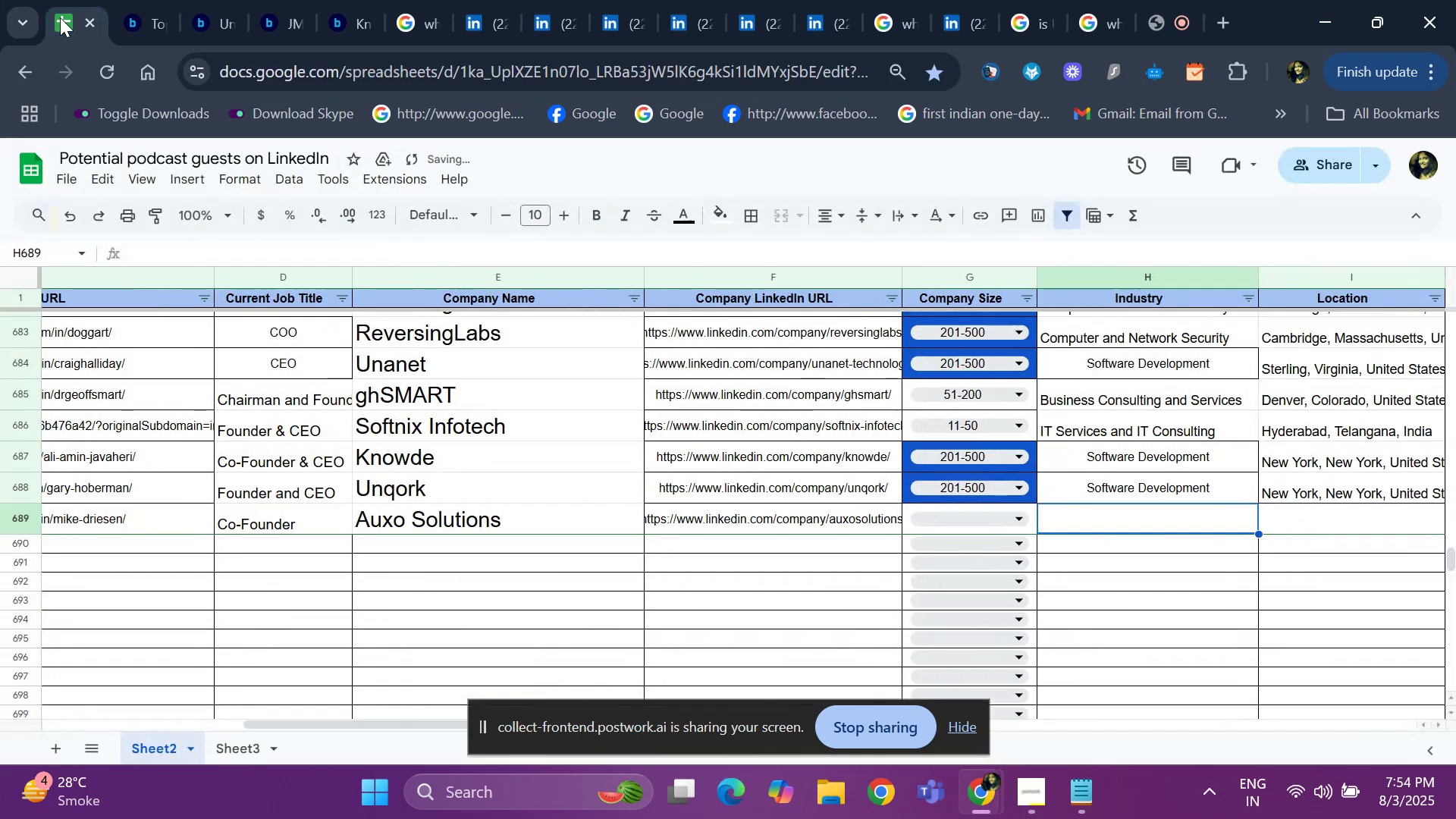 
key(ArrowLeft)
 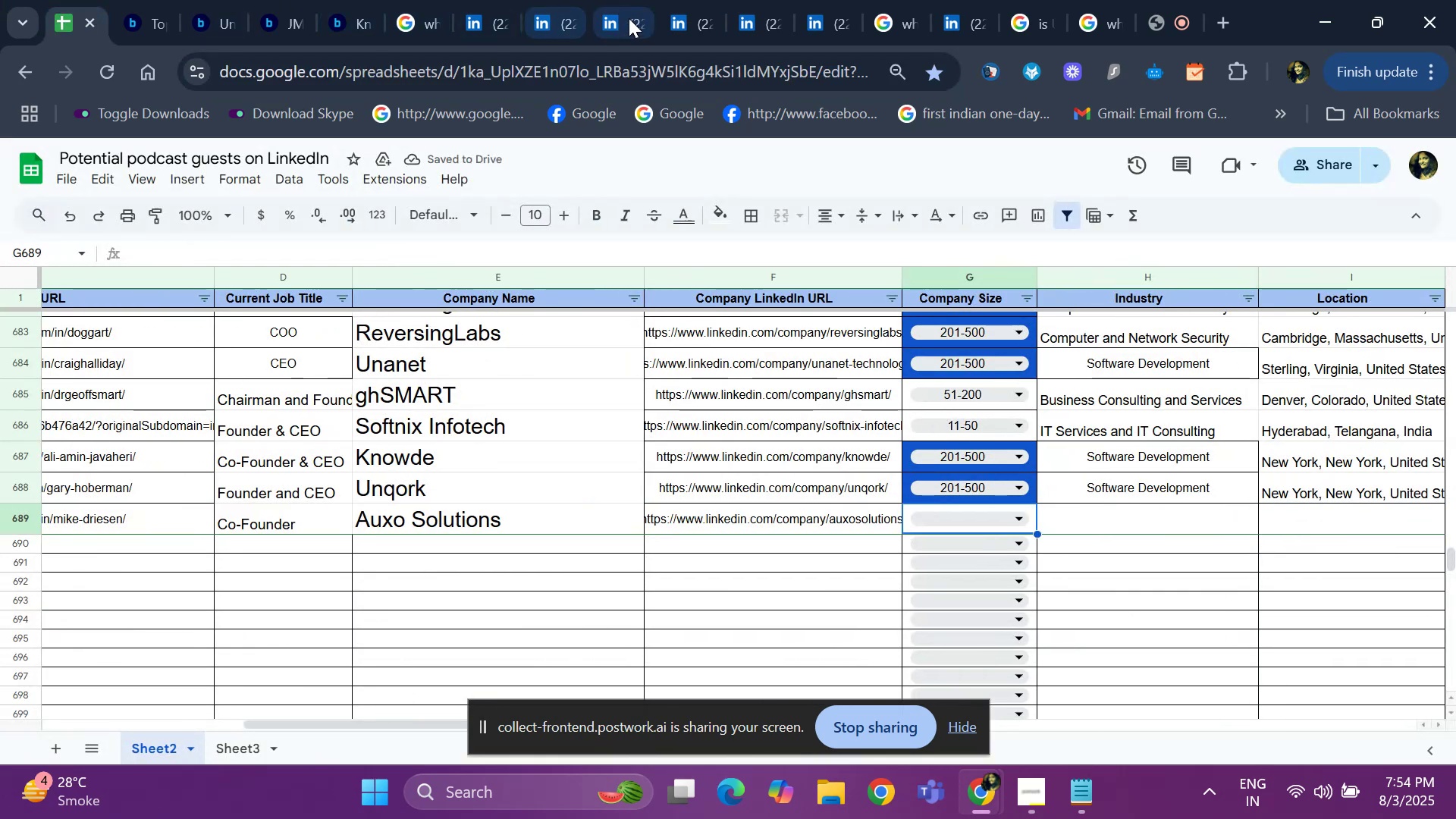 
left_click([634, 17])
 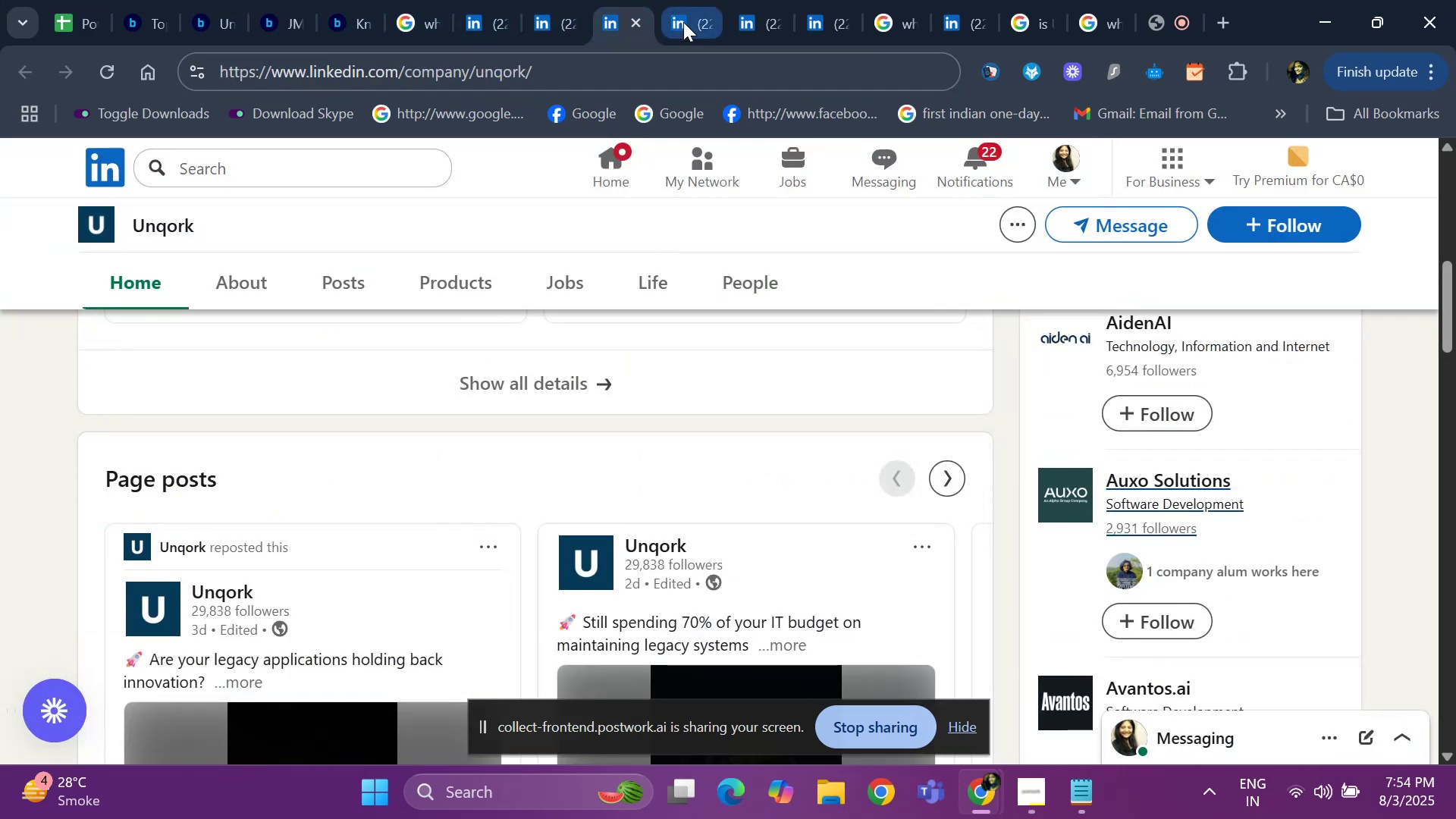 
left_click([669, 20])
 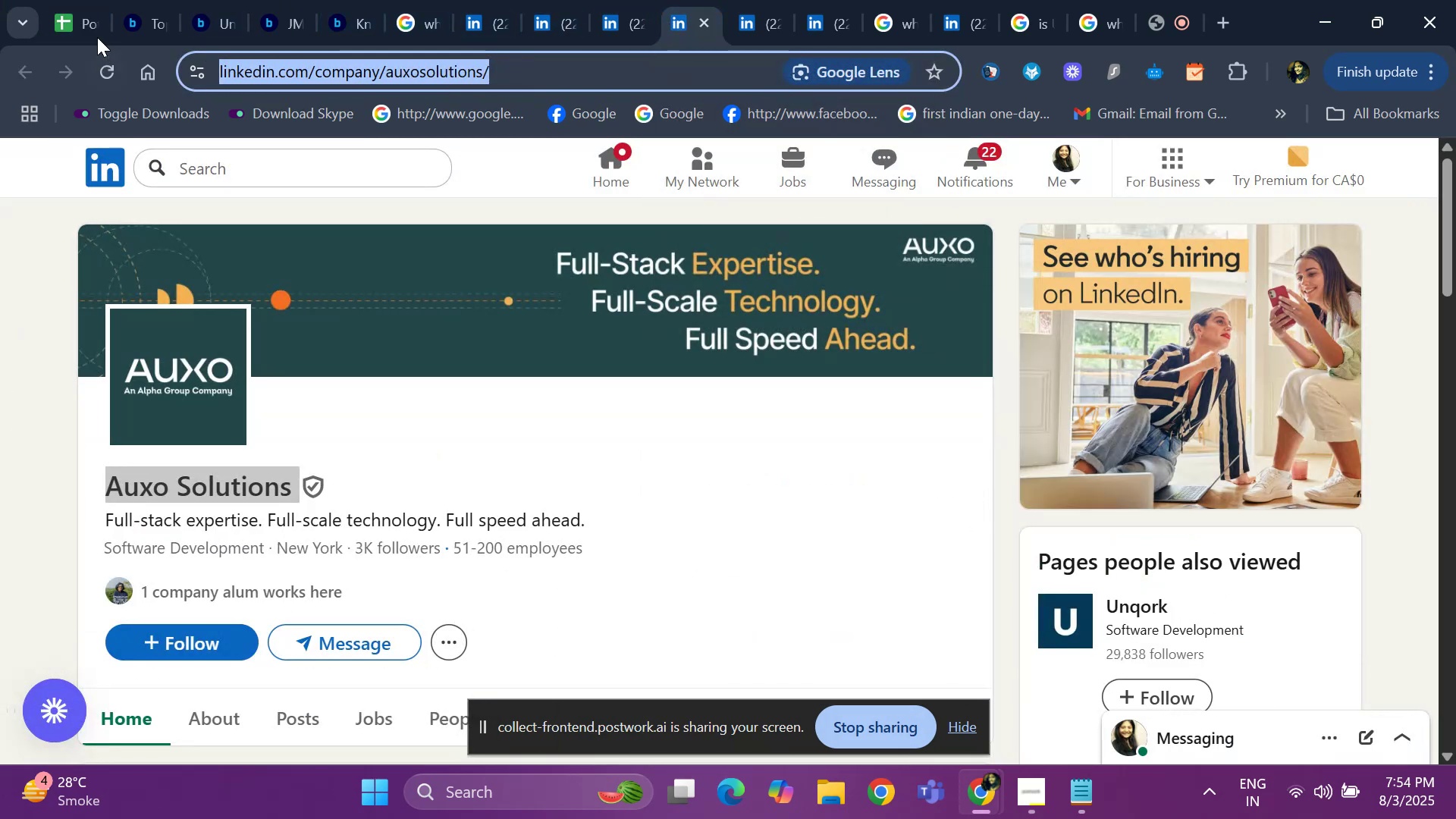 
left_click([74, 11])
 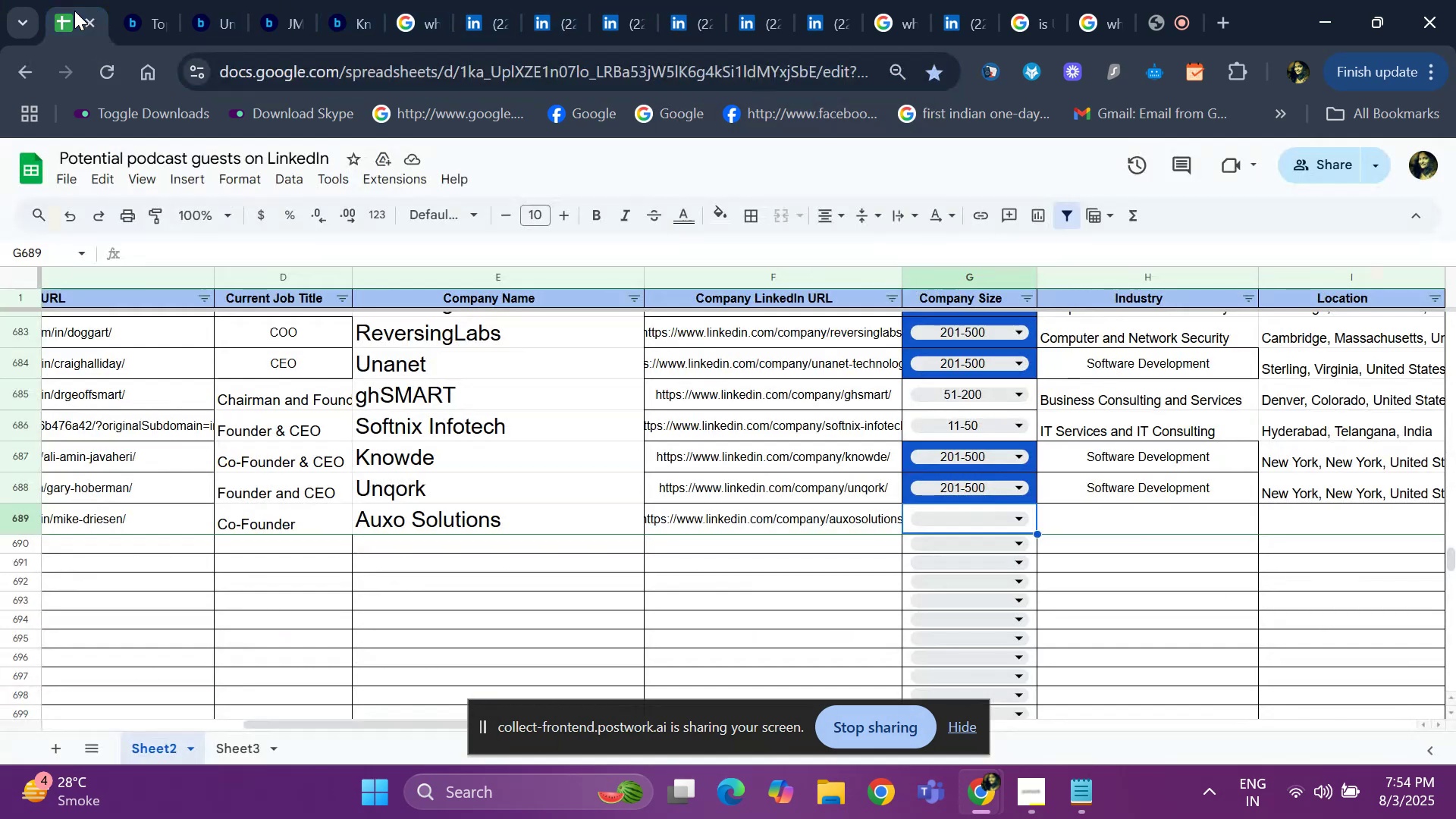 
key(Enter)
 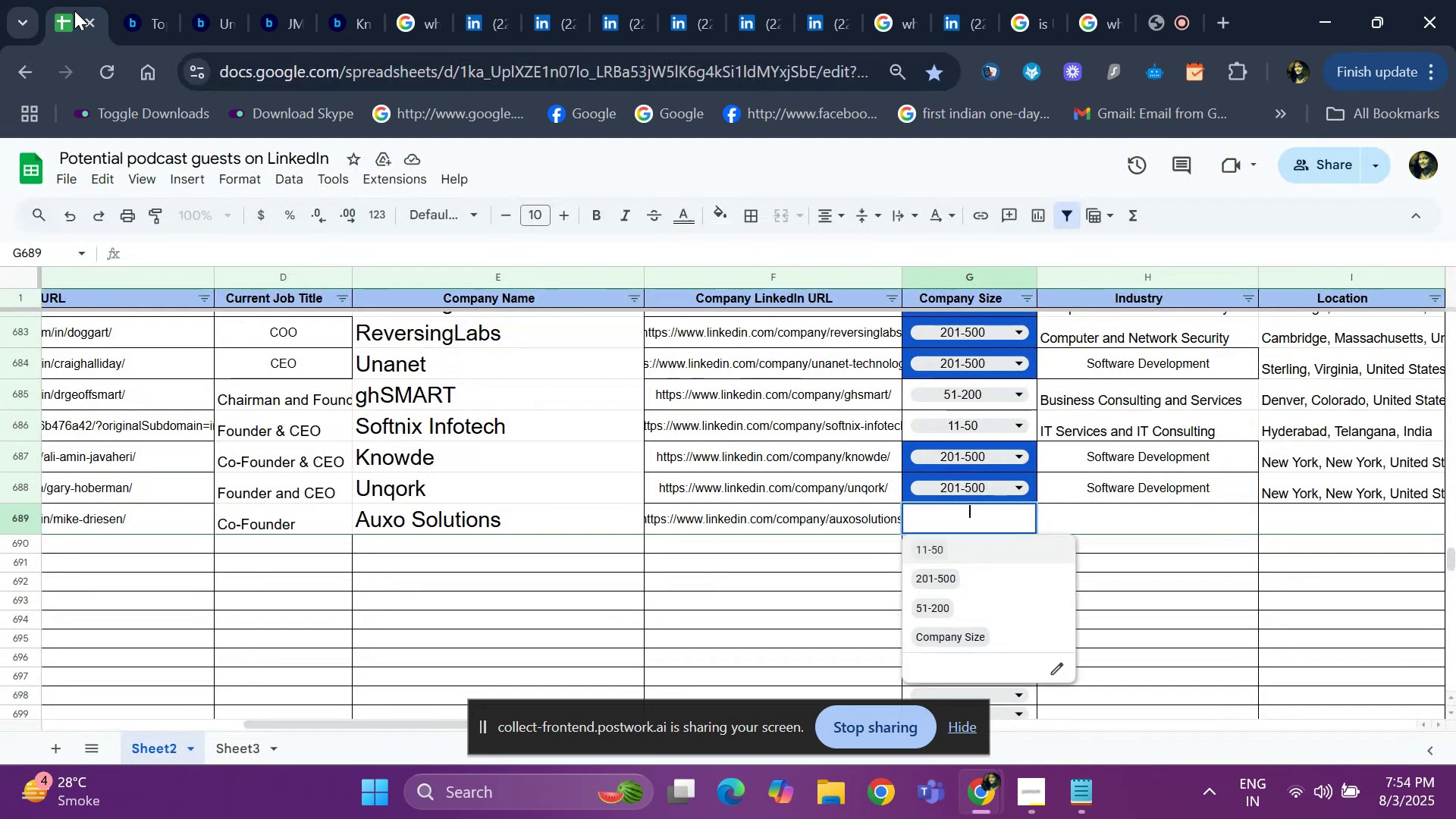 
key(ArrowDown)
 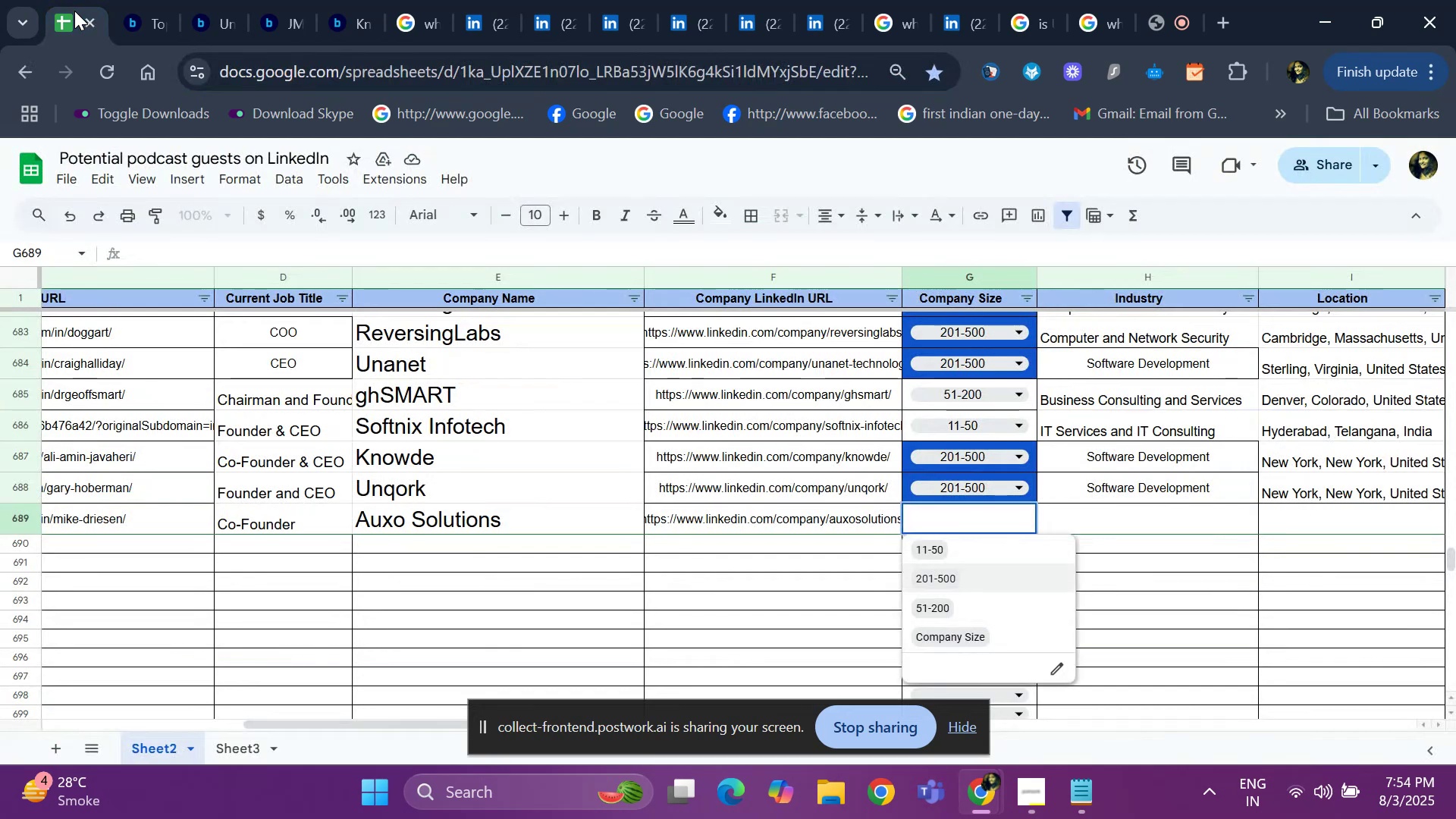 
key(ArrowDown)
 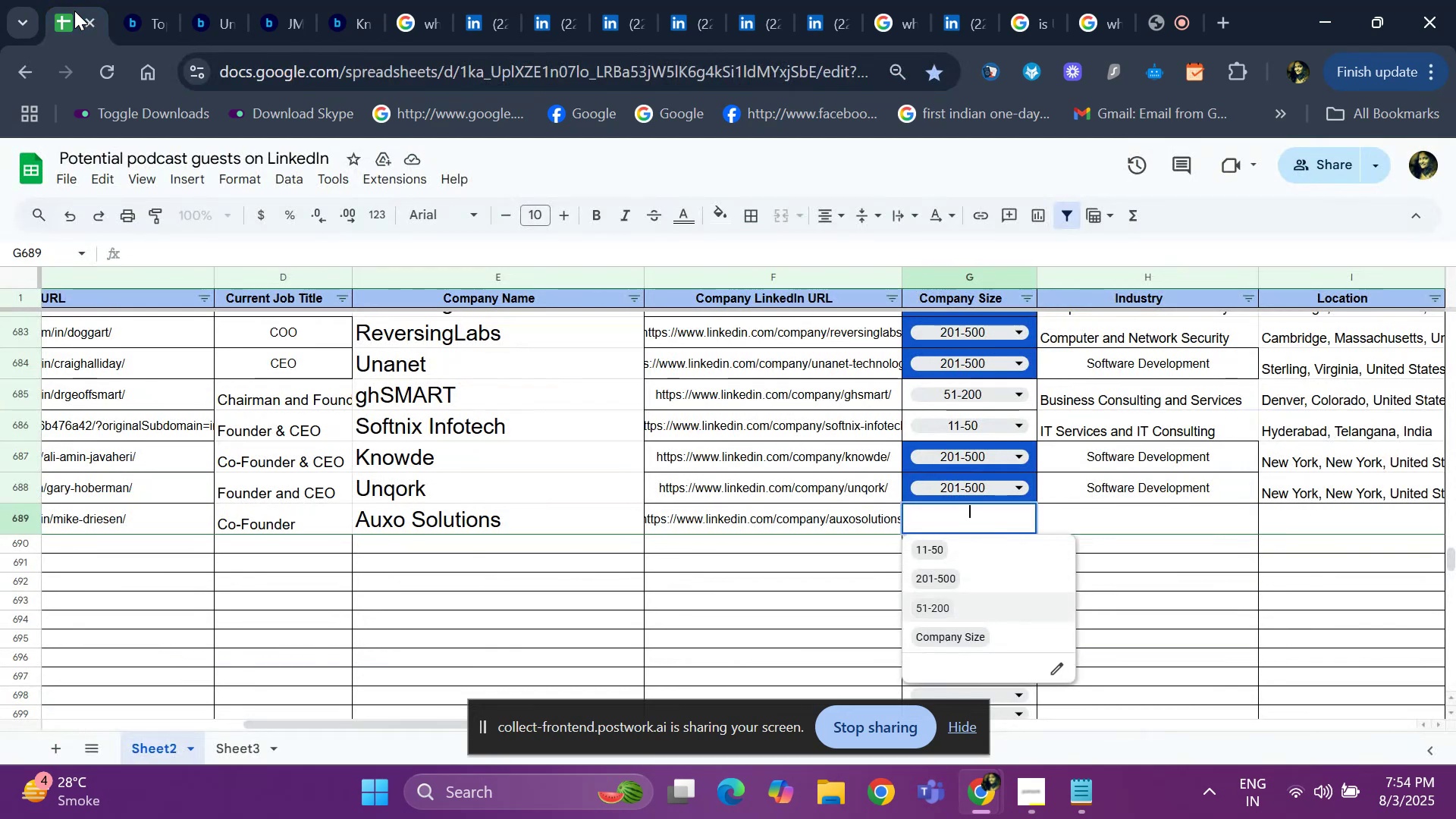 
key(Enter)
 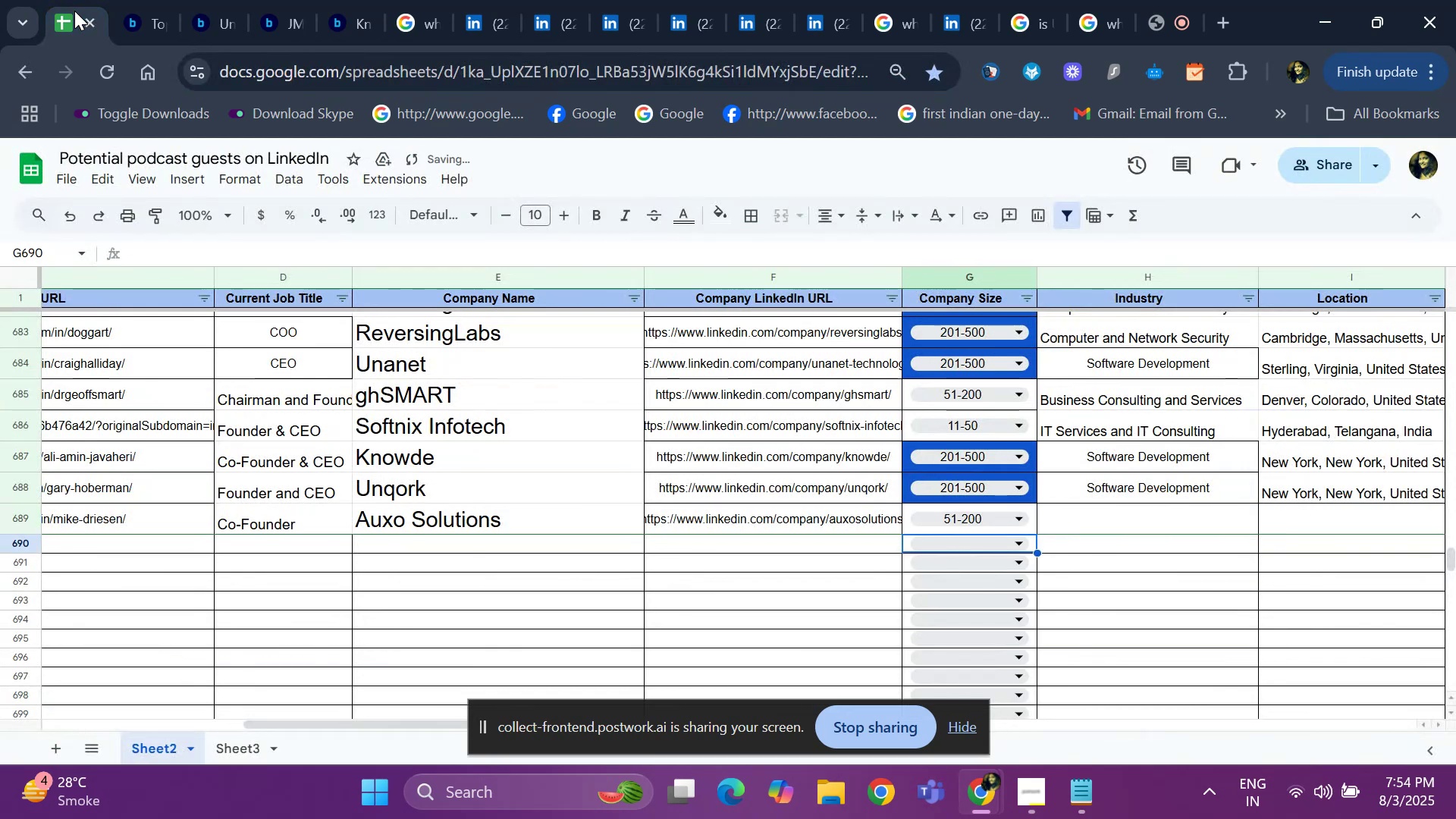 
key(Shift+ShiftRight)
 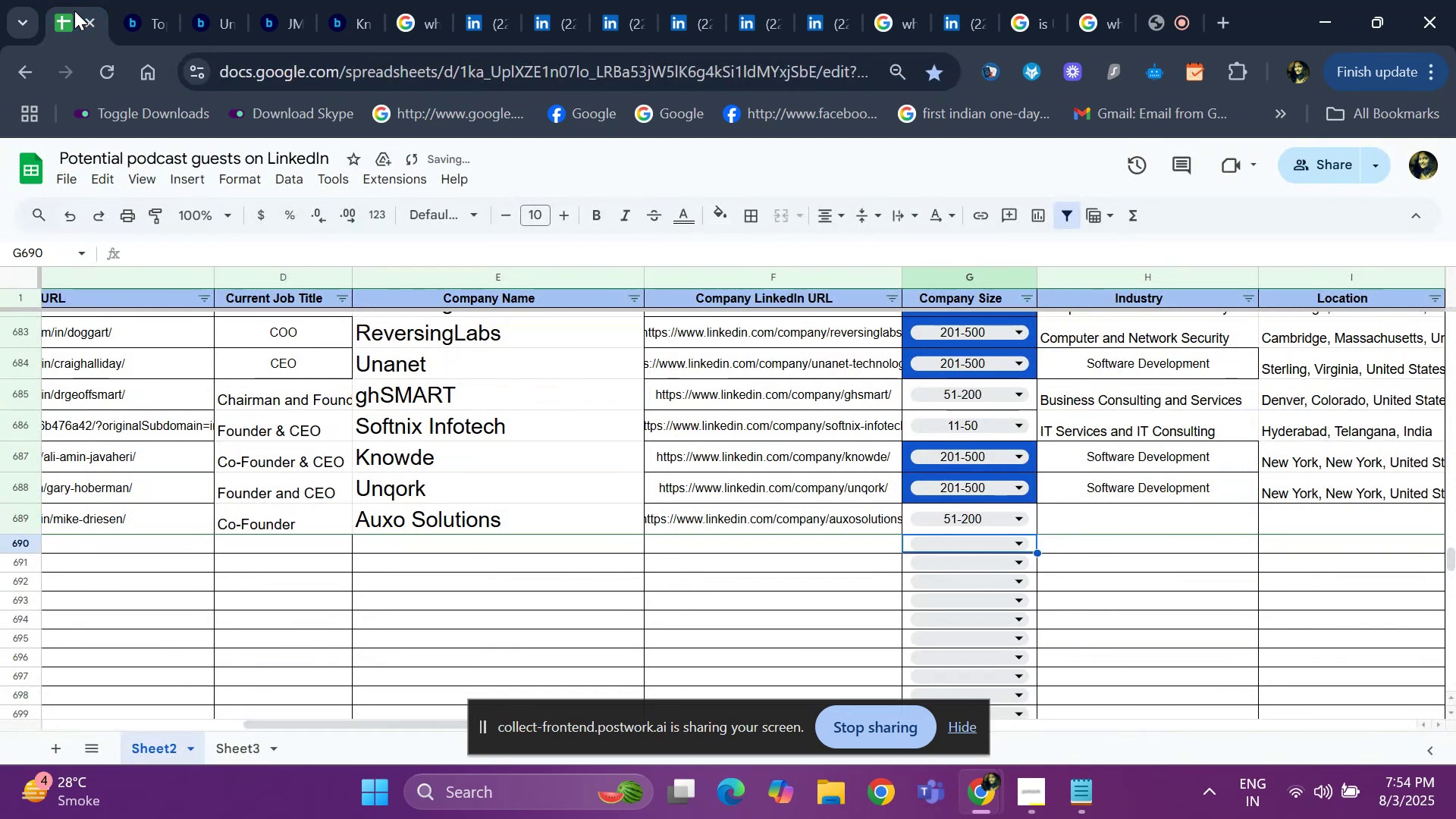 
key(Shift+ArrowRight)
 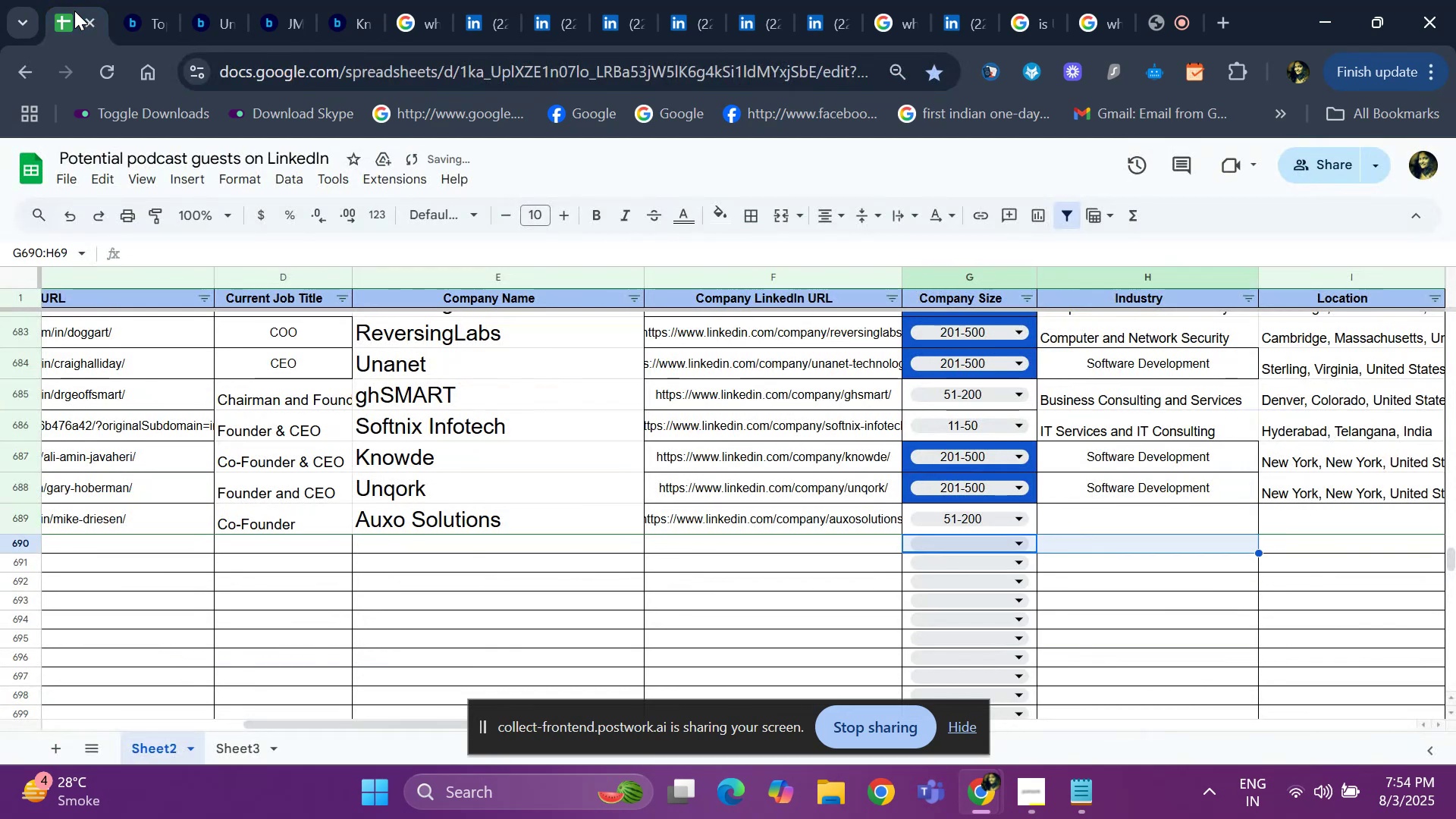 
key(ArrowUp)
 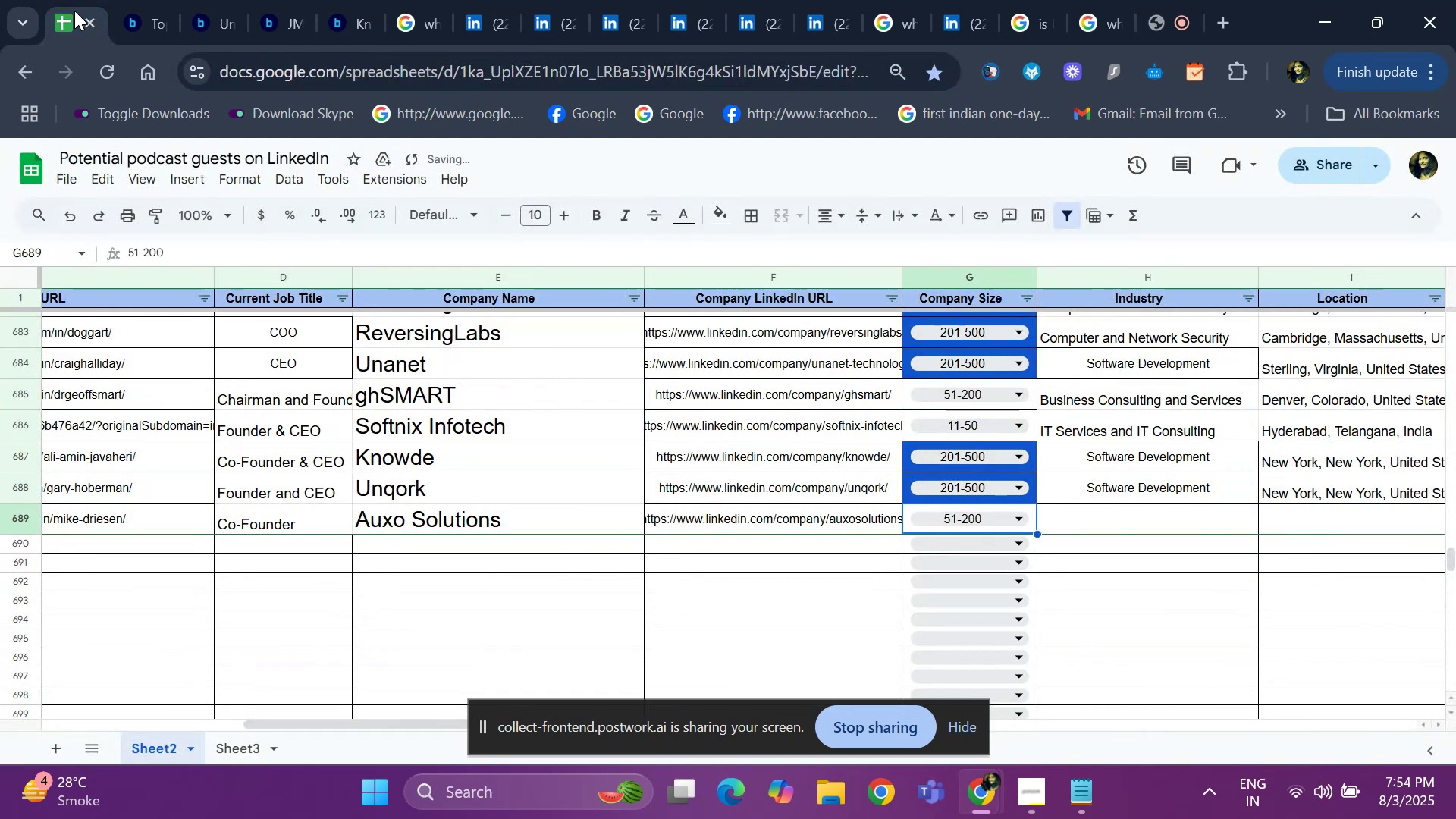 
key(ArrowRight)
 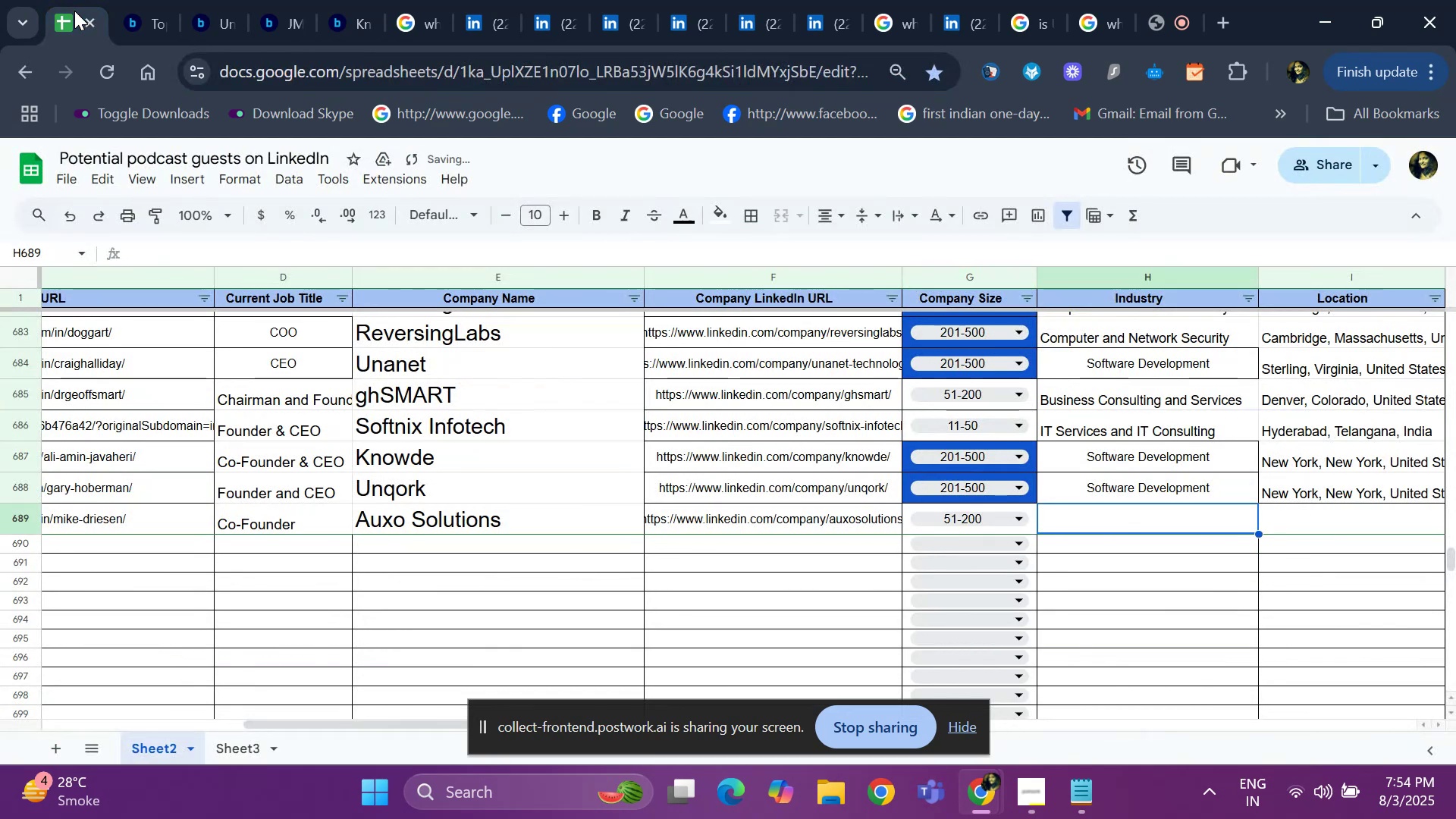 
key(Control+D)
 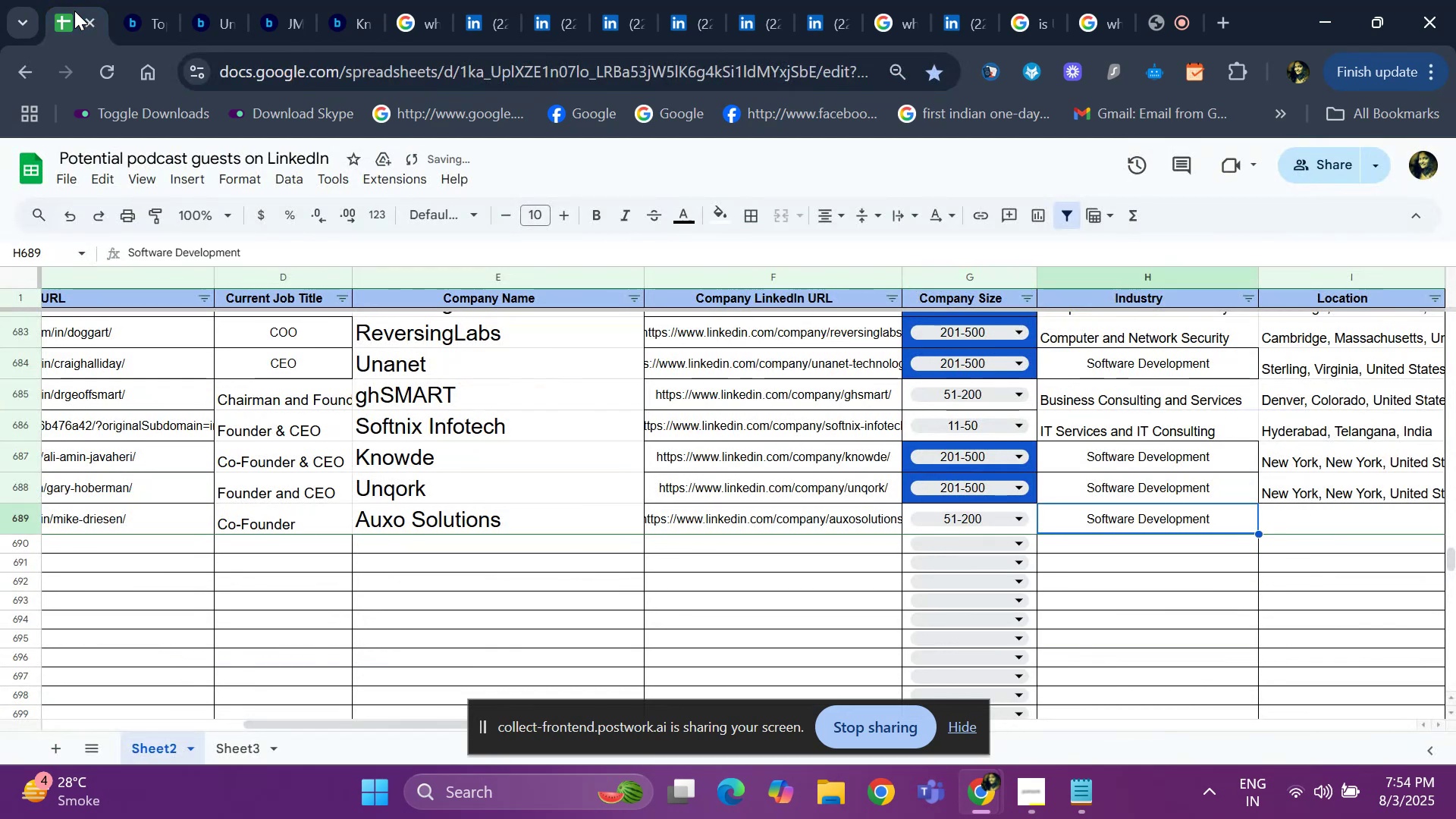 
key(ArrowRight)
 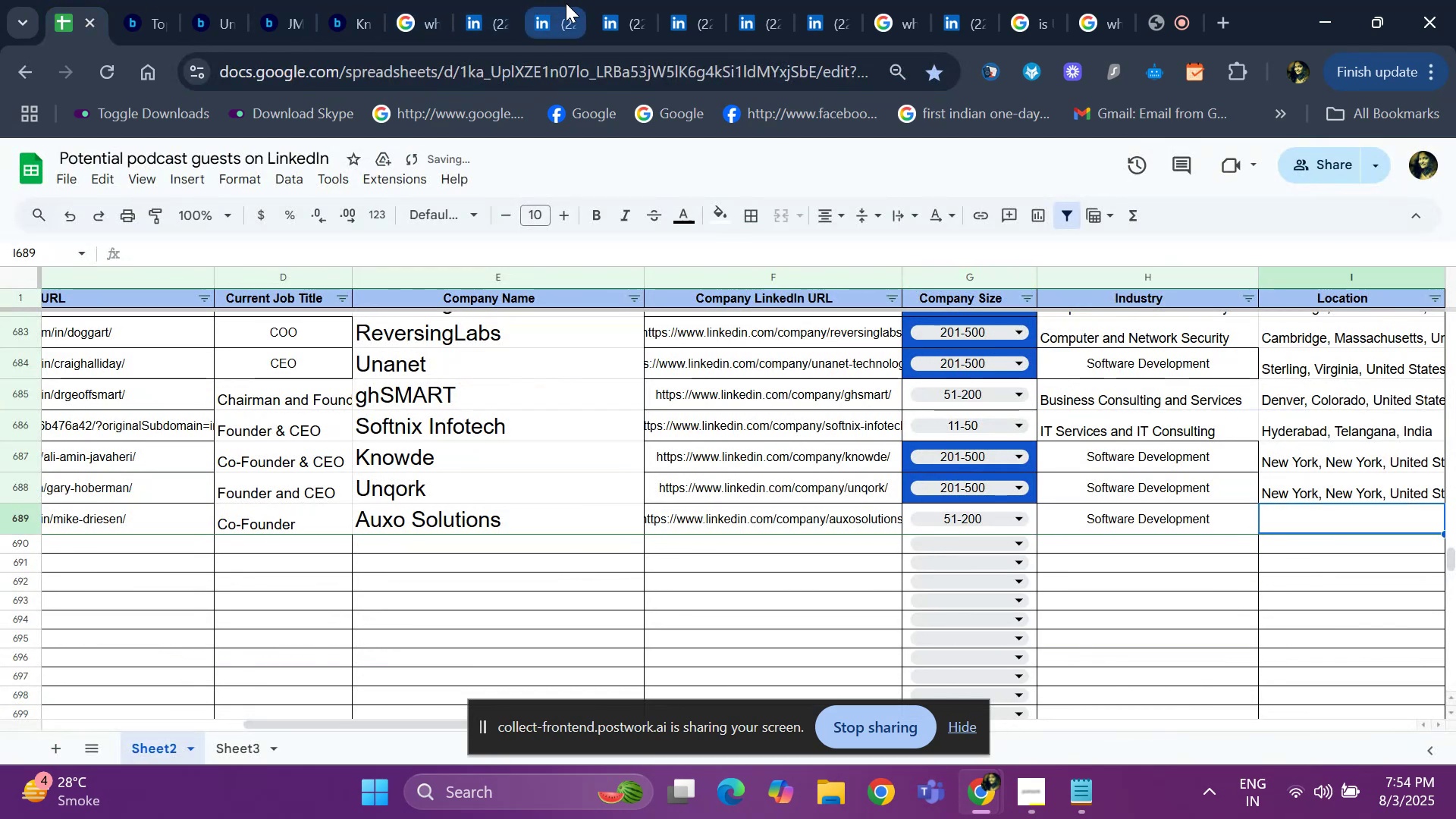 
left_click([554, 8])
 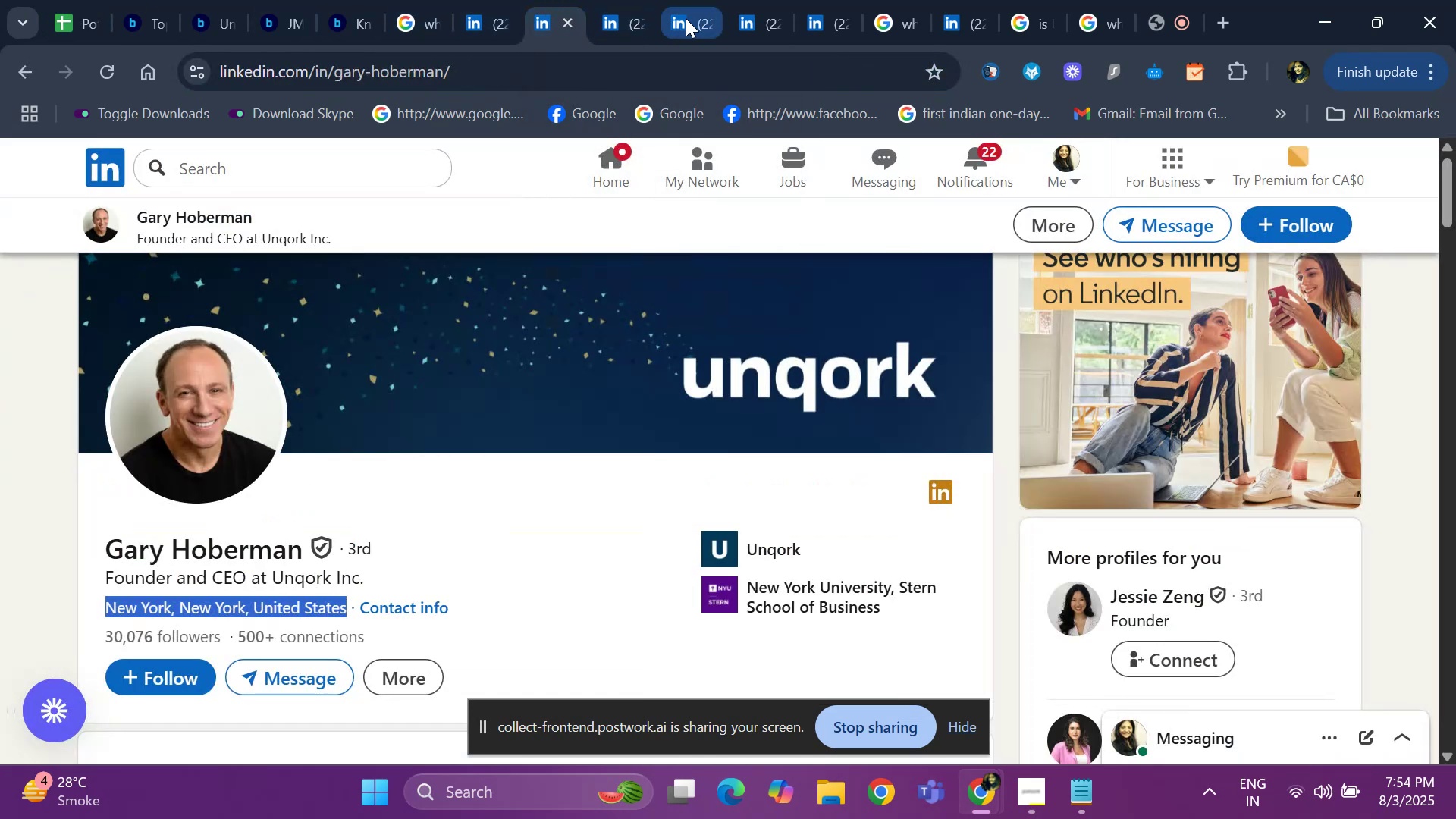 
left_click([686, 18])
 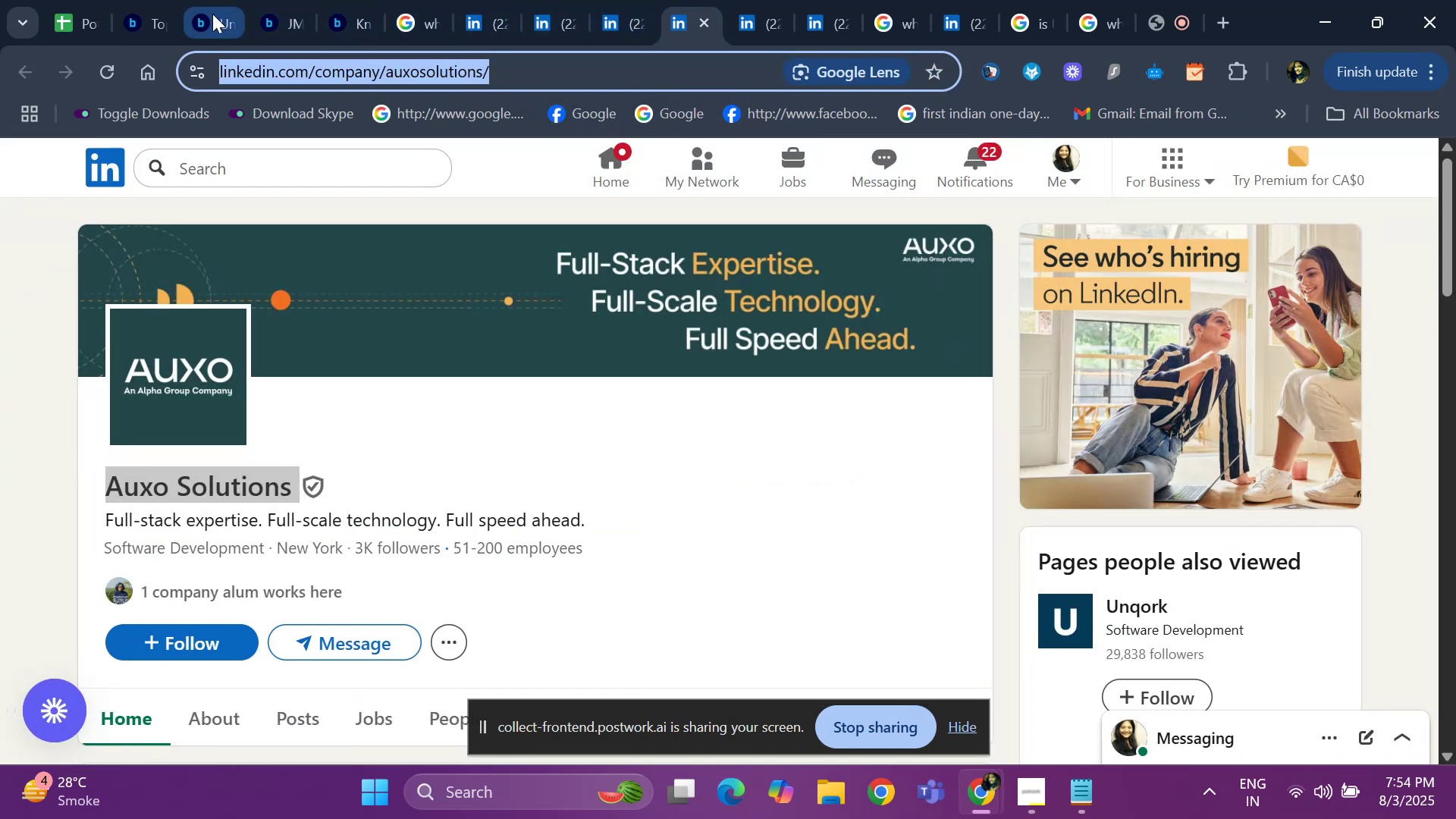 
left_click([54, 14])
 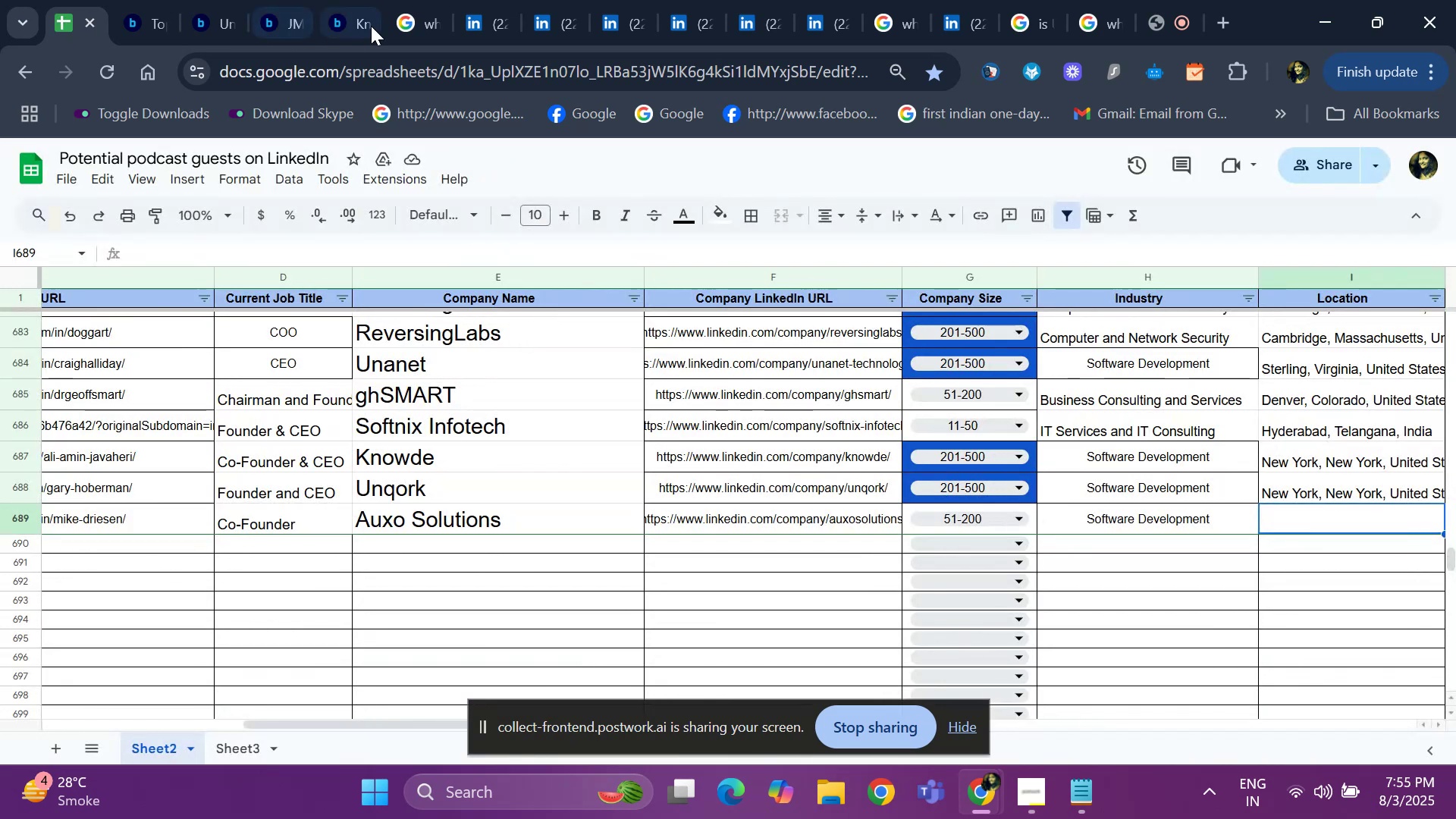 
left_click([472, 17])
 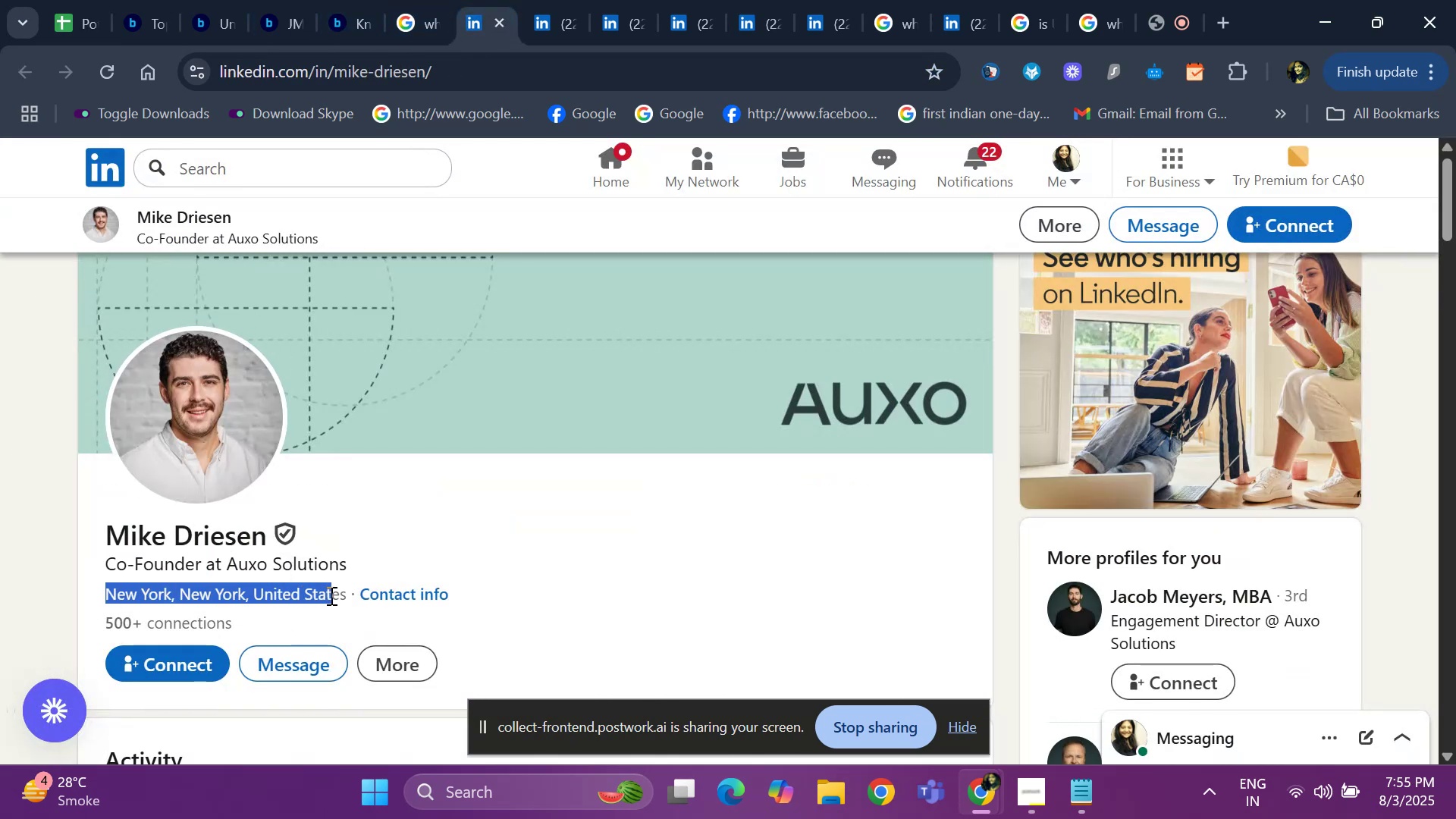 
key(Control+ControlLeft)
 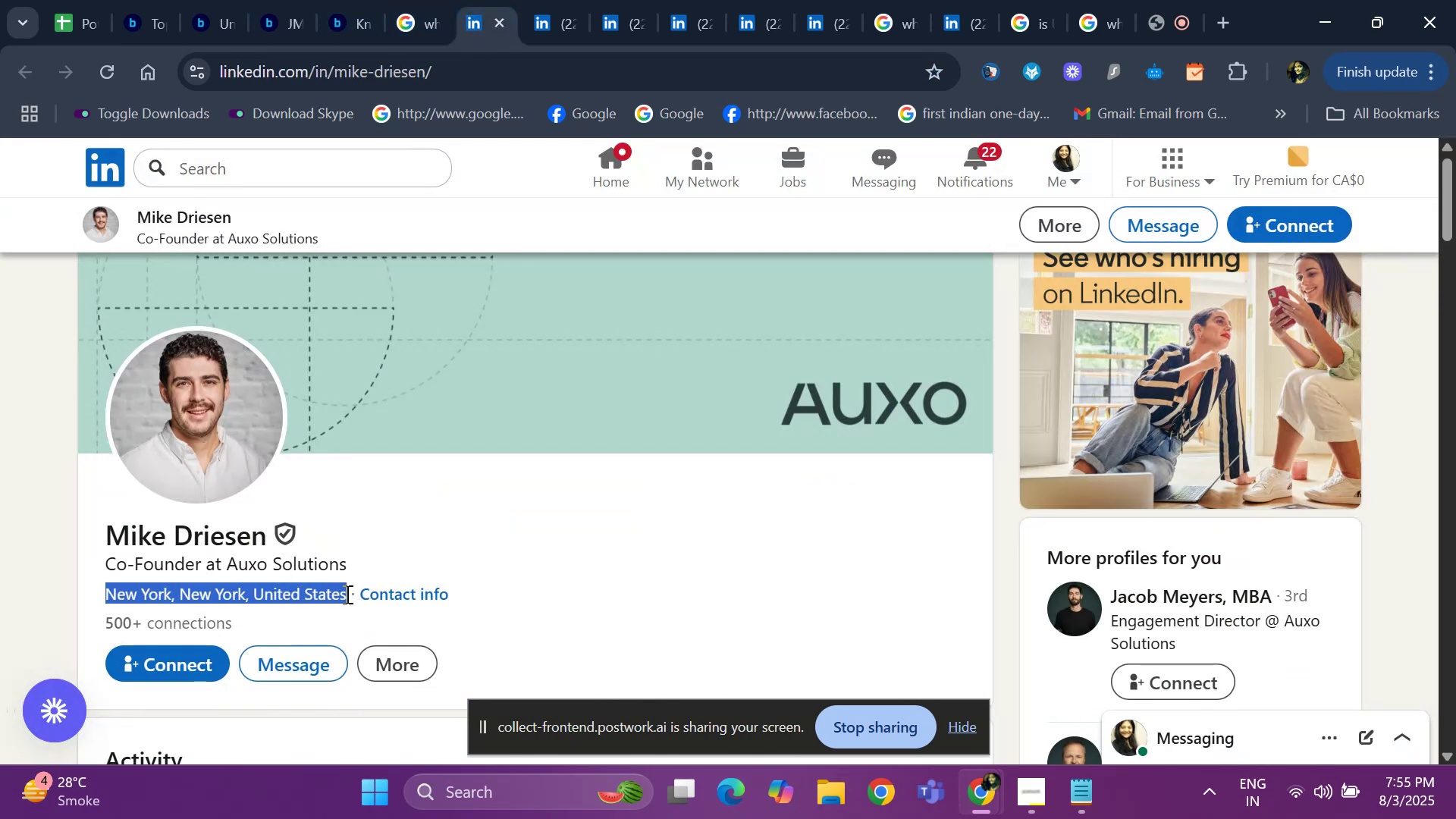 
key(Control+C)
 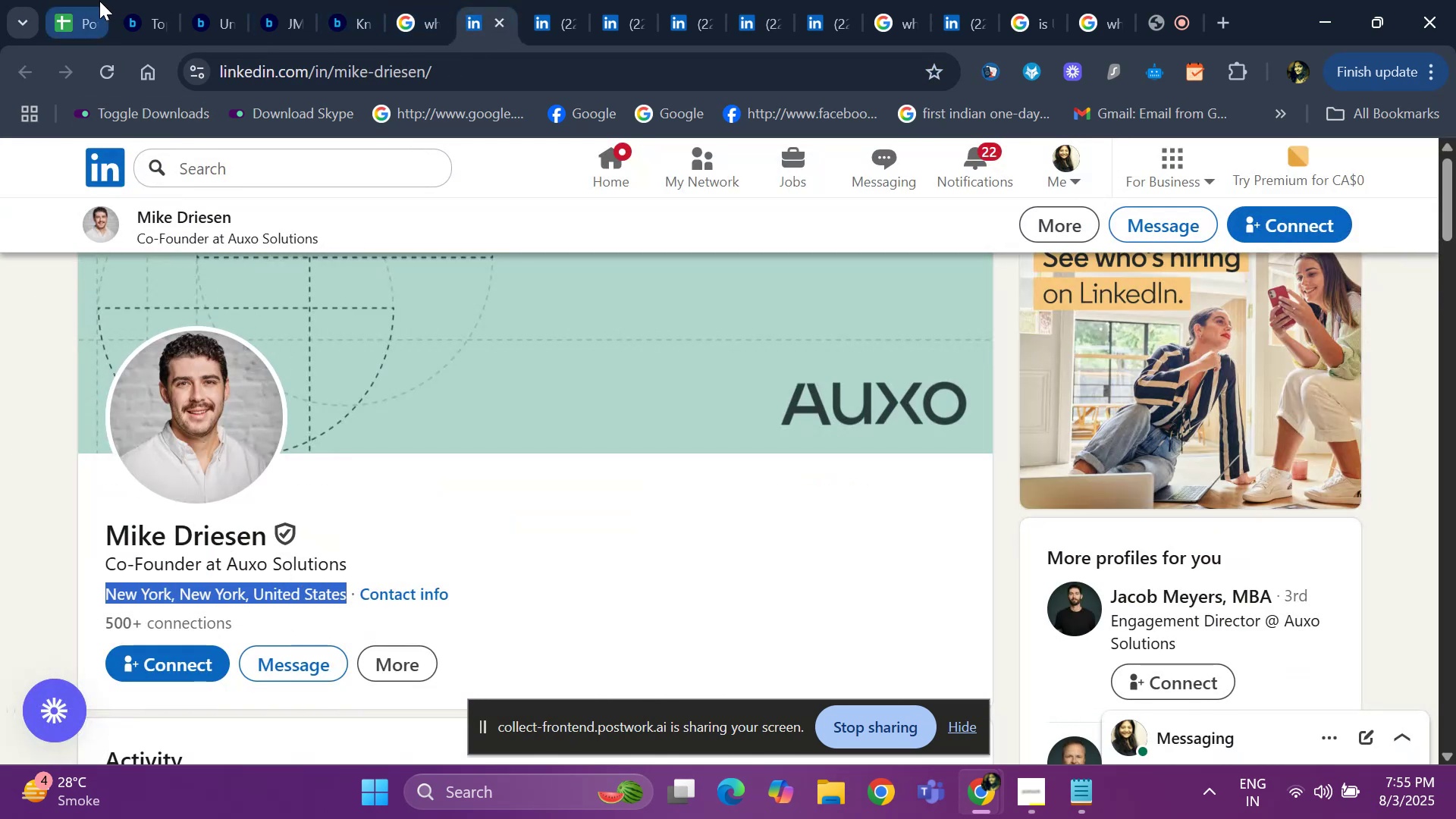 
left_click([75, 5])
 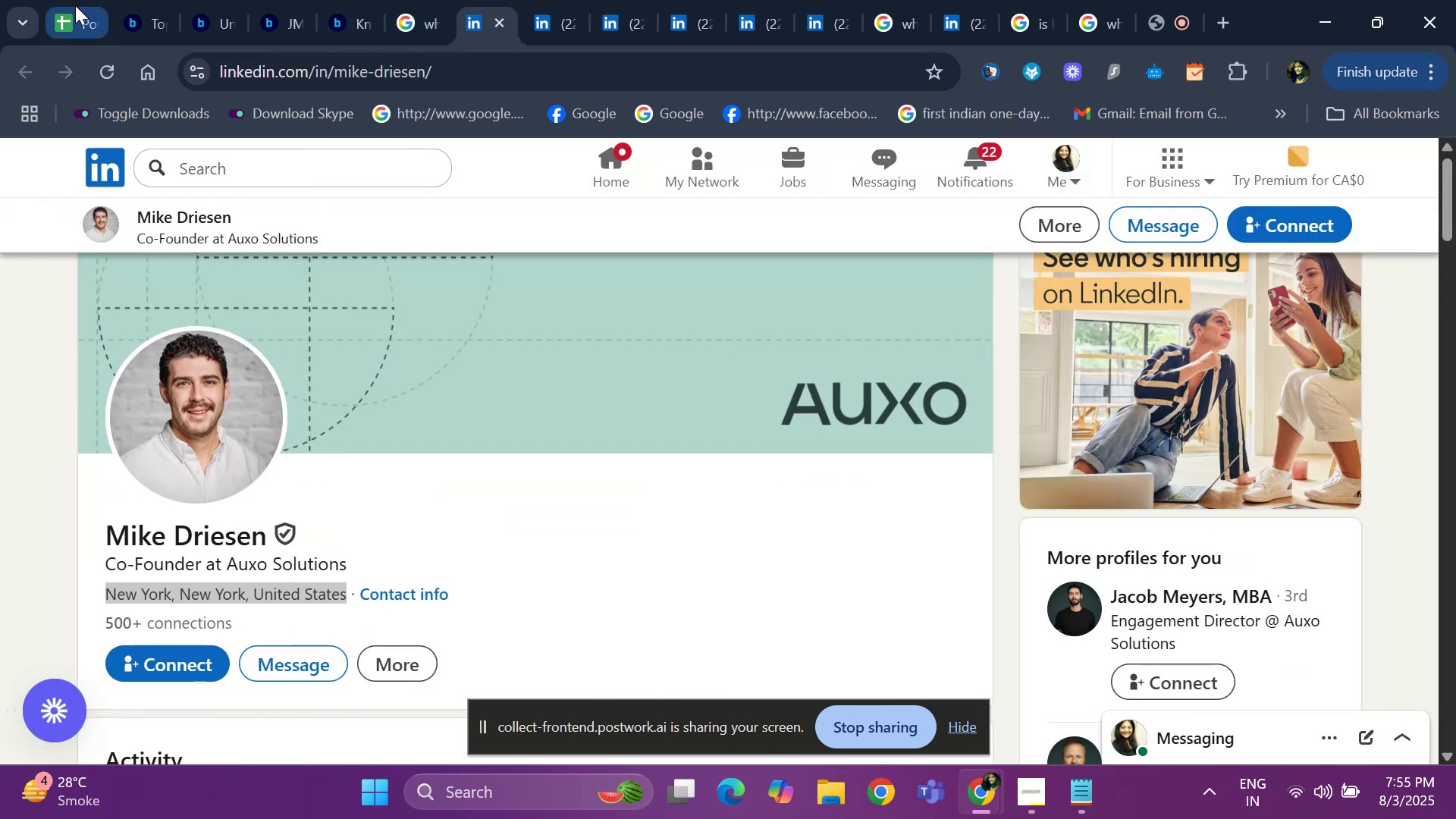 
key(Control+V)
 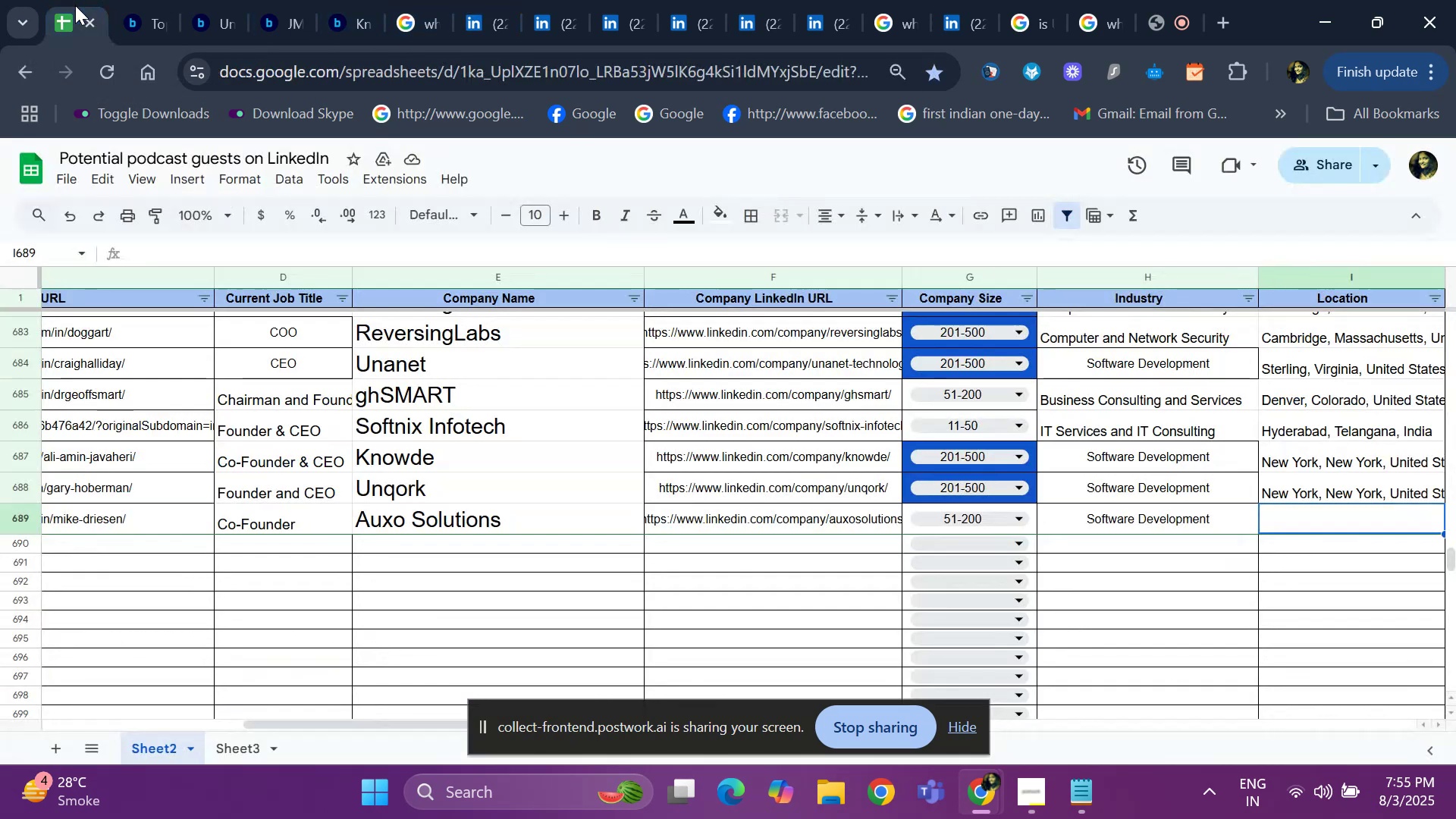 
key(ArrowRight)
 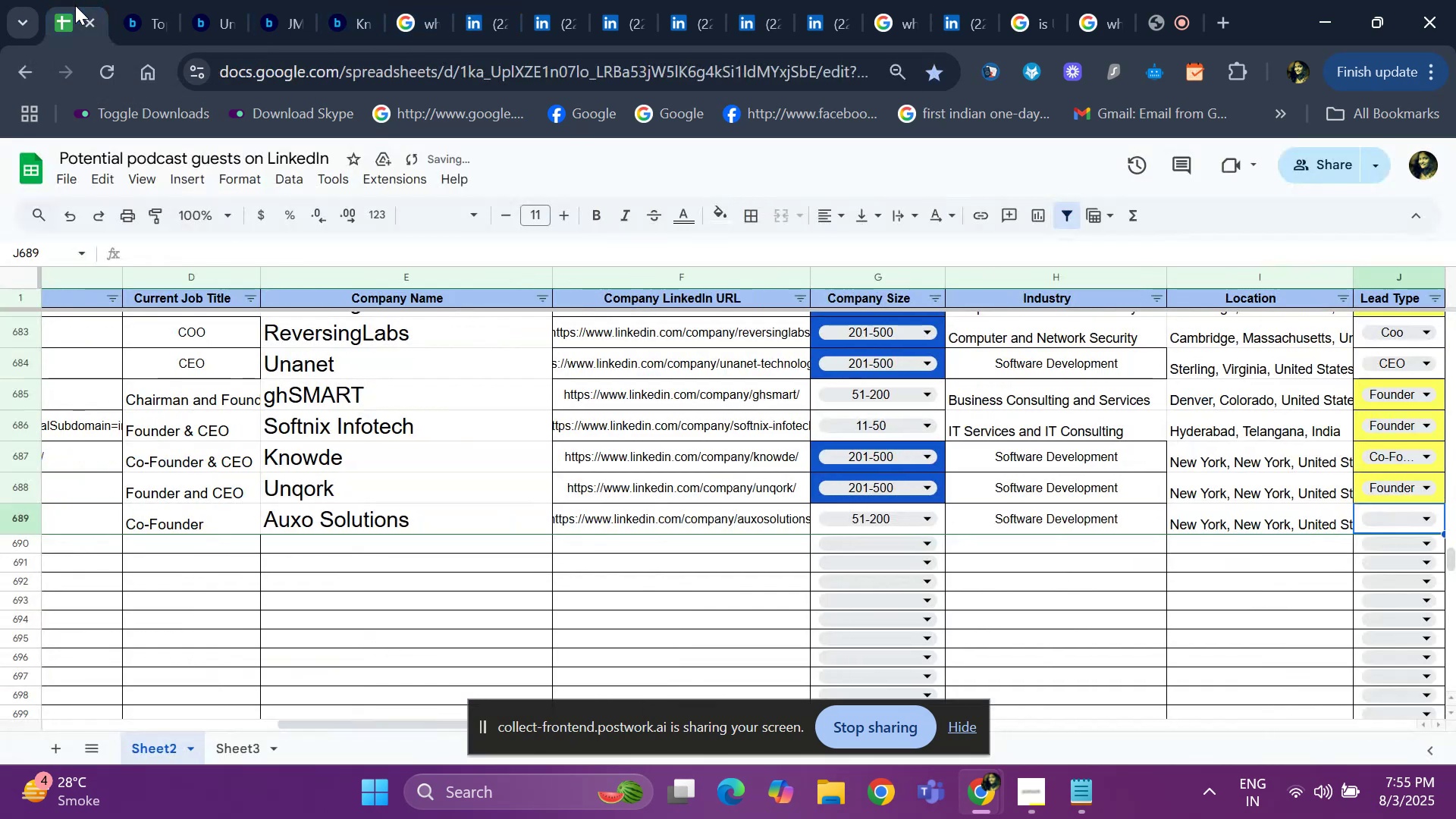 
key(ArrowRight)
 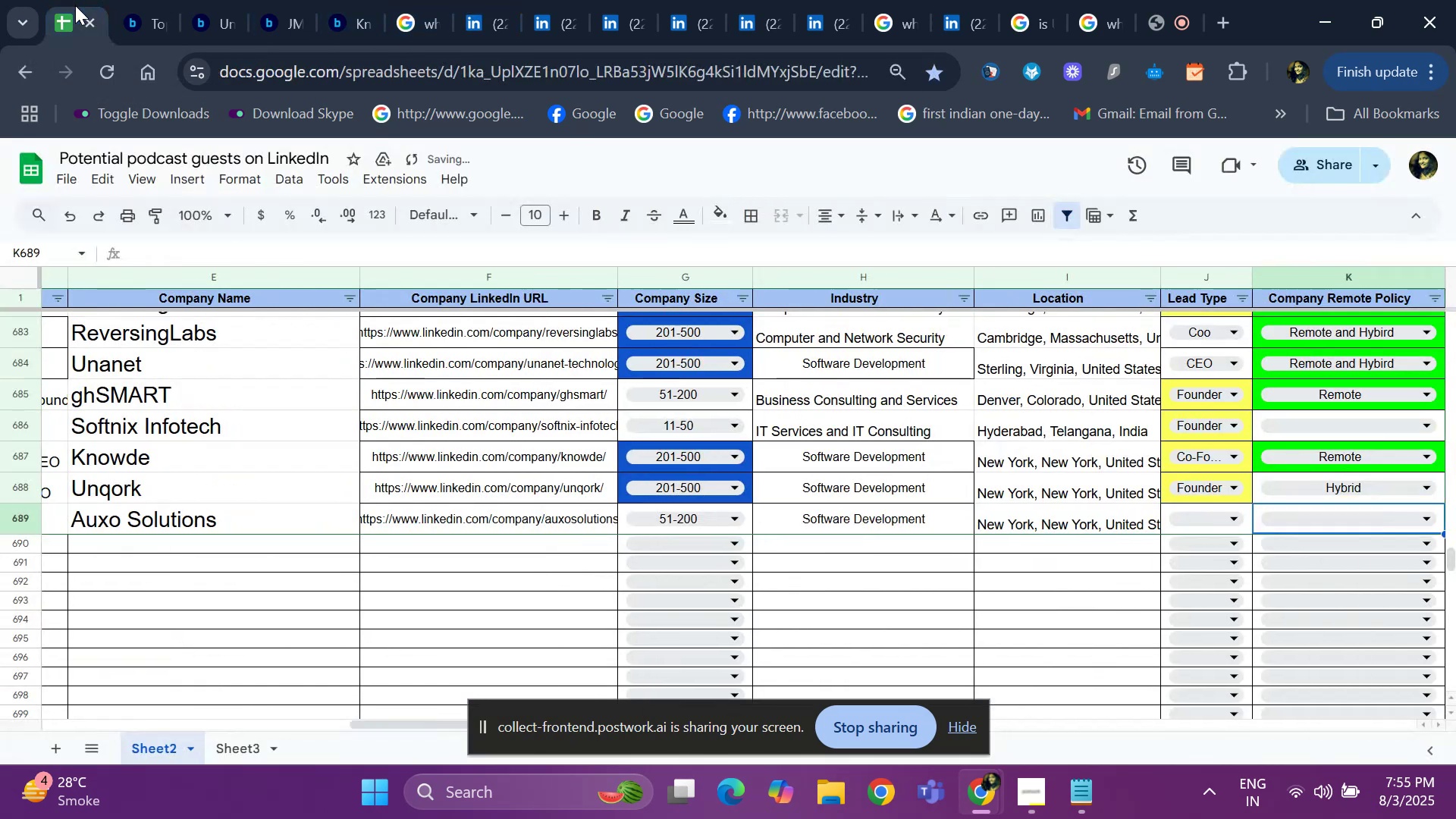 
key(ArrowRight)
 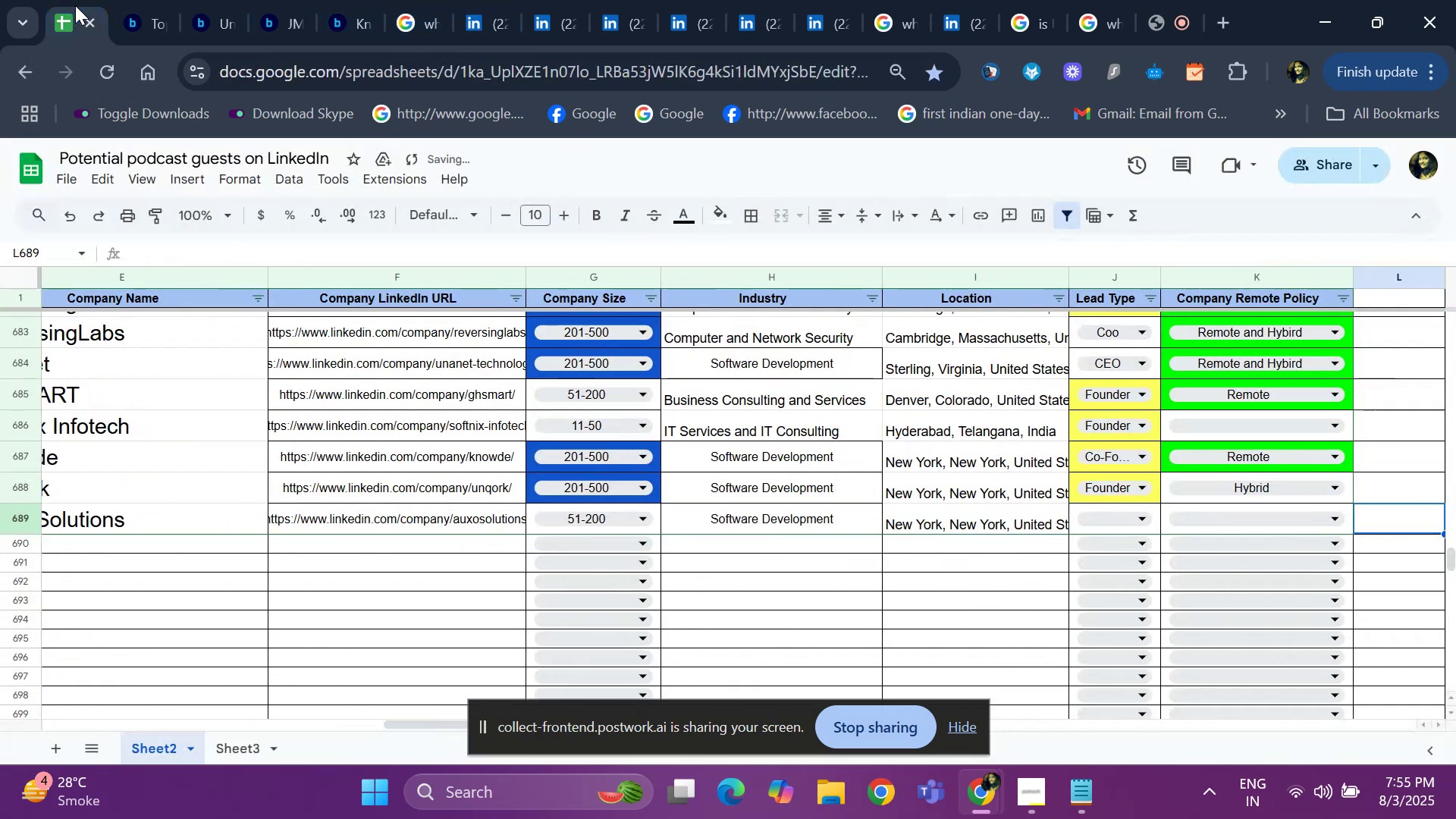 
key(ArrowLeft)
 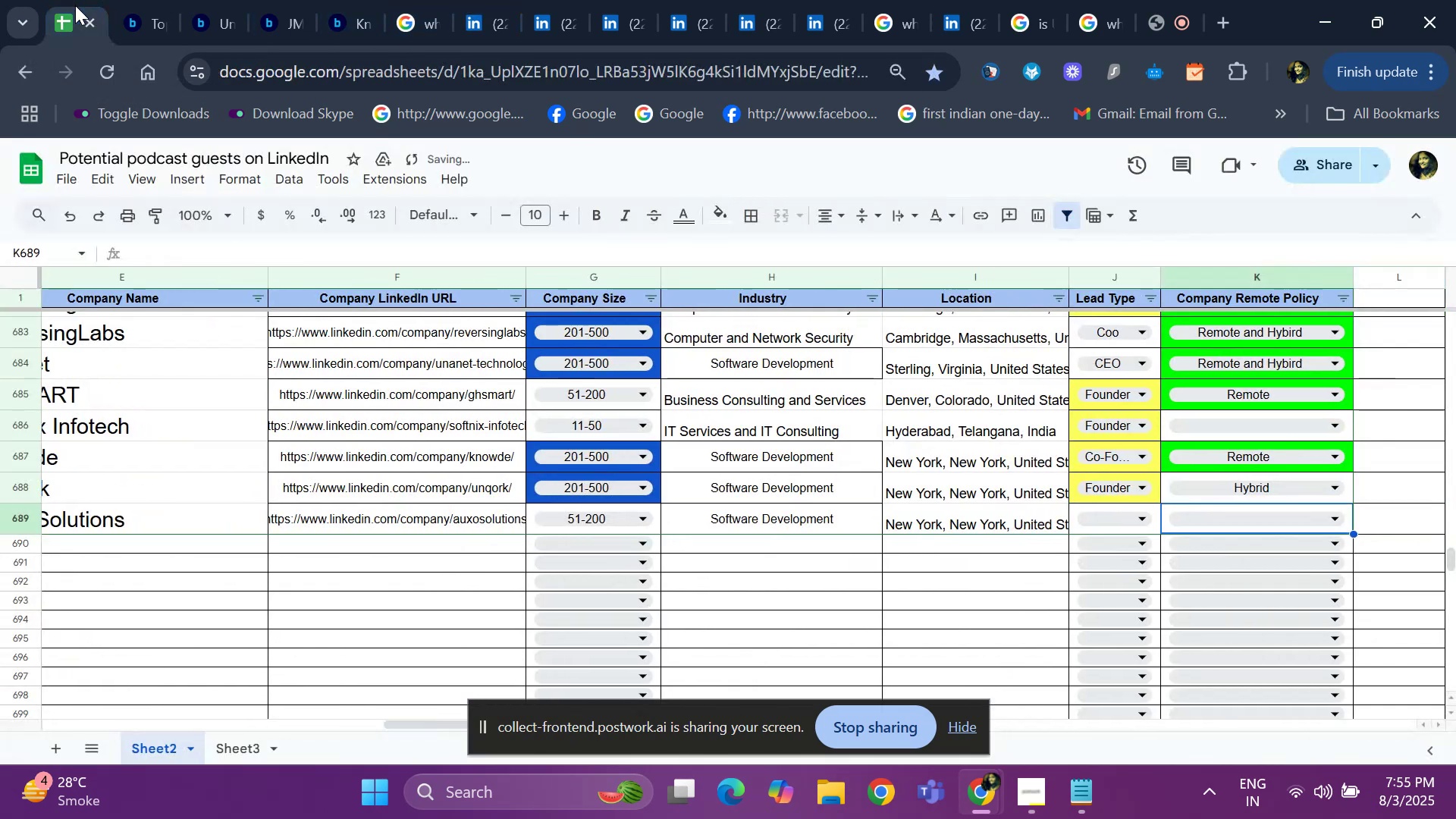 
key(ArrowLeft)
 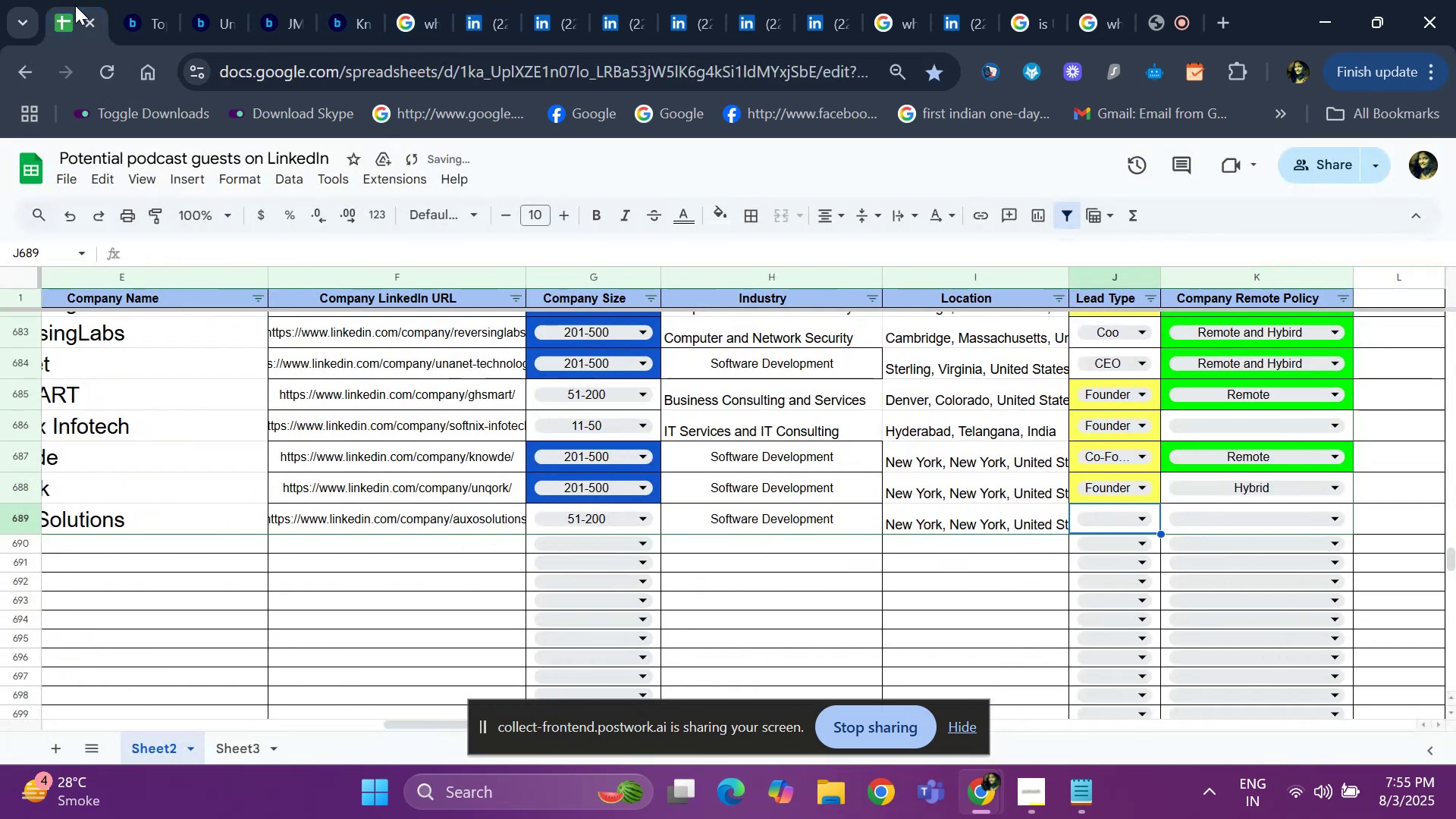 
key(ArrowLeft)
 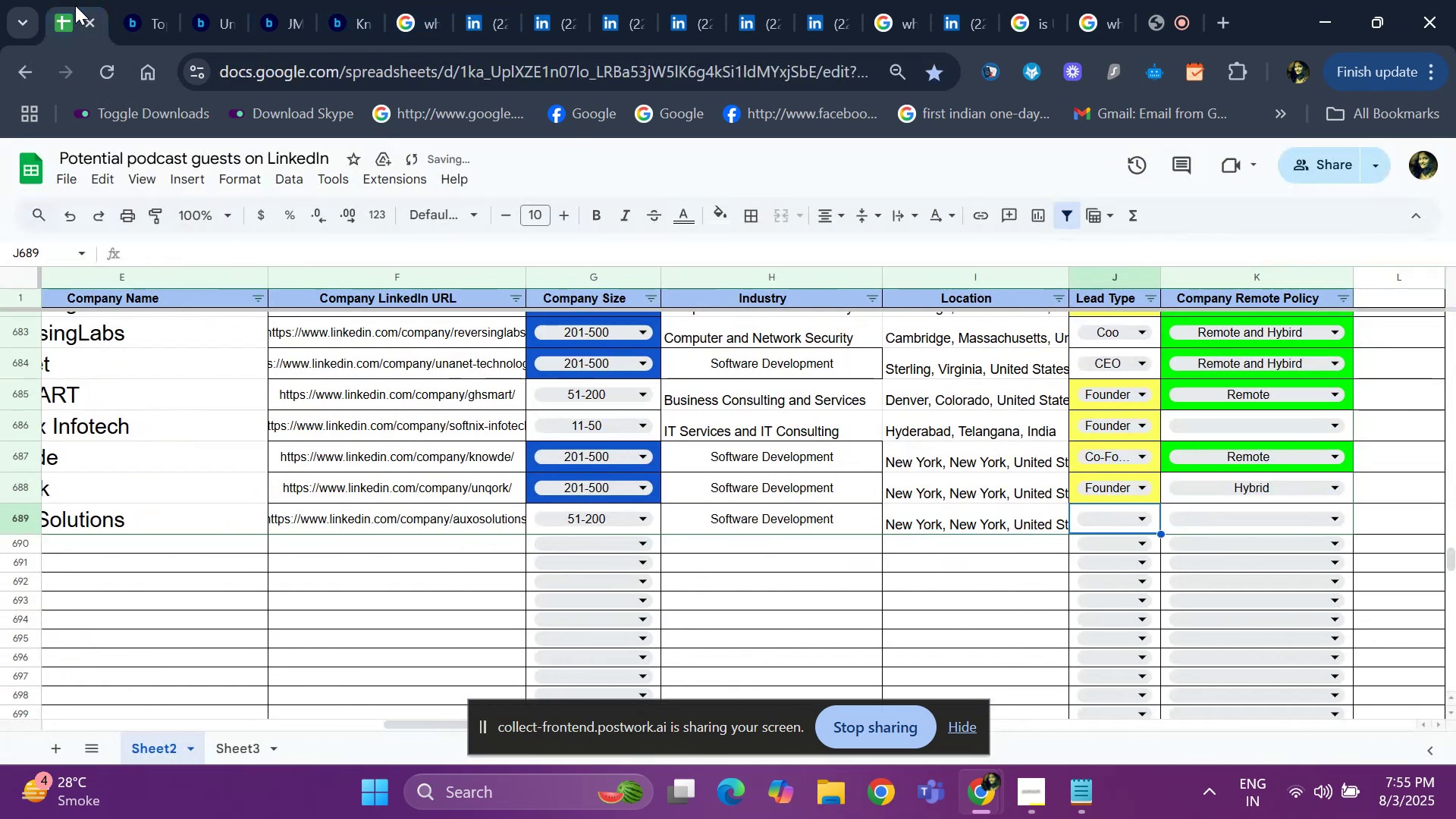 
key(ArrowLeft)
 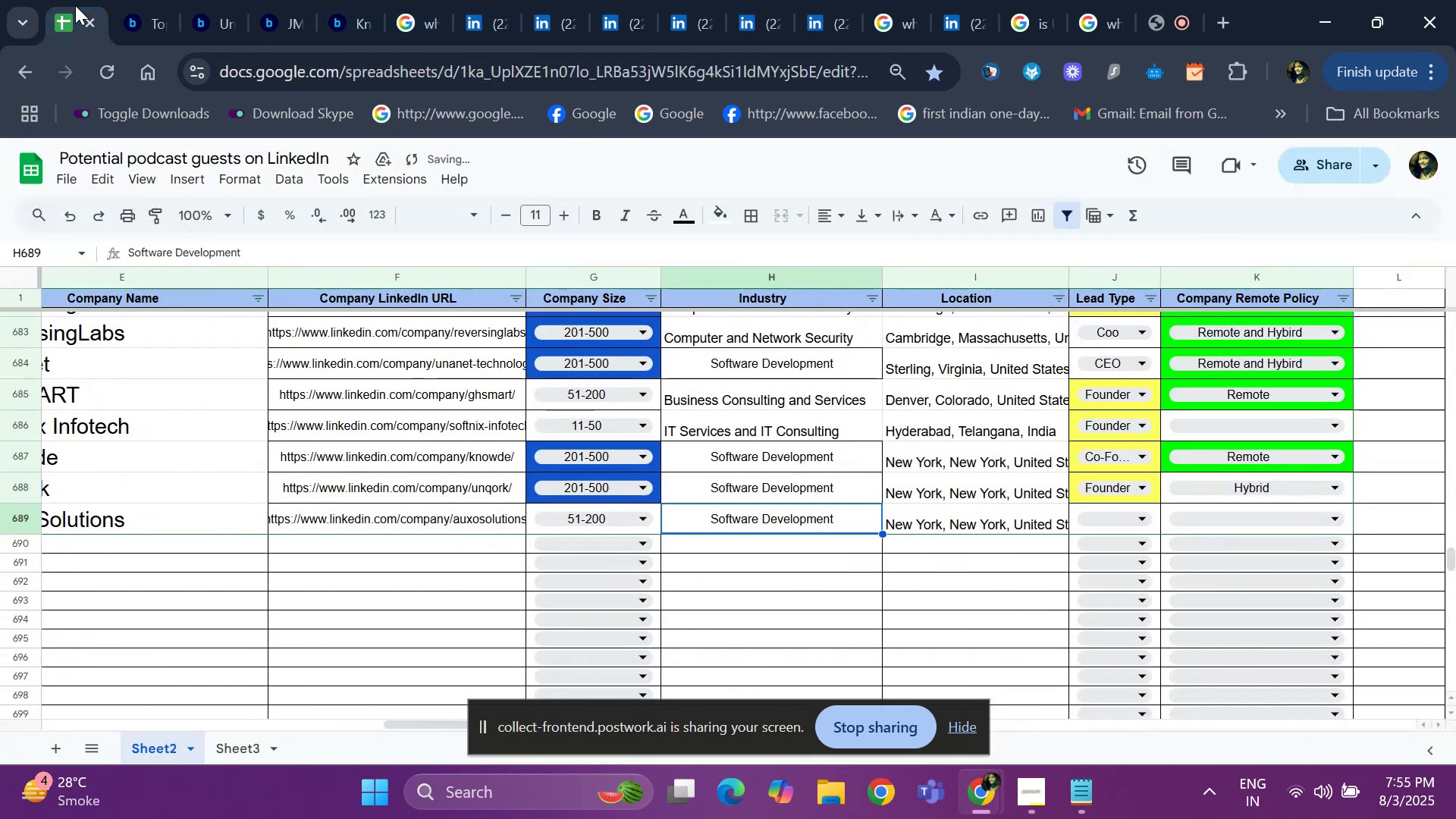 
key(ArrowLeft)
 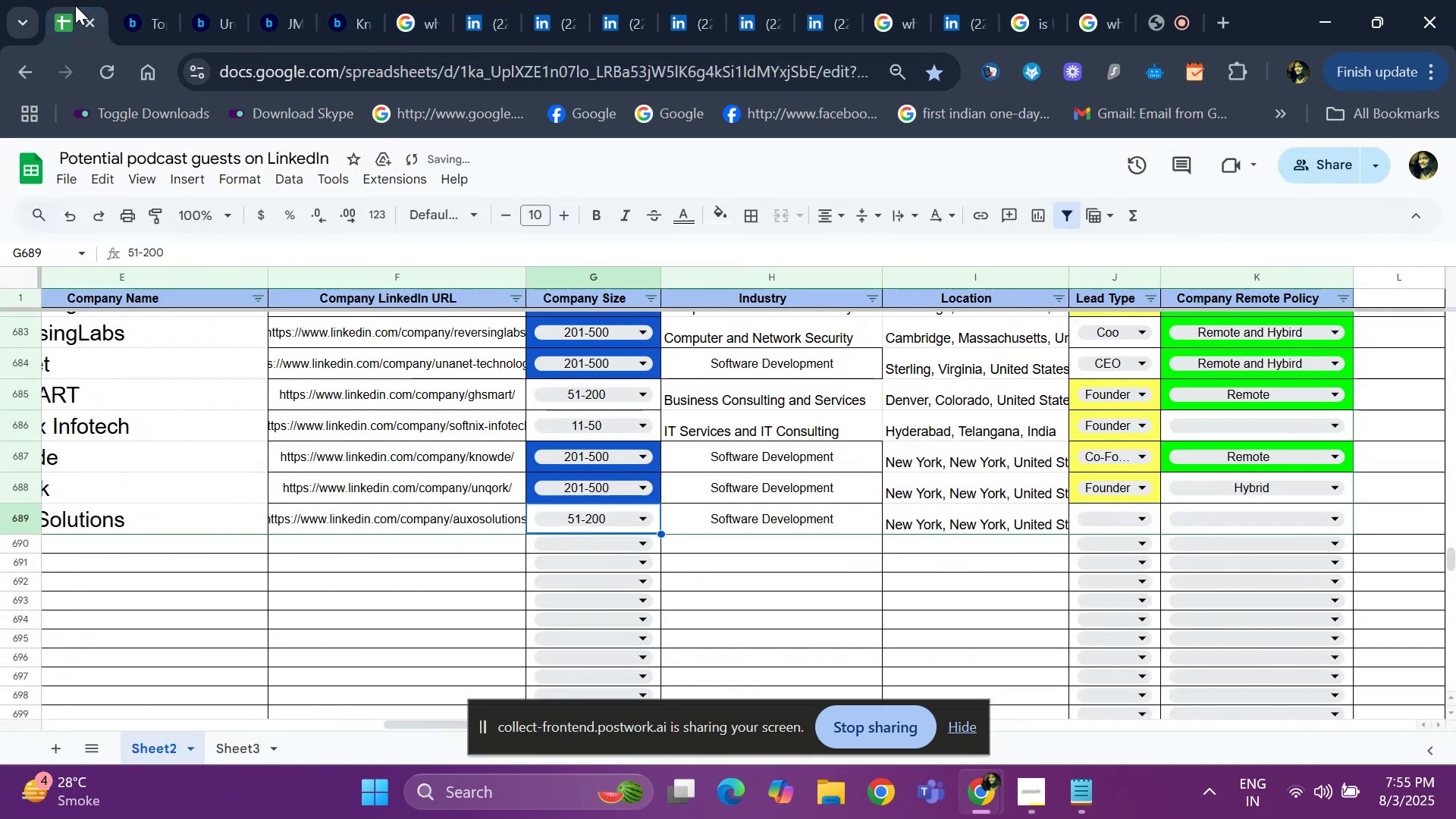 
key(ArrowLeft)
 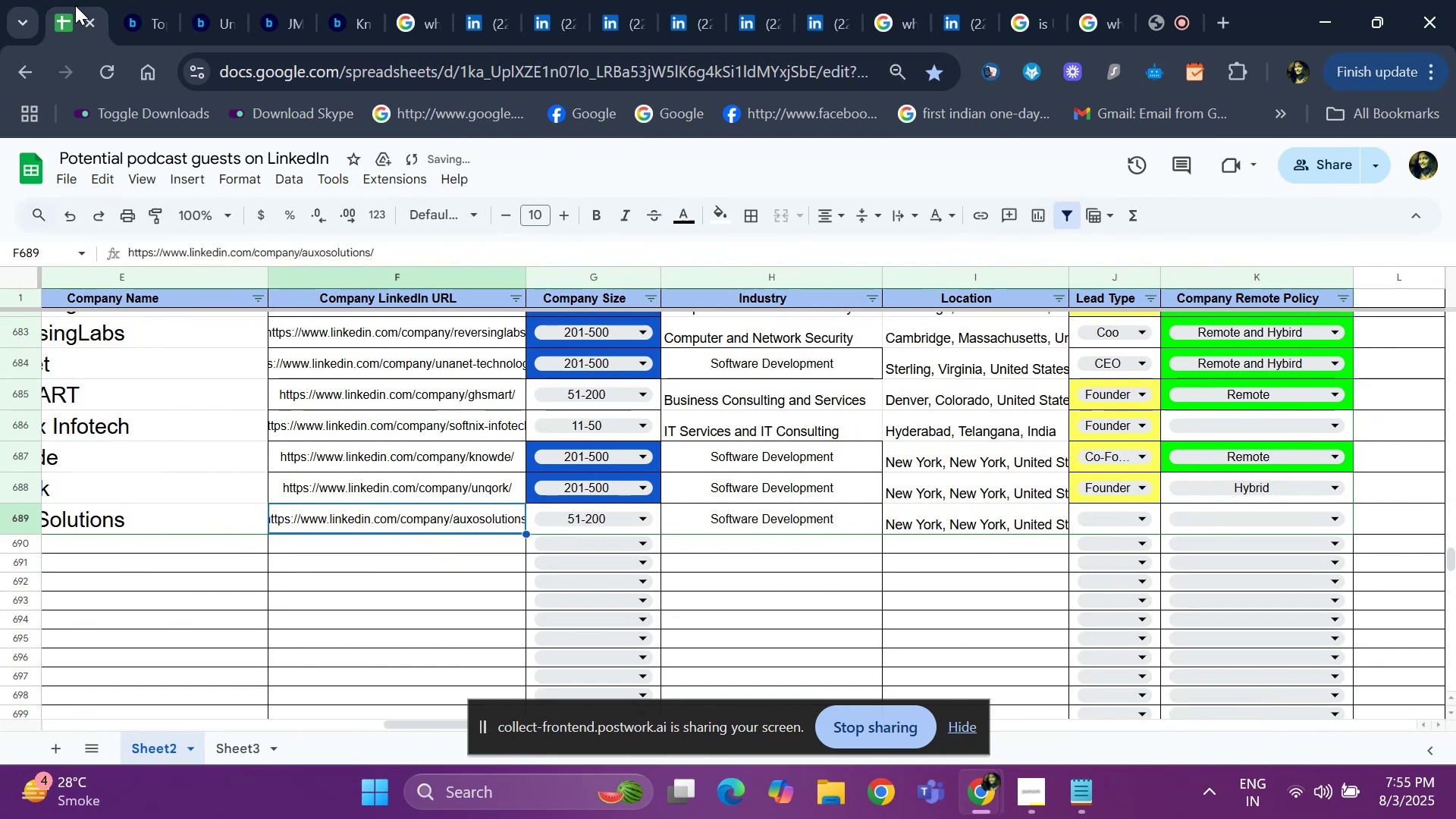 
key(ArrowLeft)
 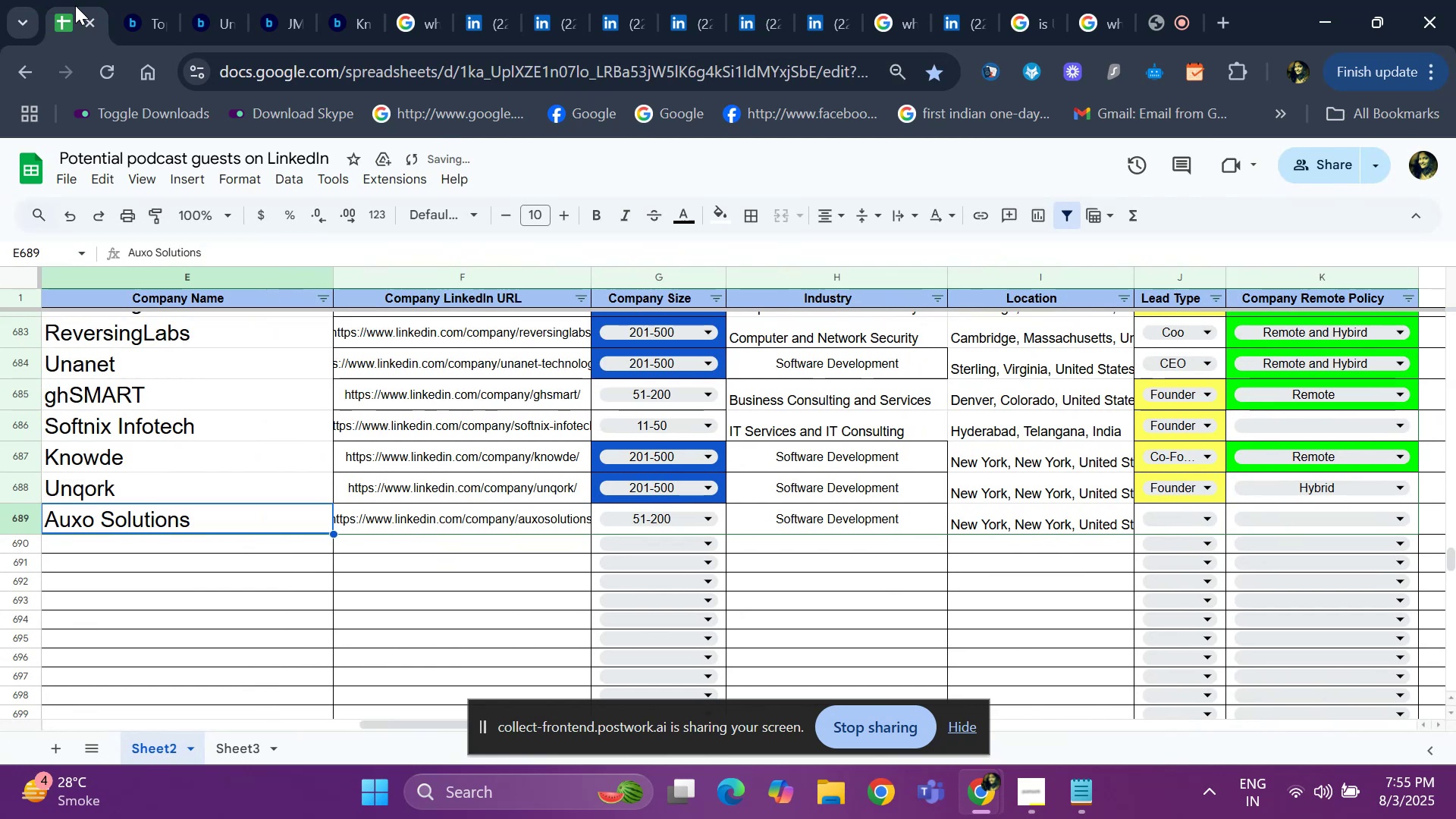 
key(ArrowLeft)
 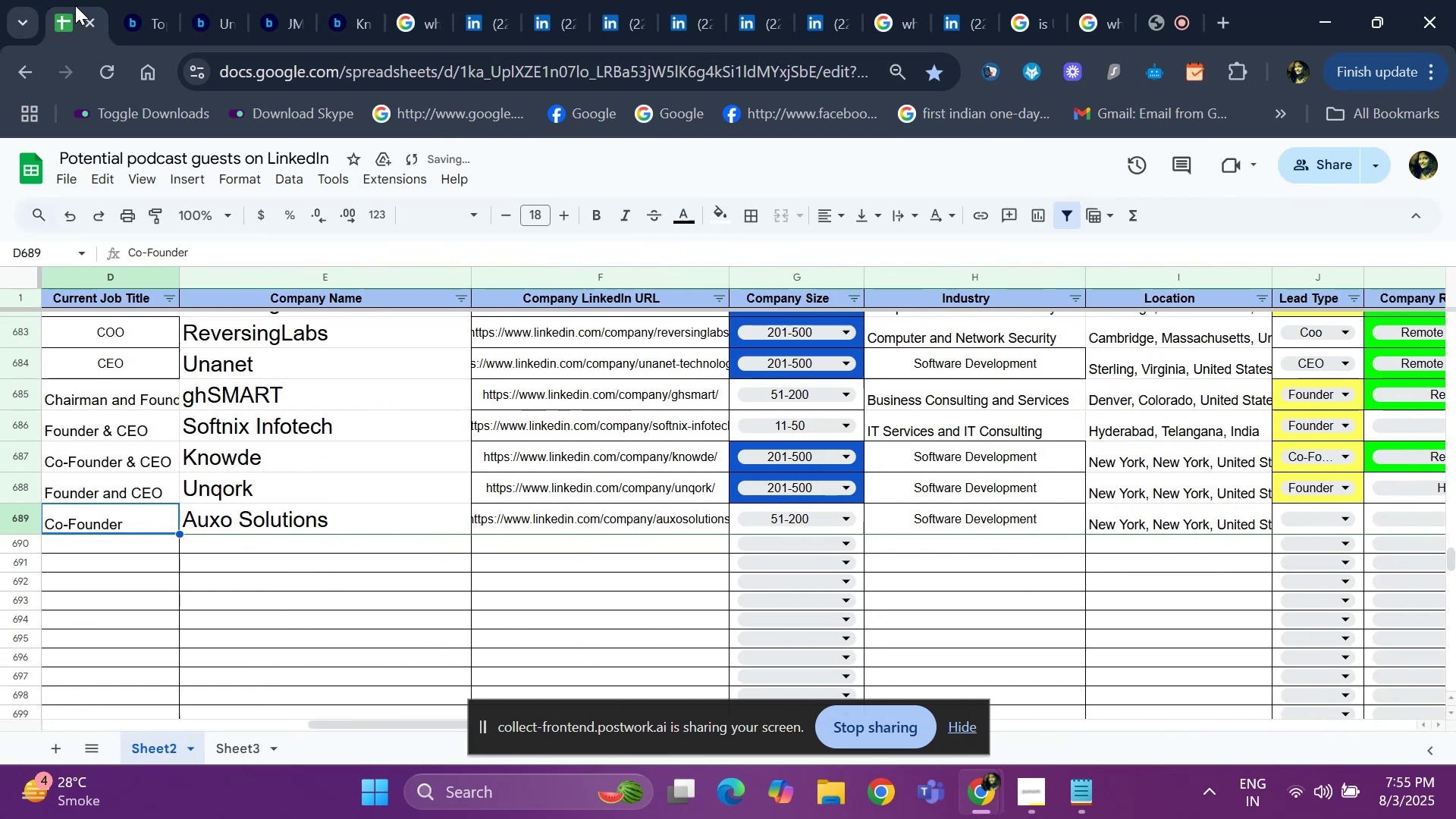 
key(ArrowLeft)
 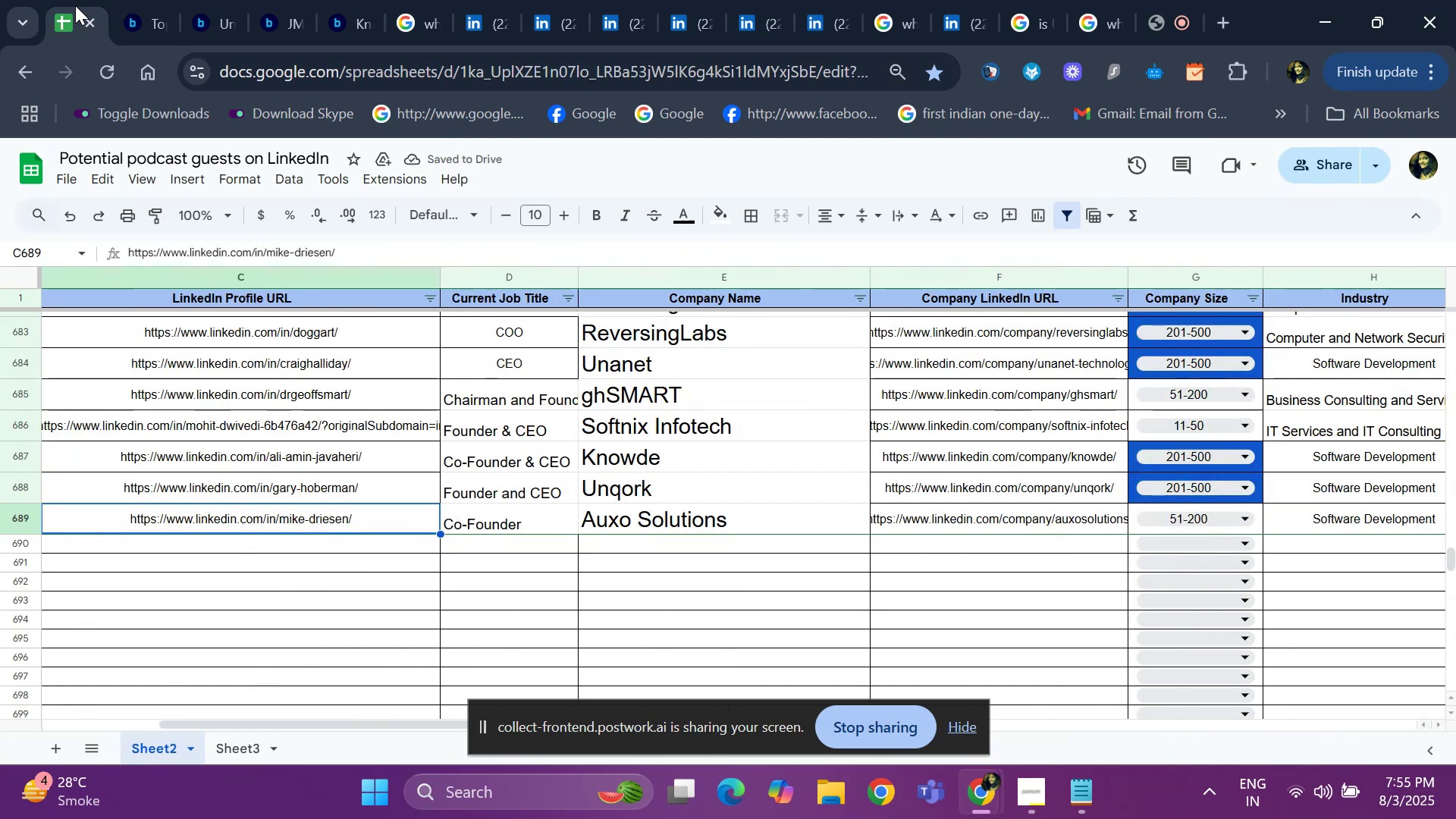 
key(ArrowLeft)
 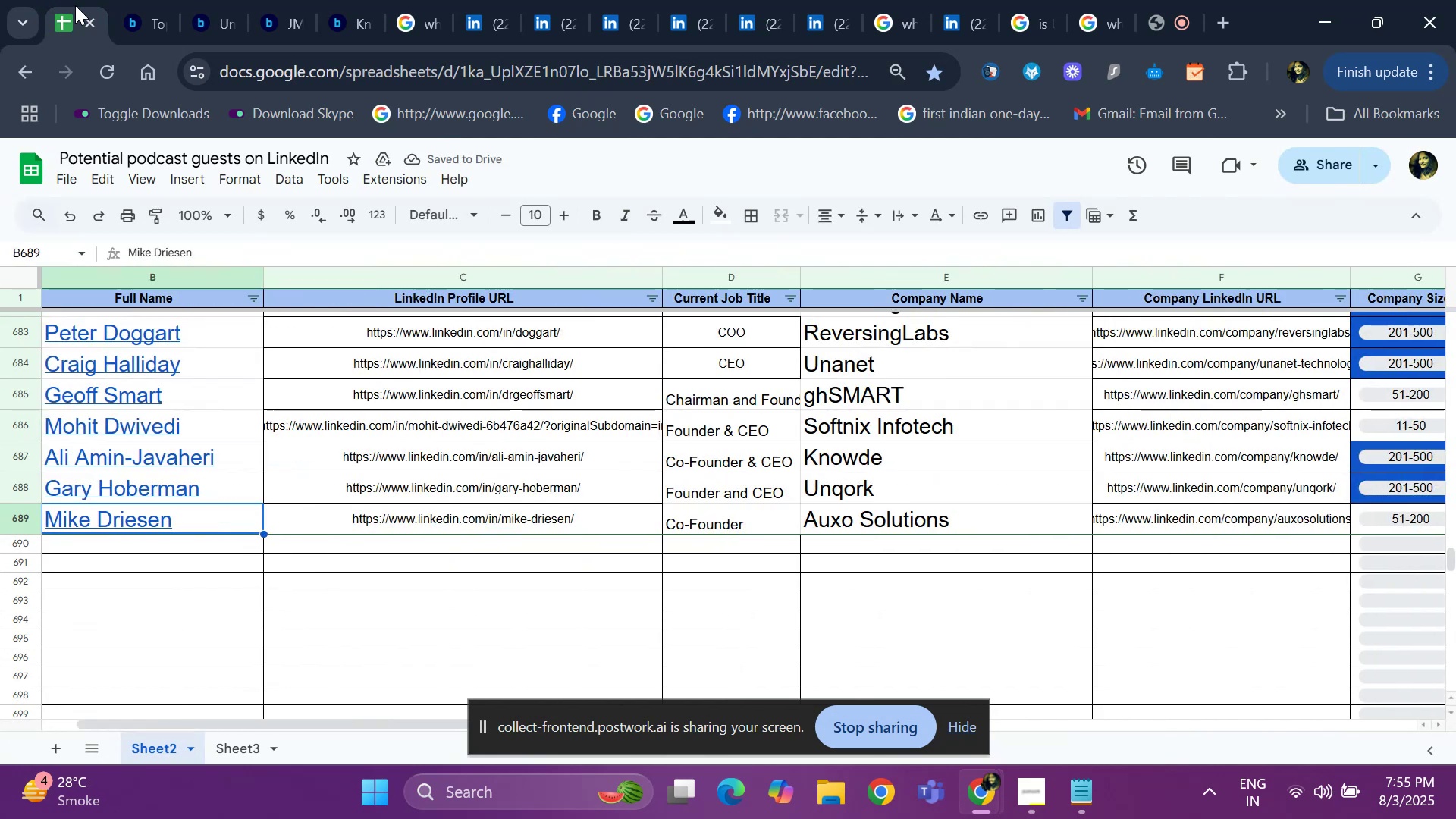 
key(ArrowLeft)
 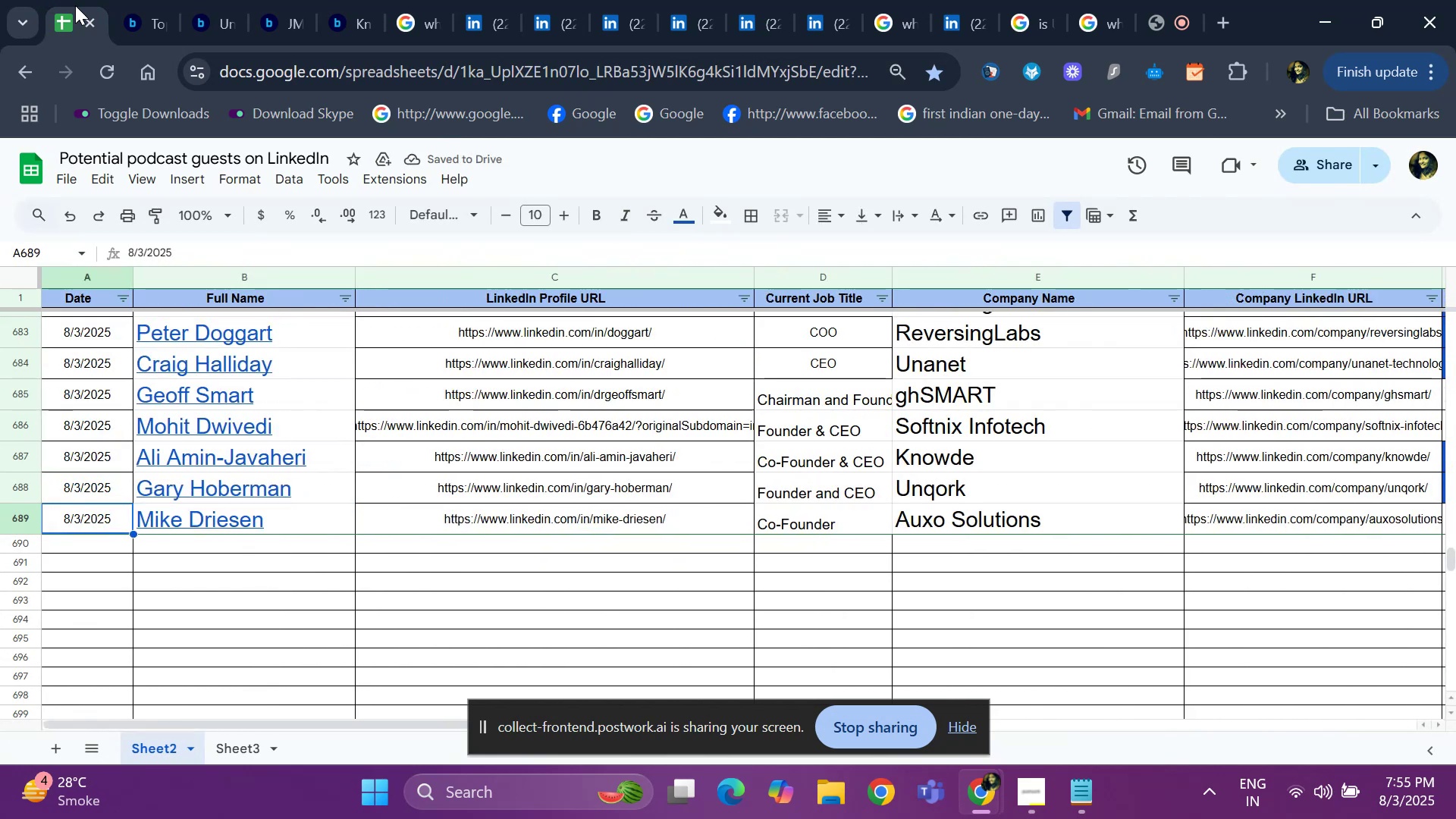 
key(ArrowLeft)
 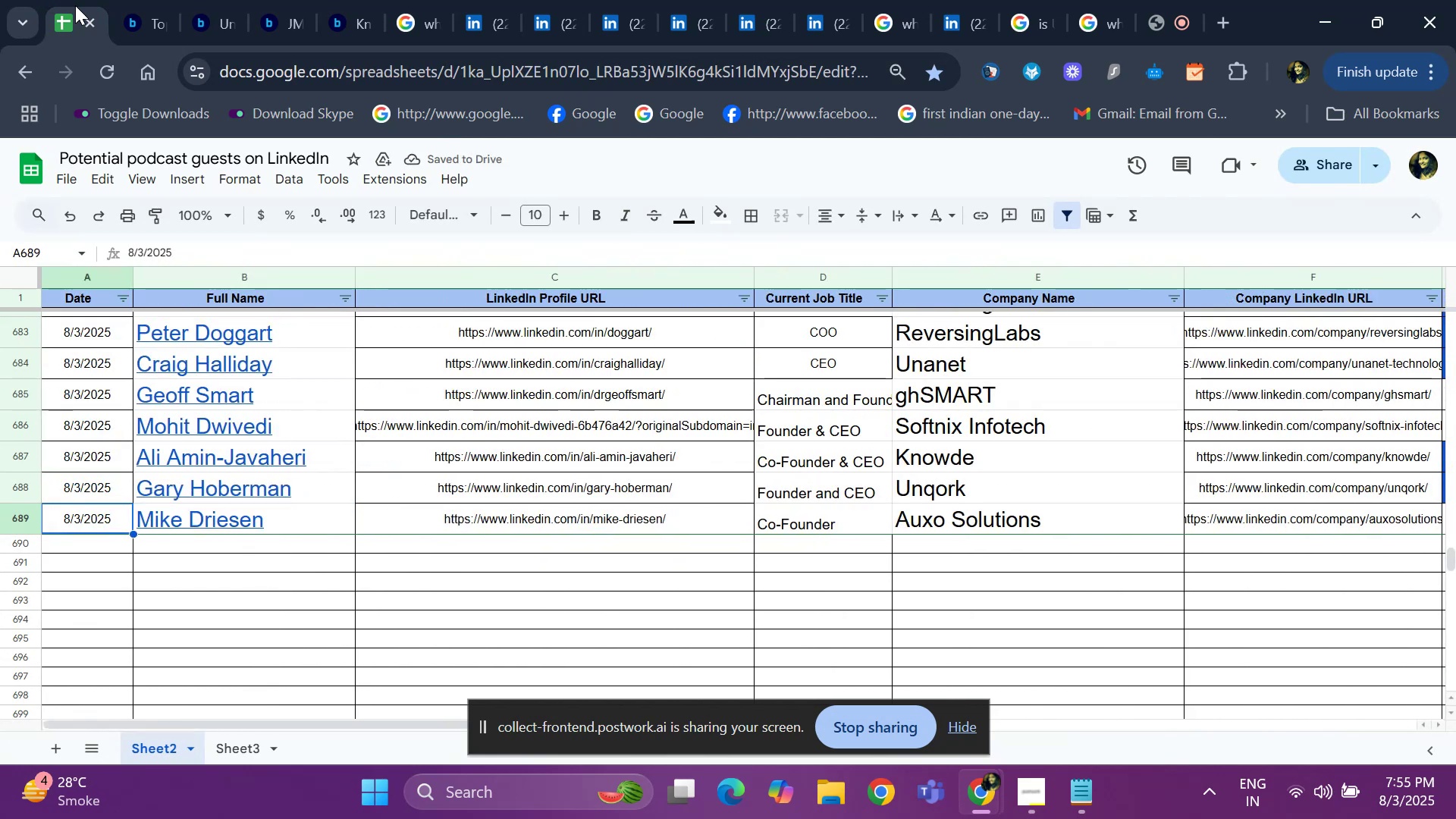 
key(ArrowRight)
 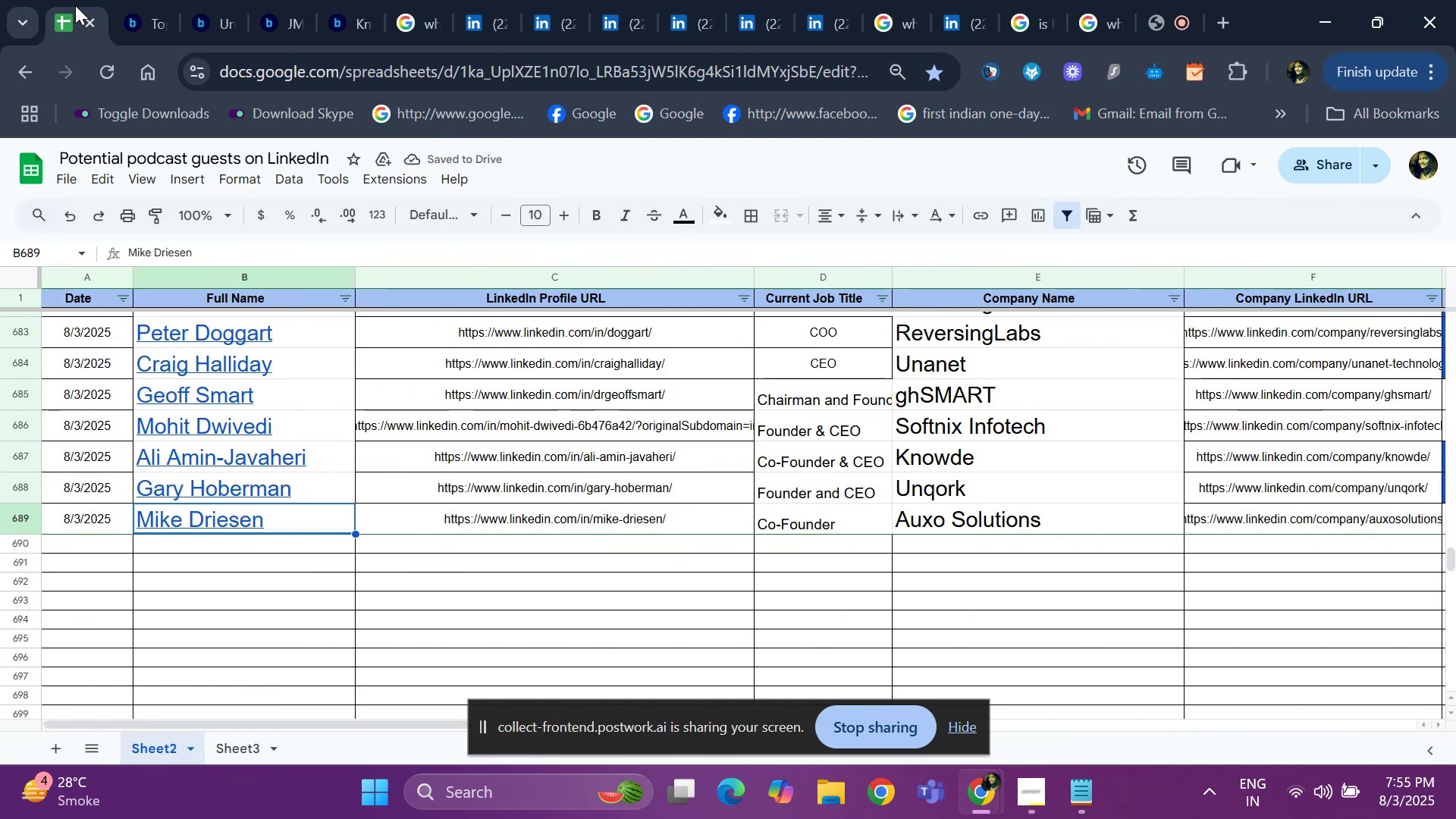 
key(ArrowRight)
 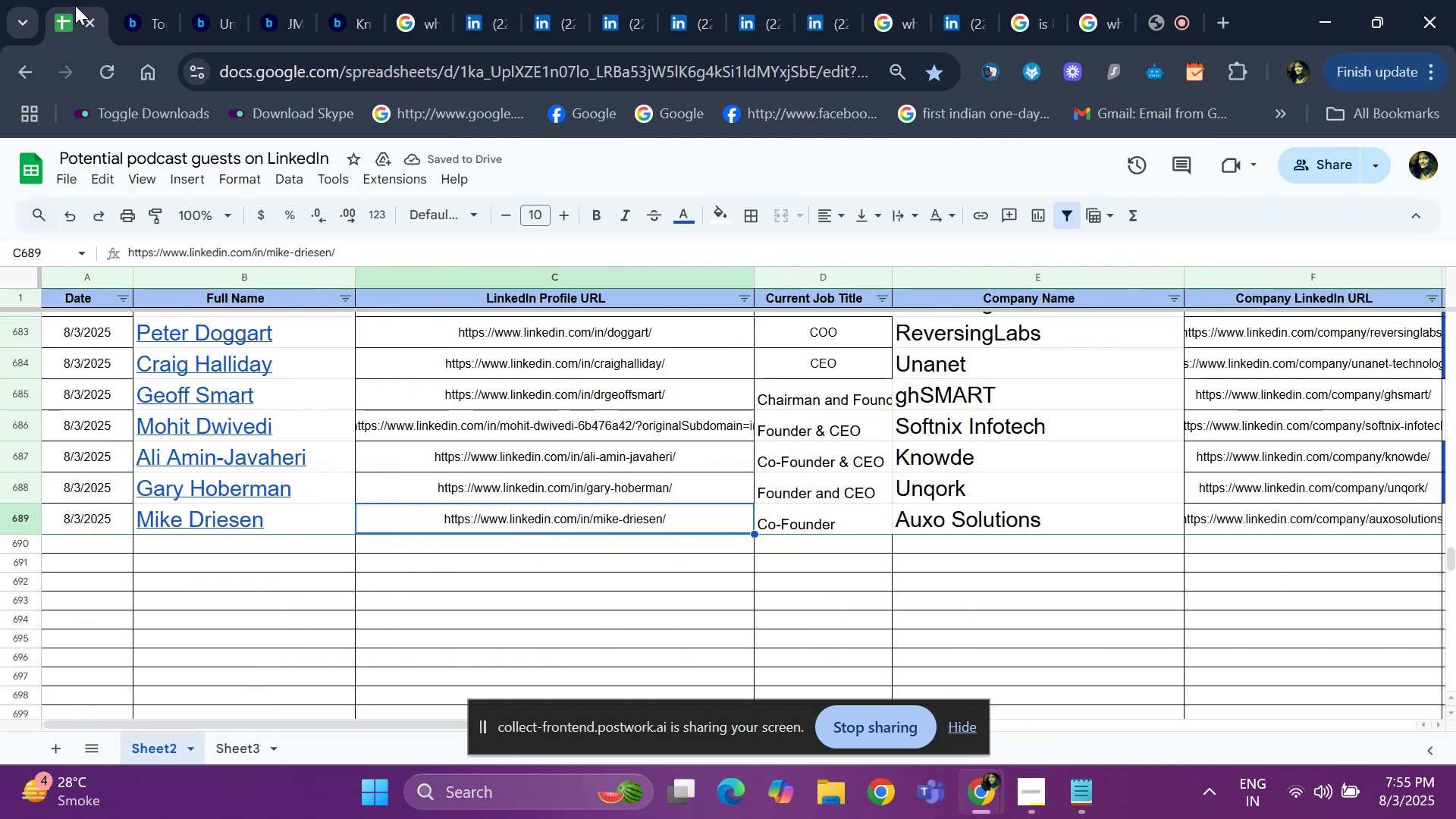 
key(ArrowRight)
 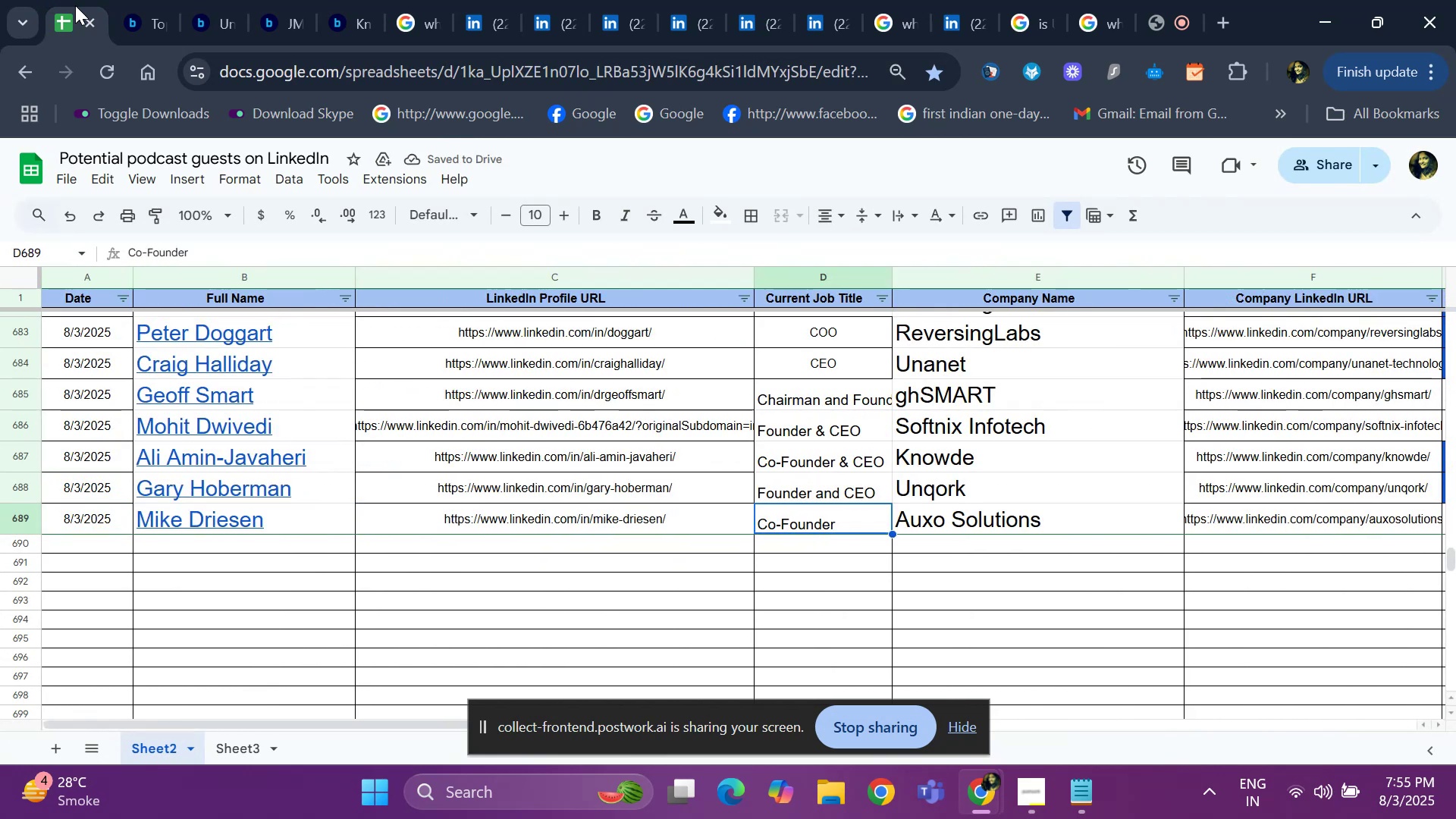 
key(ArrowRight)
 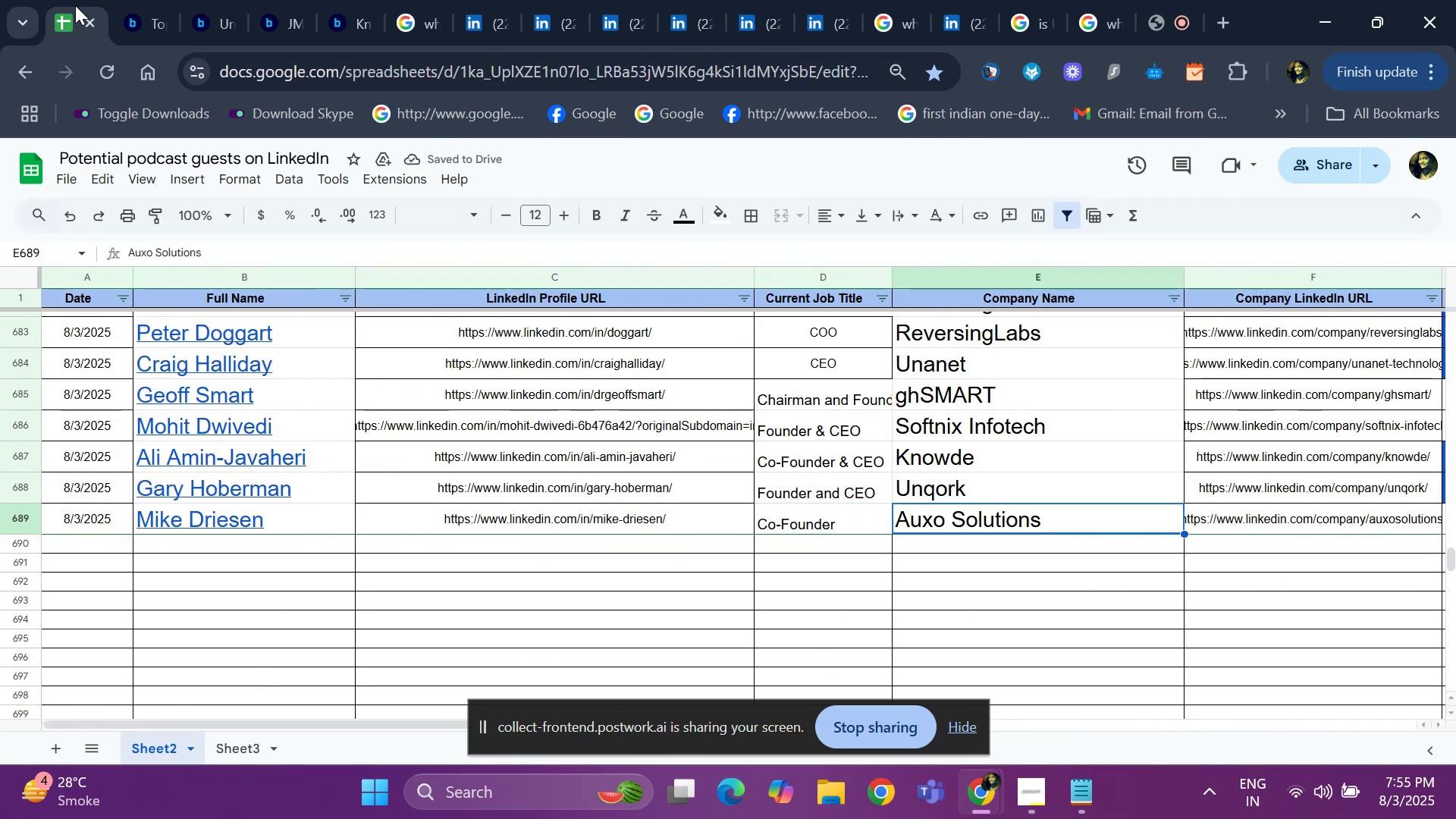 
key(ArrowRight)
 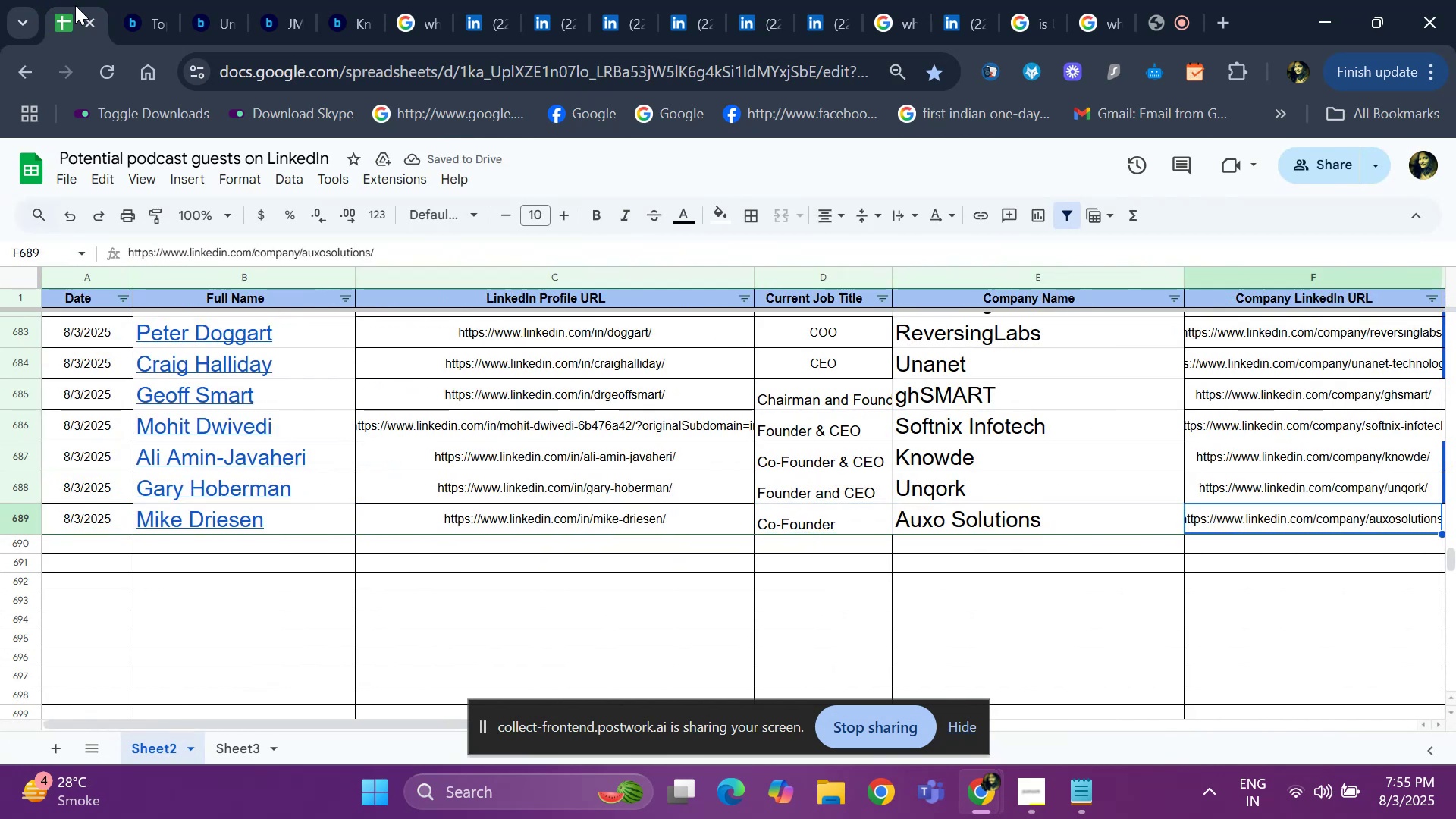 
key(ArrowLeft)
 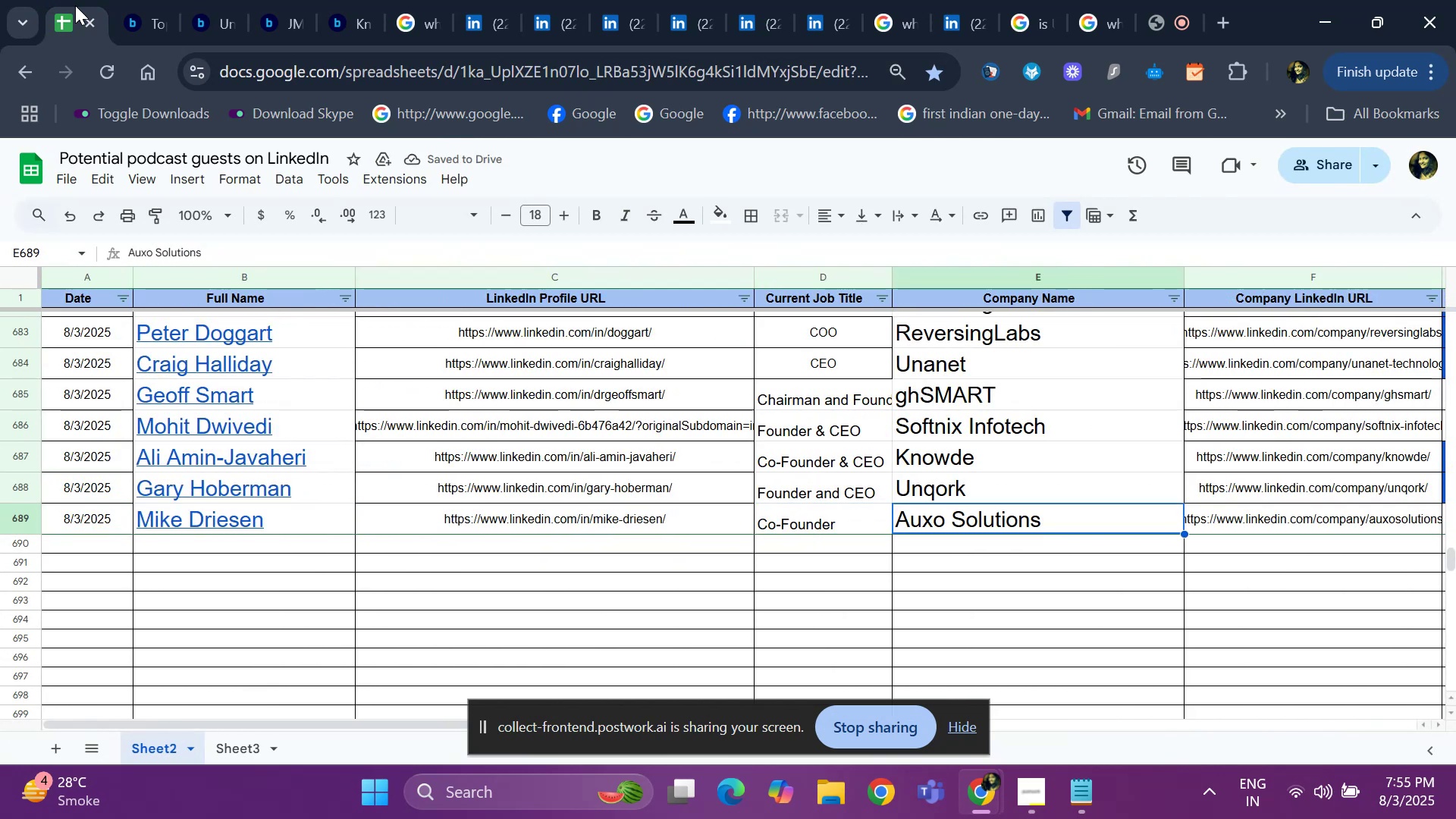 
key(Control+C)
 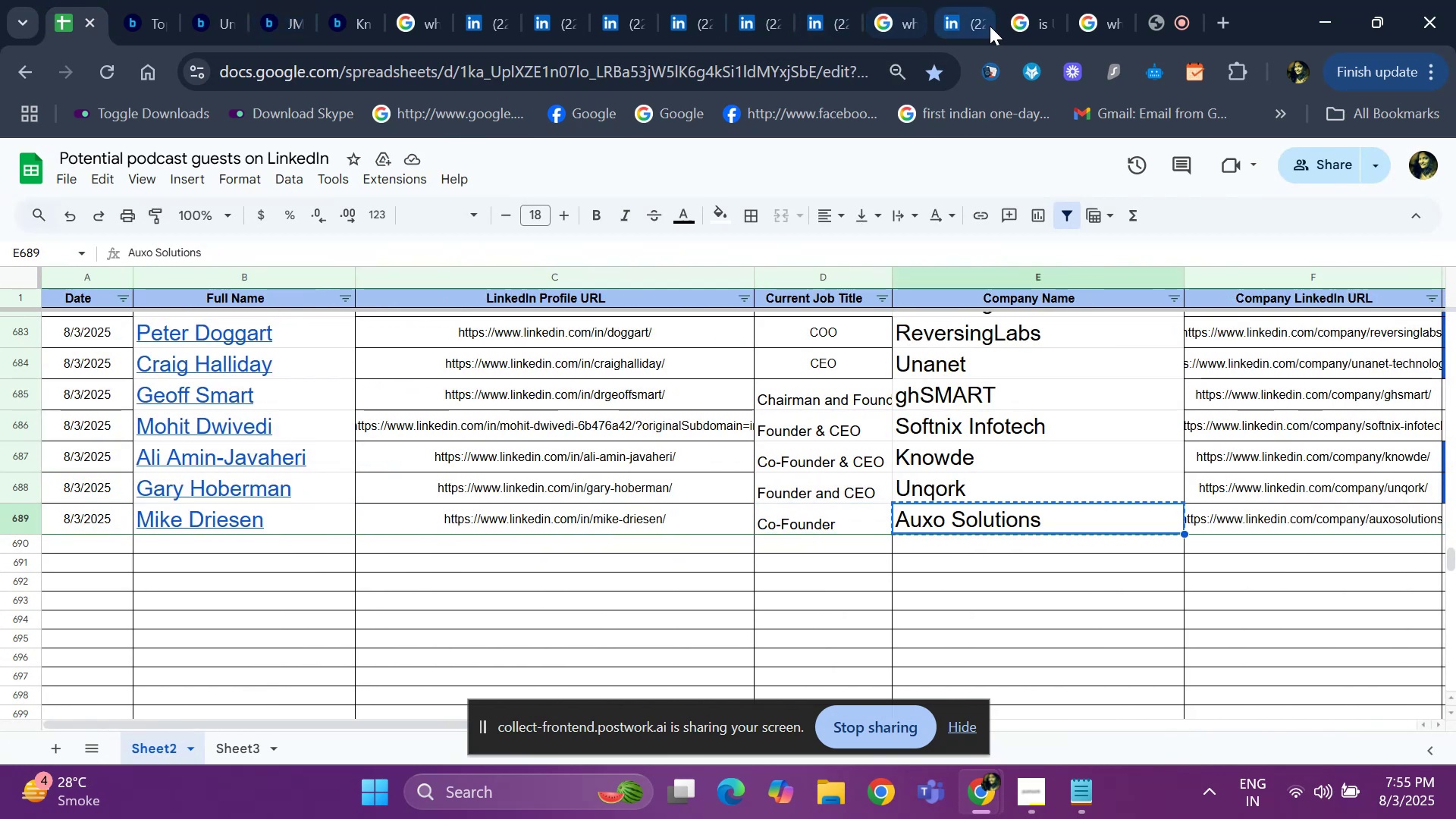 
left_click([1012, 26])
 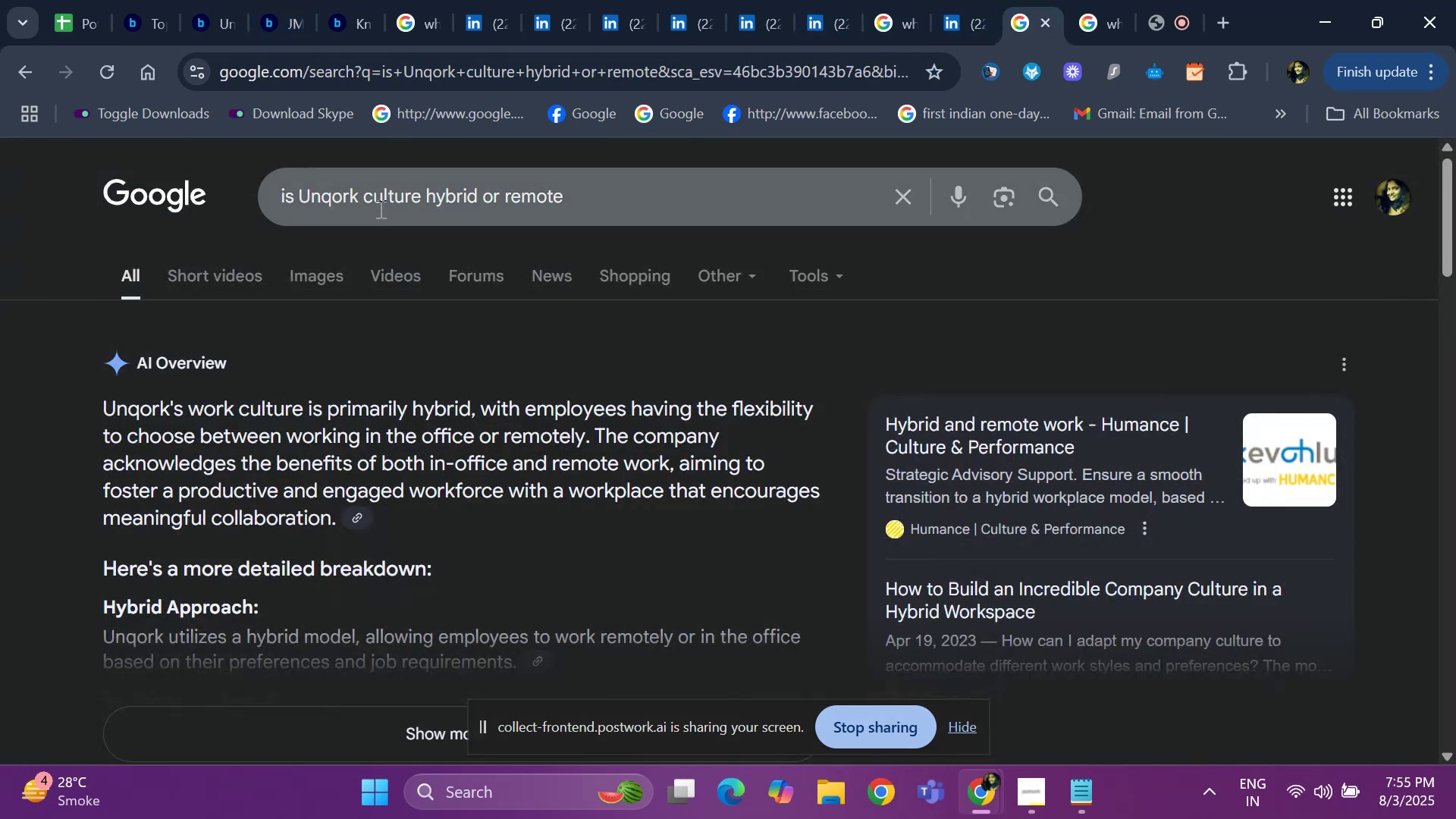 
left_click([396, 202])
 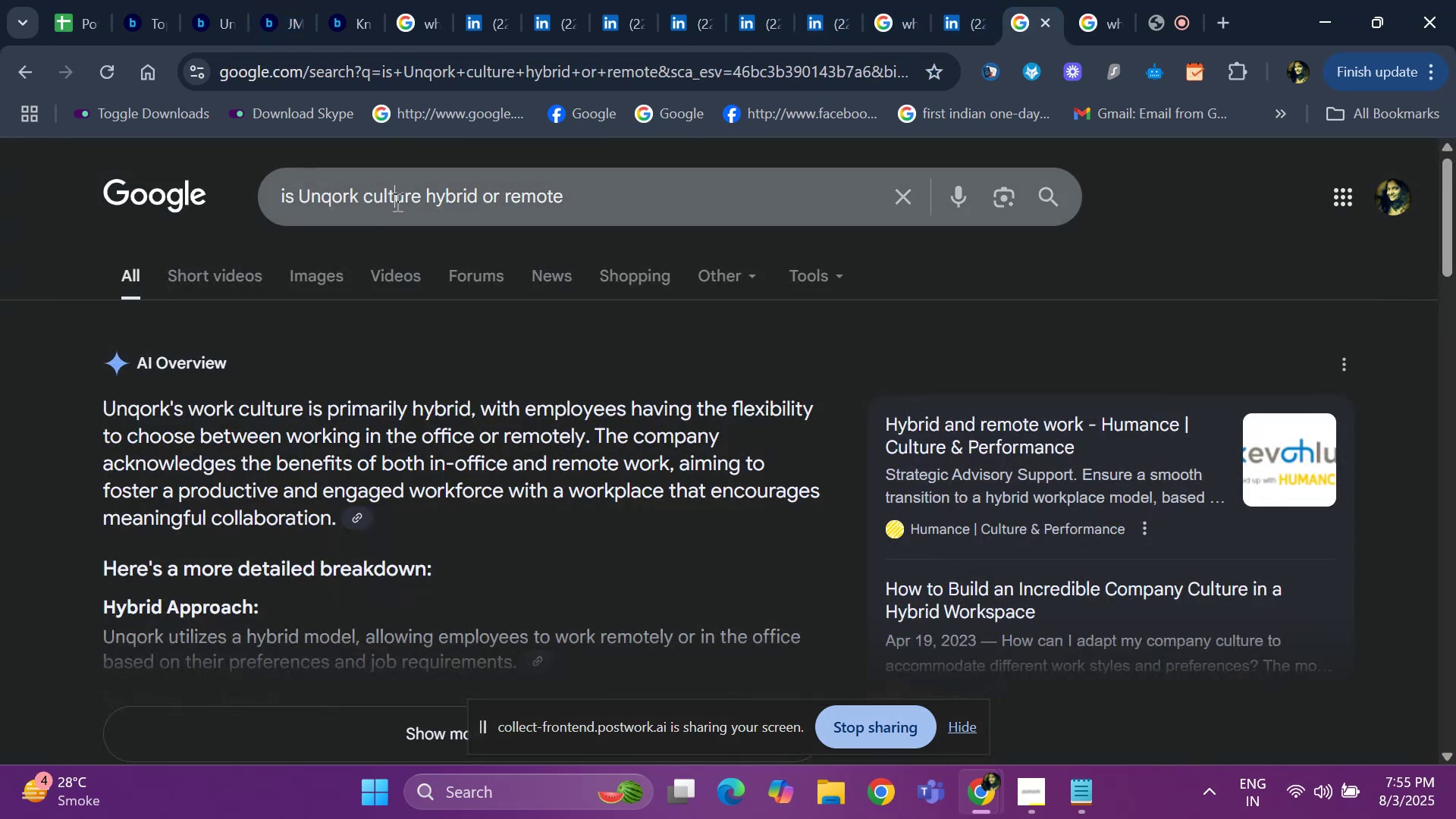 
key(ArrowLeft)
 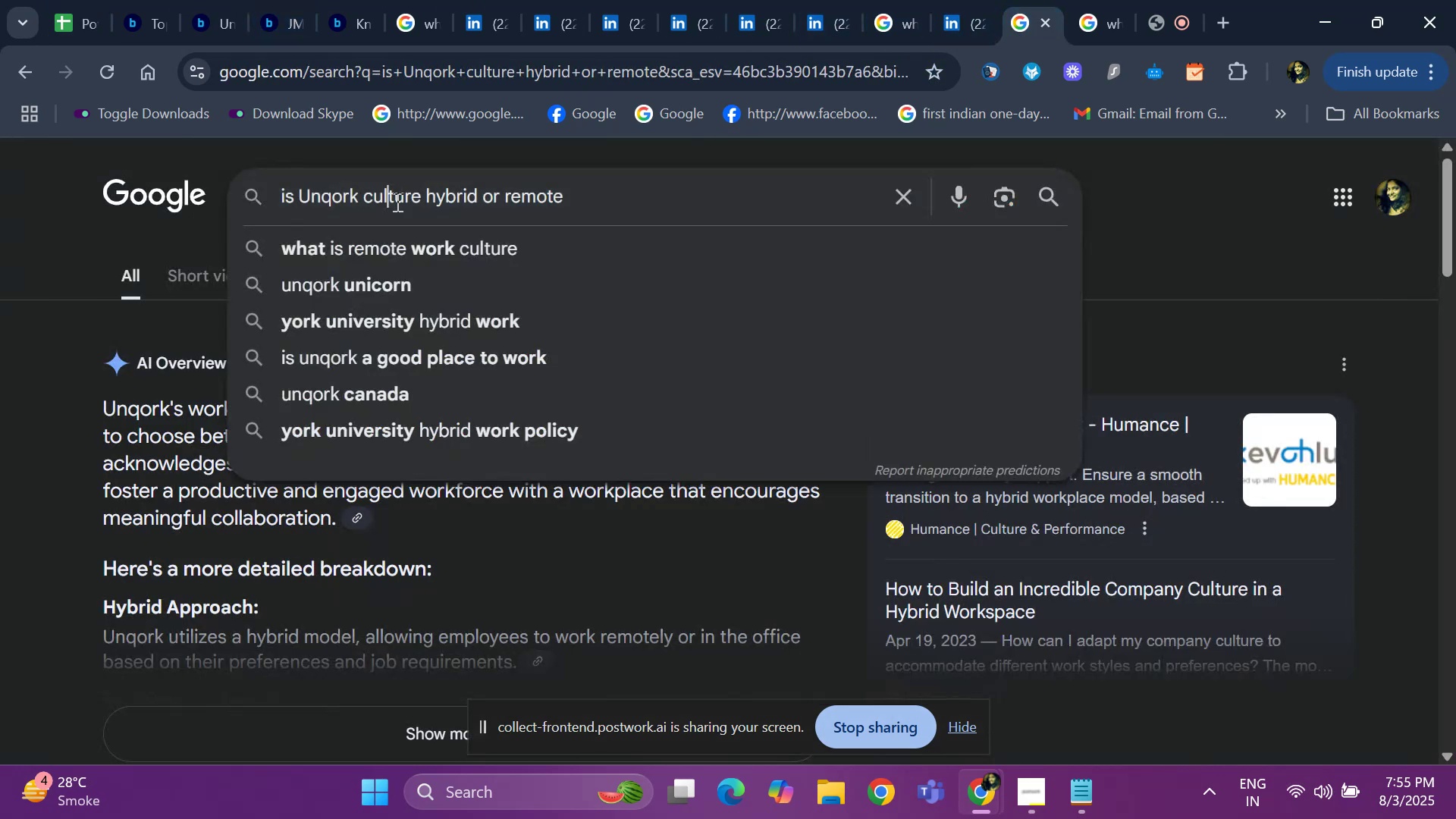 
key(ArrowLeft)
 